 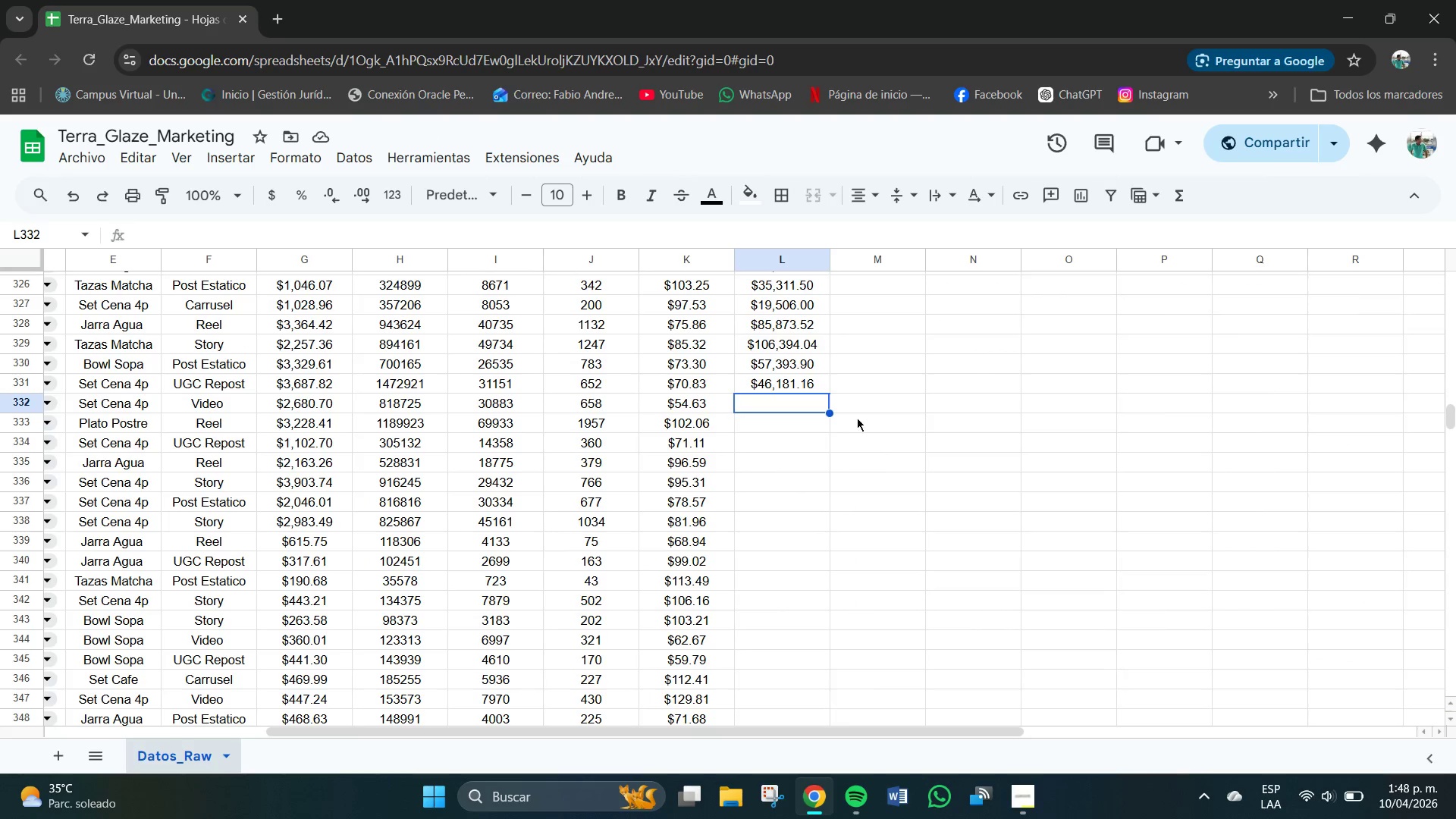 
double_click([774, 401])
 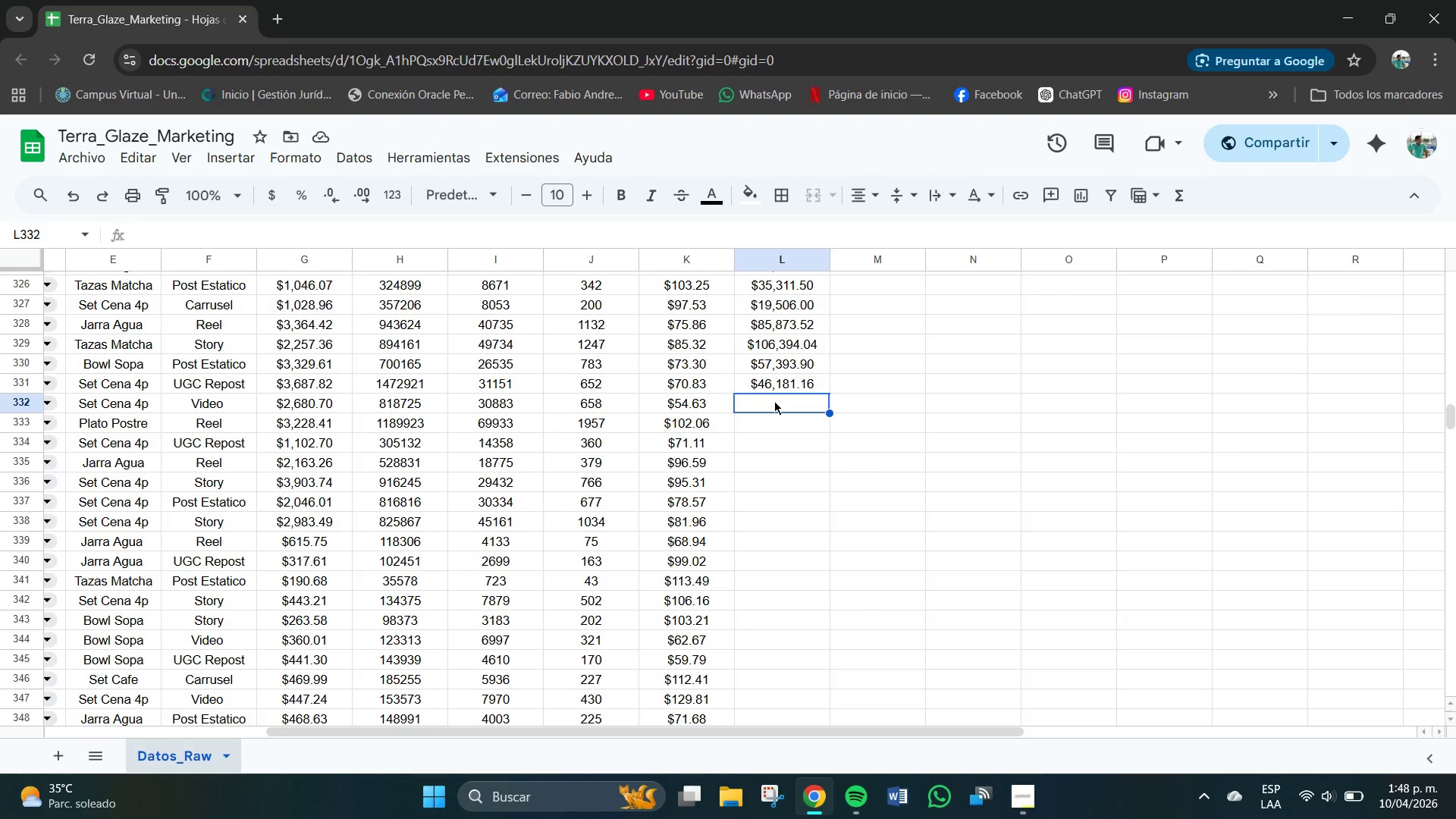 
key(Numpad3)
 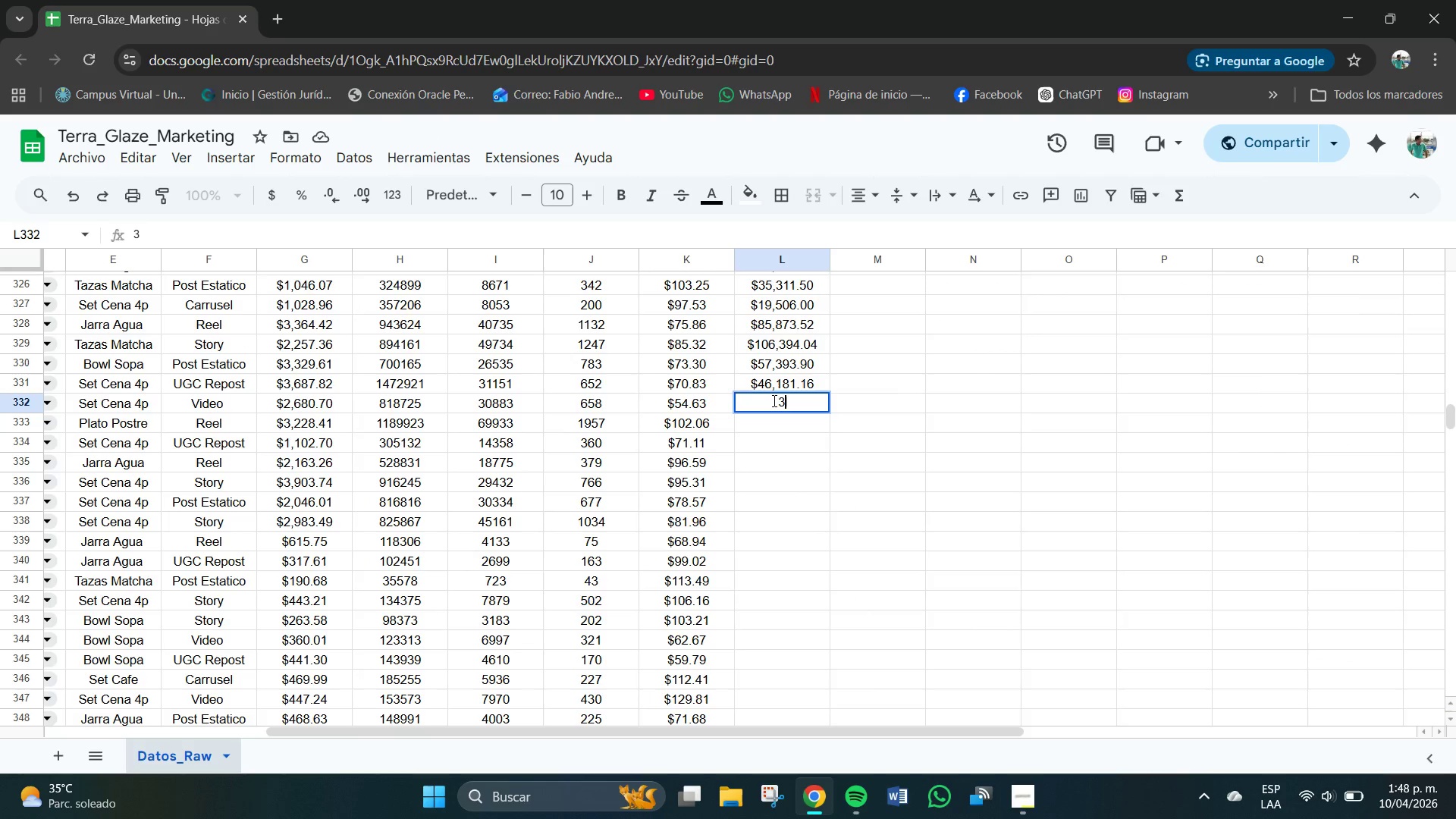 
key(Numpad5)
 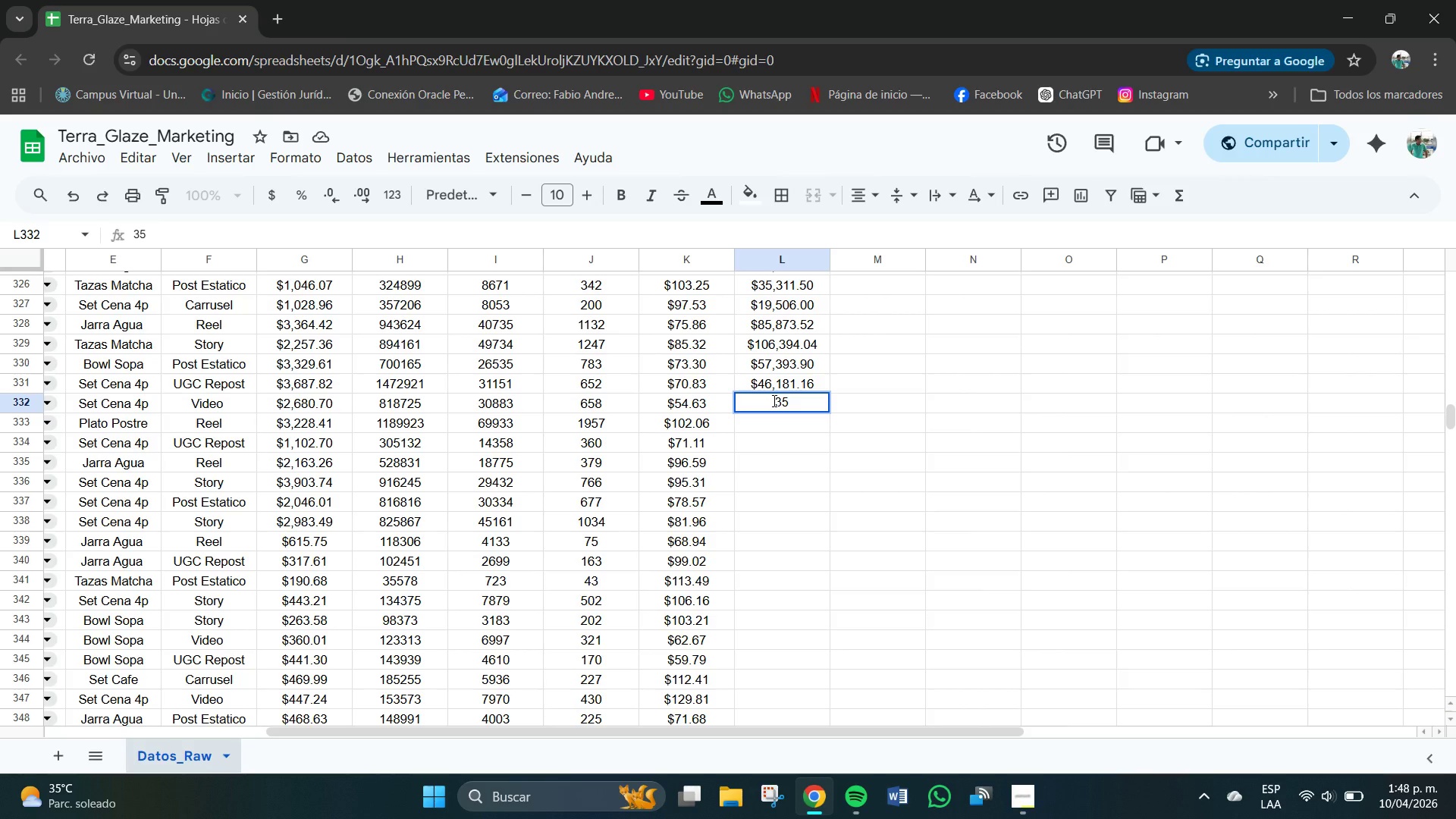 
key(Numpad9)
 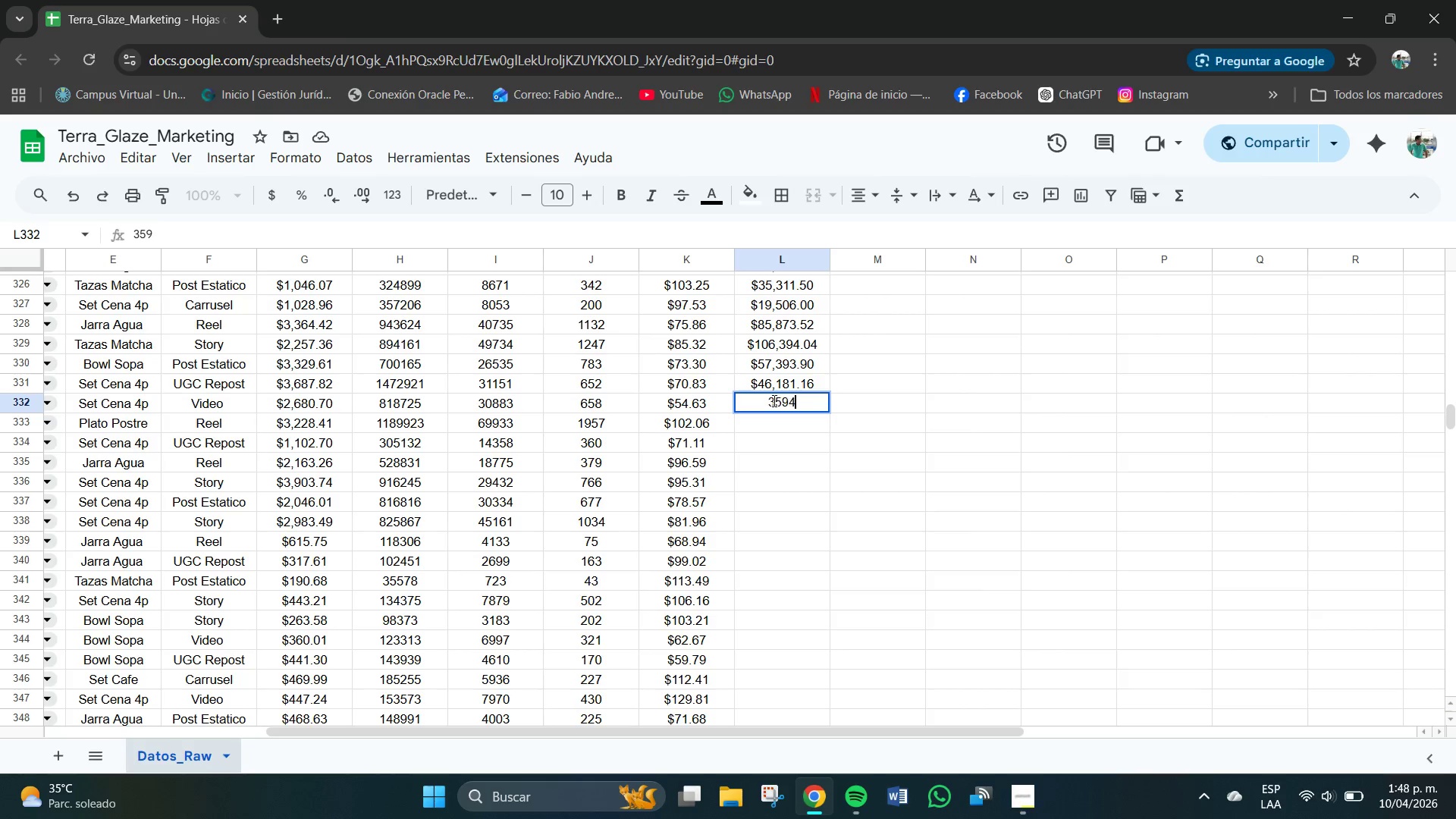 
key(Numpad4)
 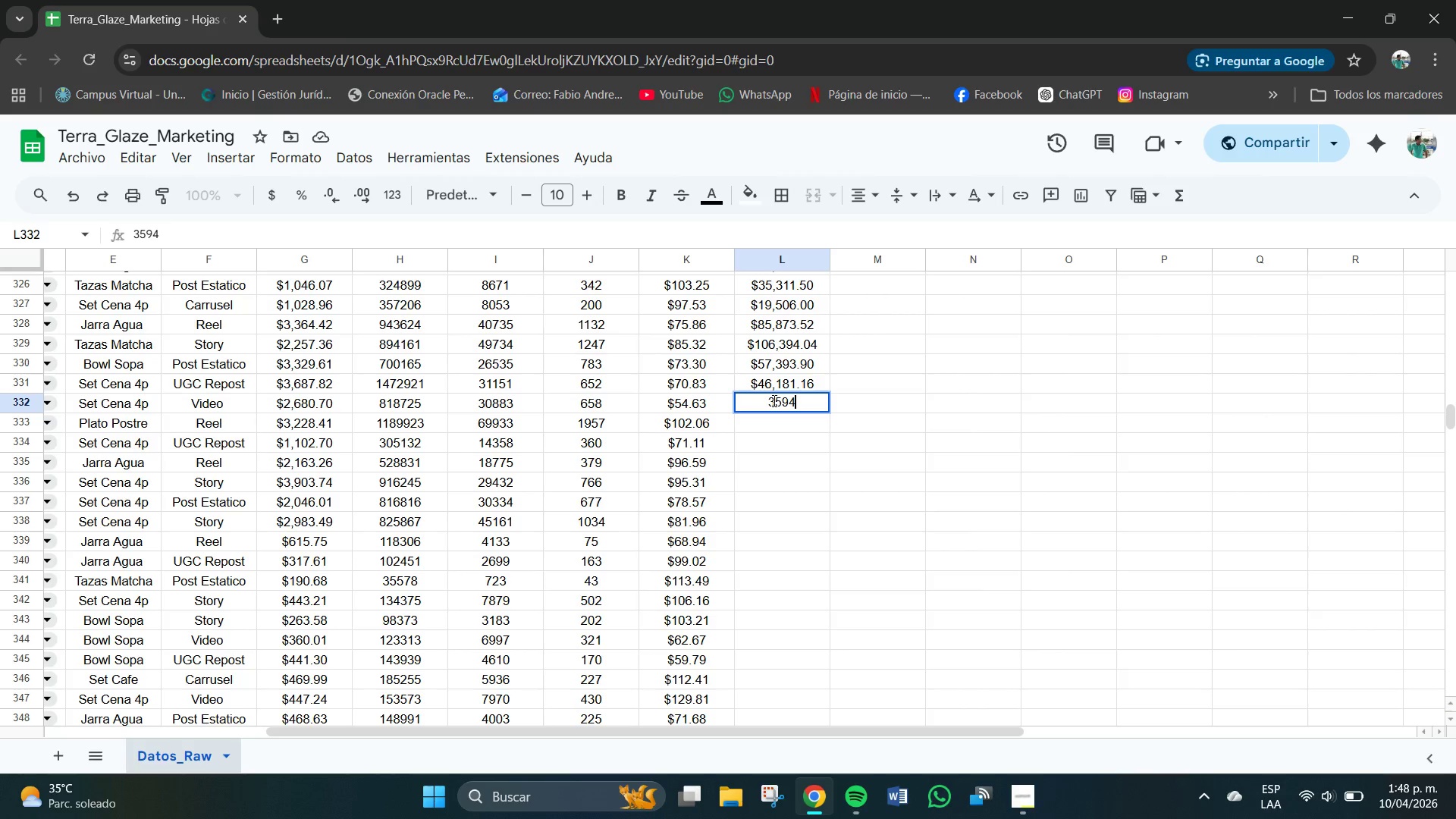 
key(Numpad6)
 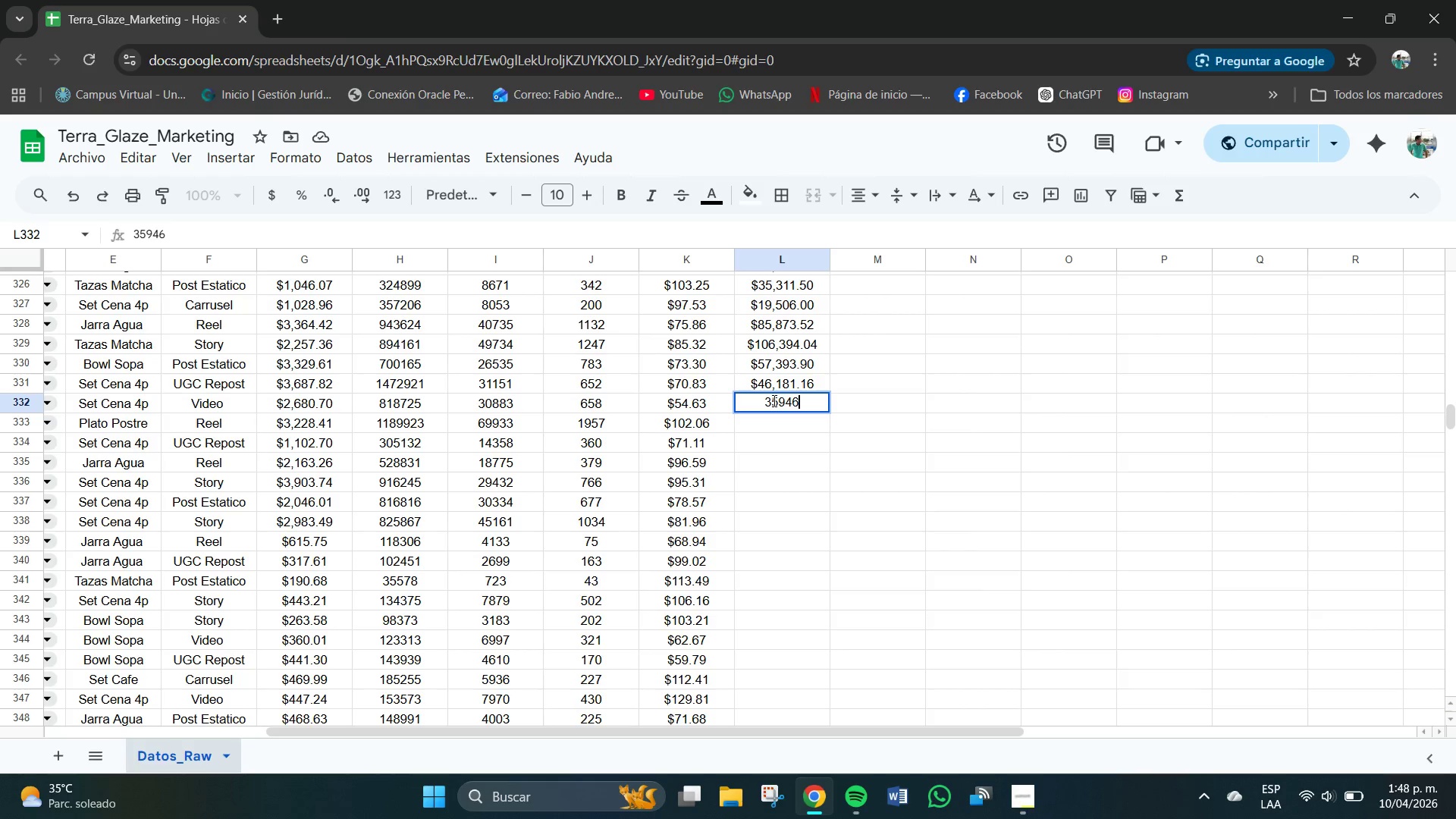 
key(NumpadDecimal)
 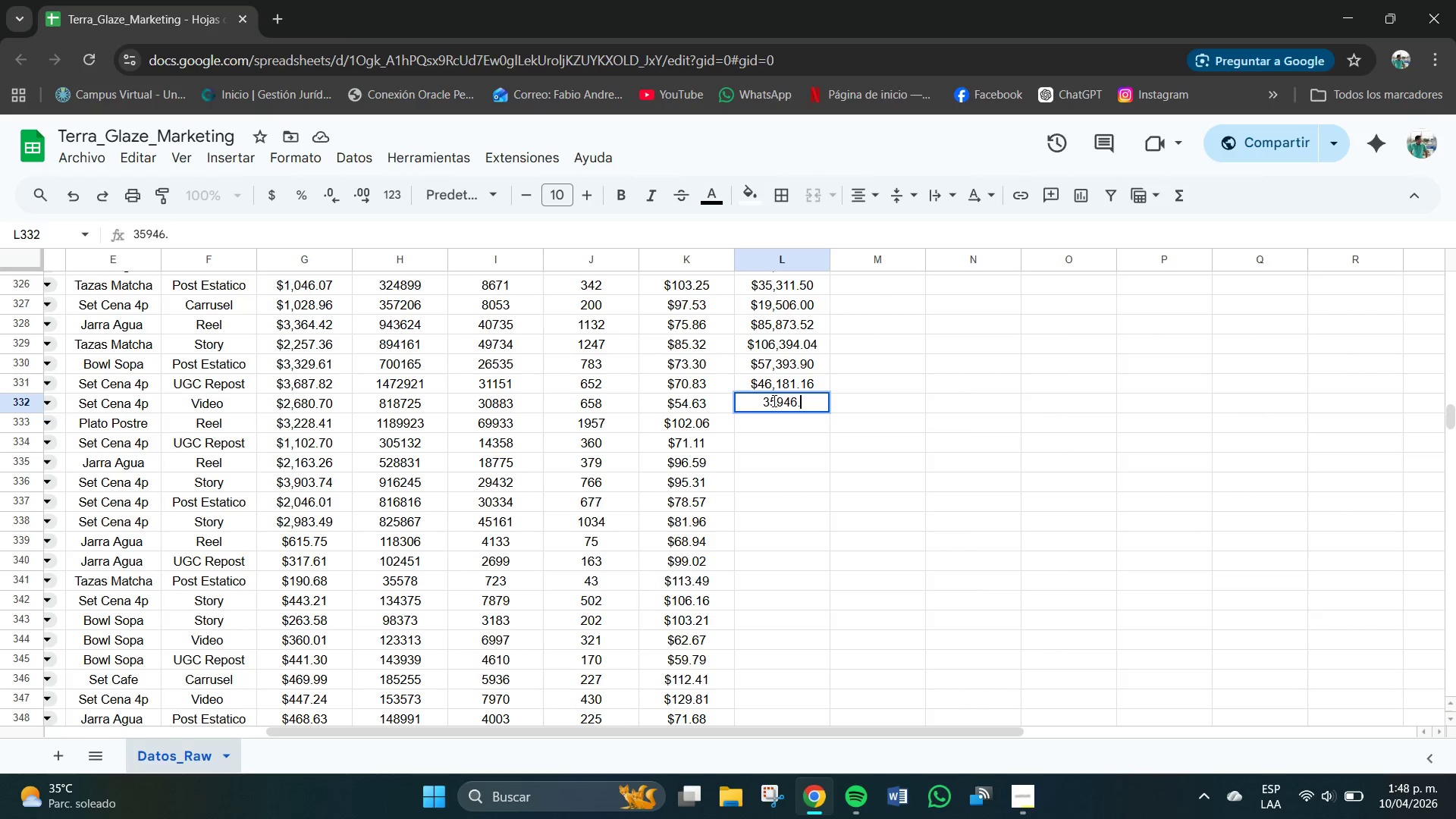 
key(Numpad5)
 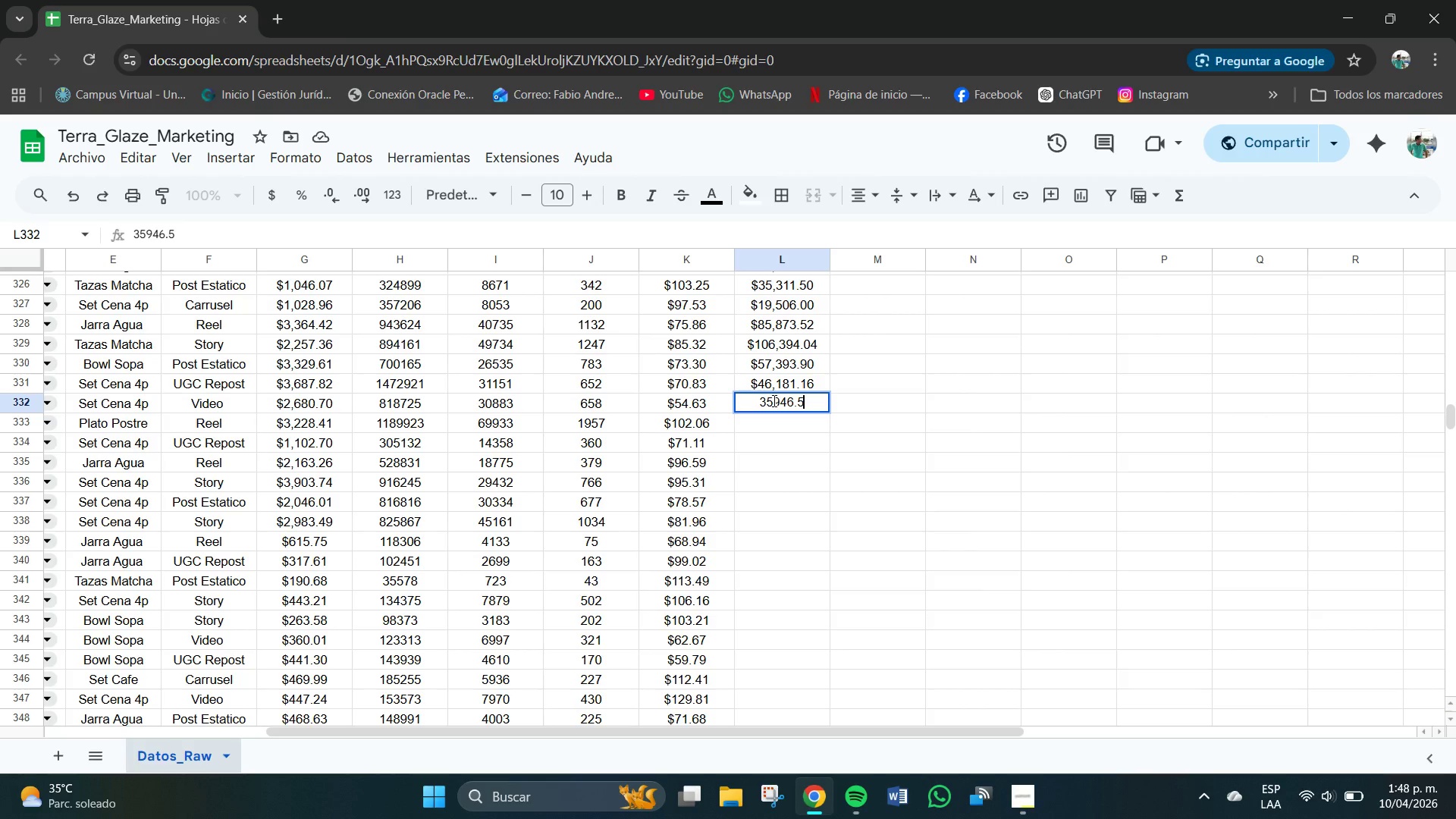 
key(Numpad4)
 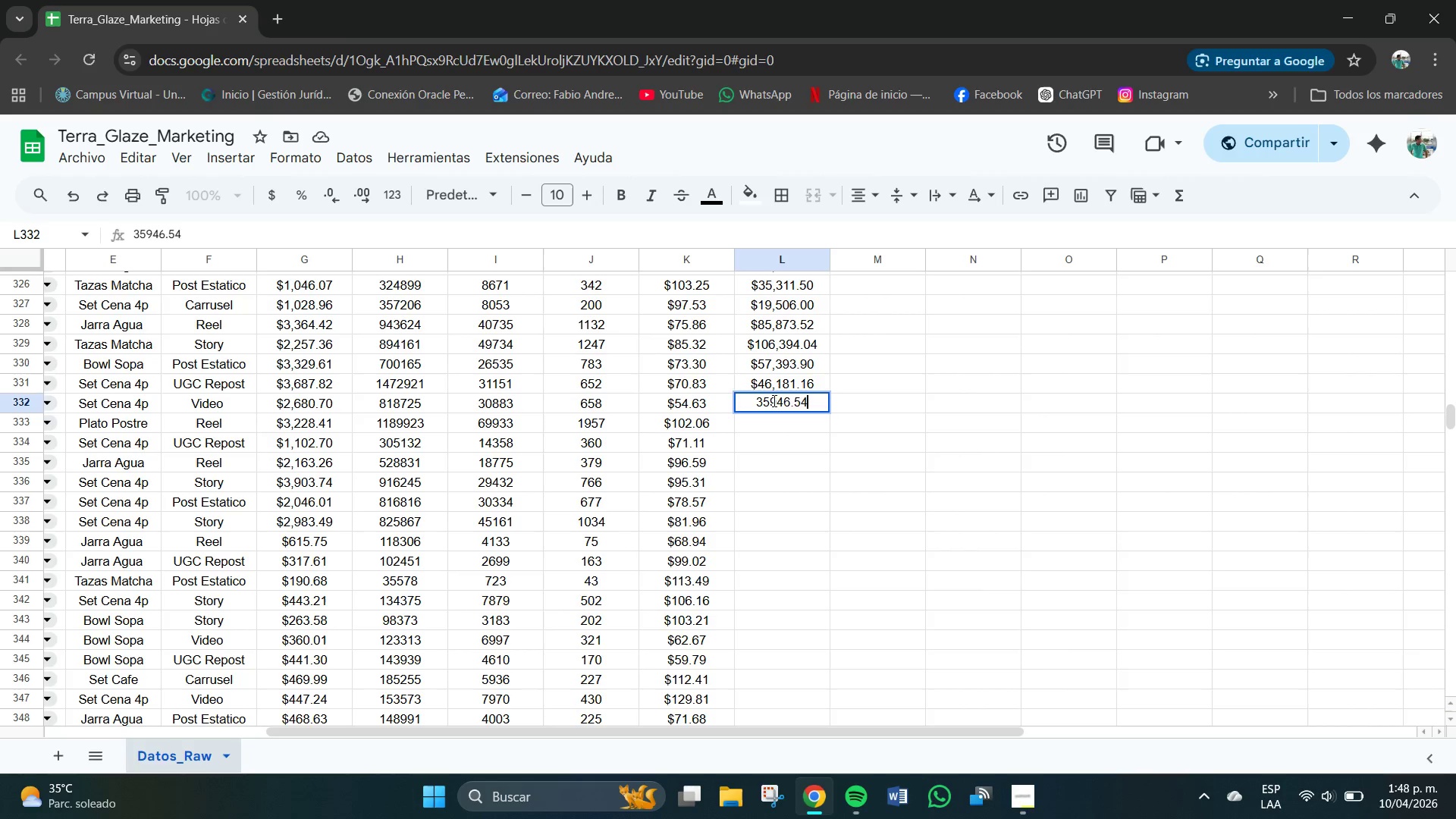 
key(NumpadEnter)
 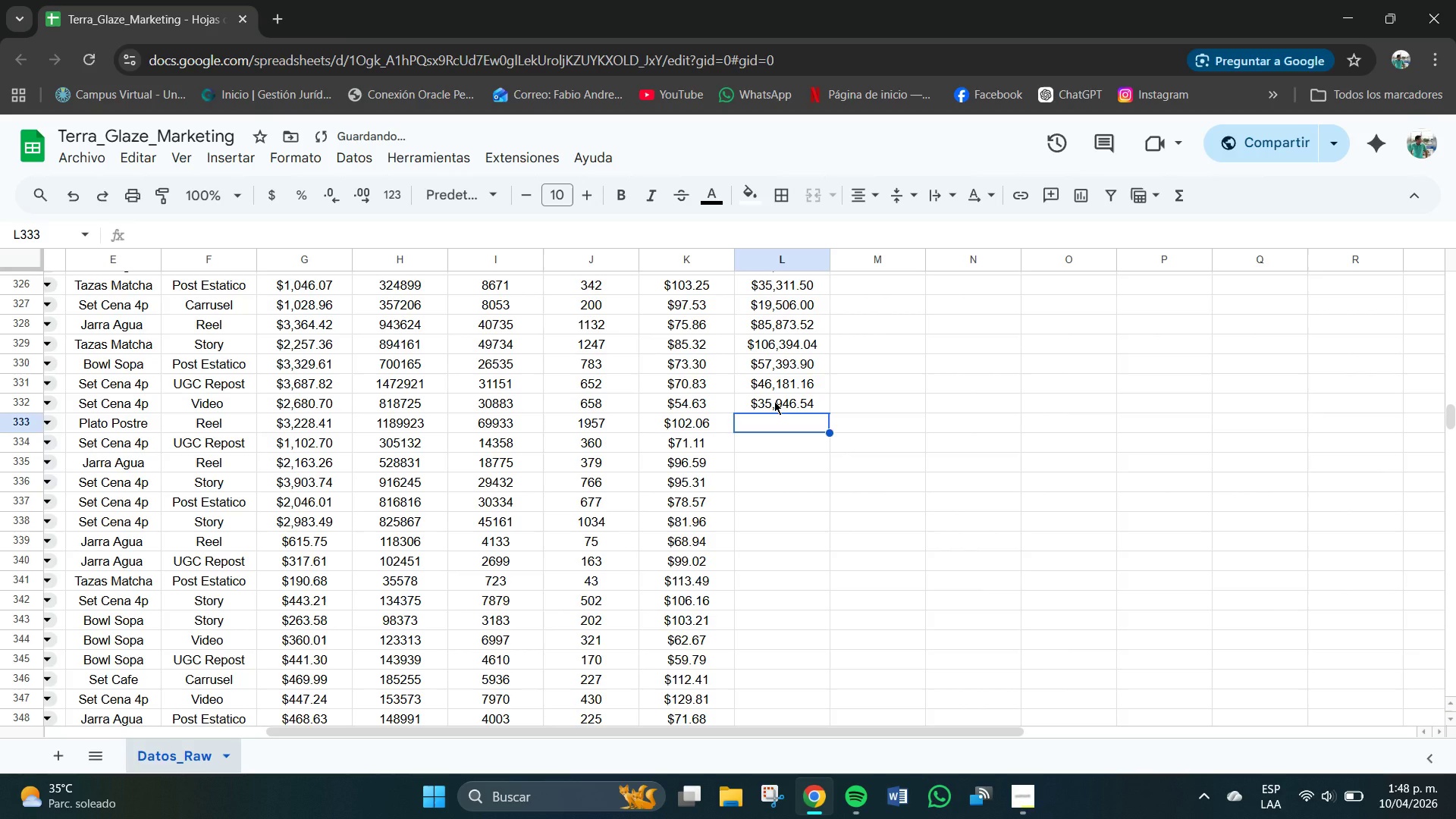 
key(Numpad1)
 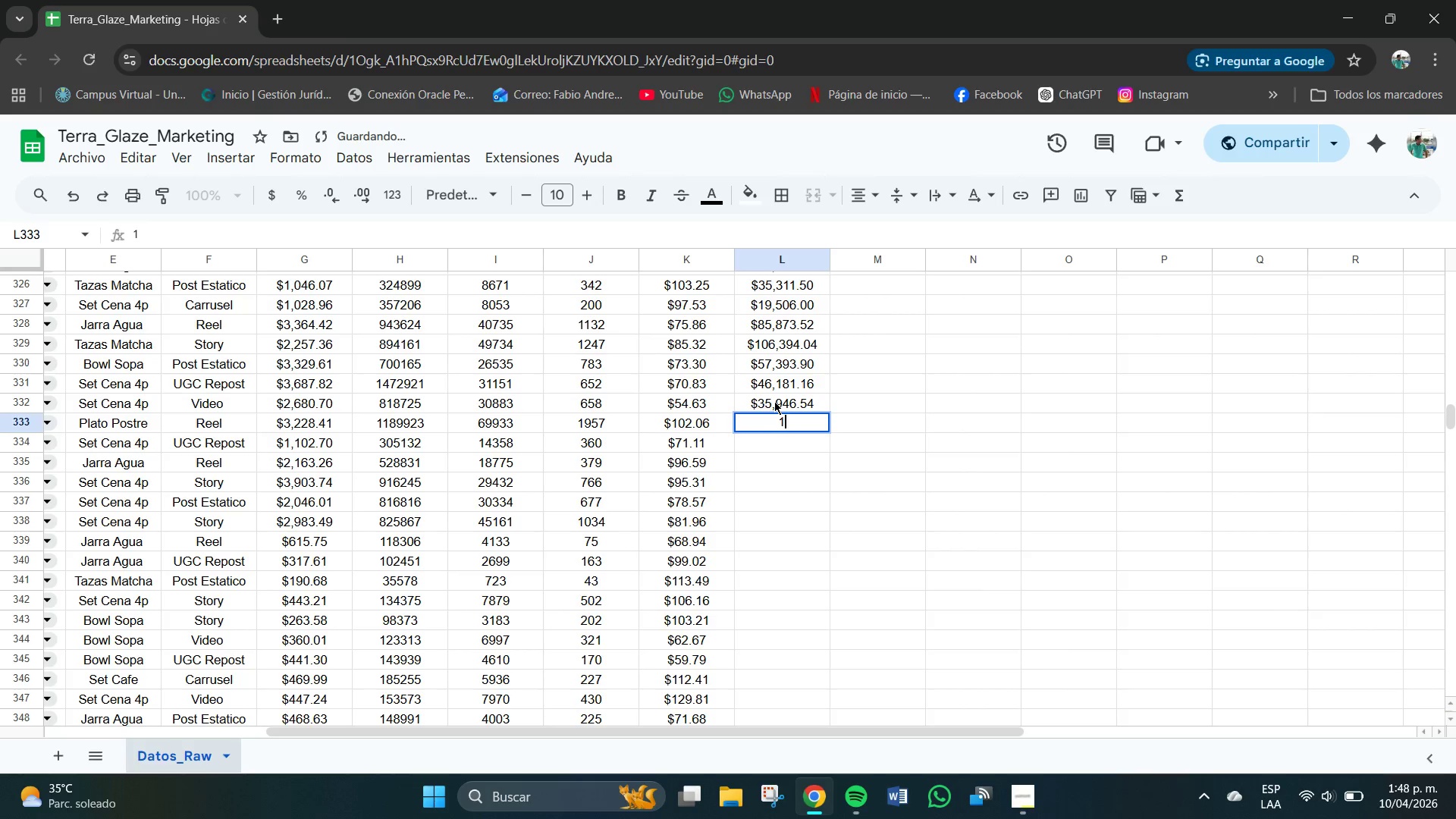 
key(Numpad9)
 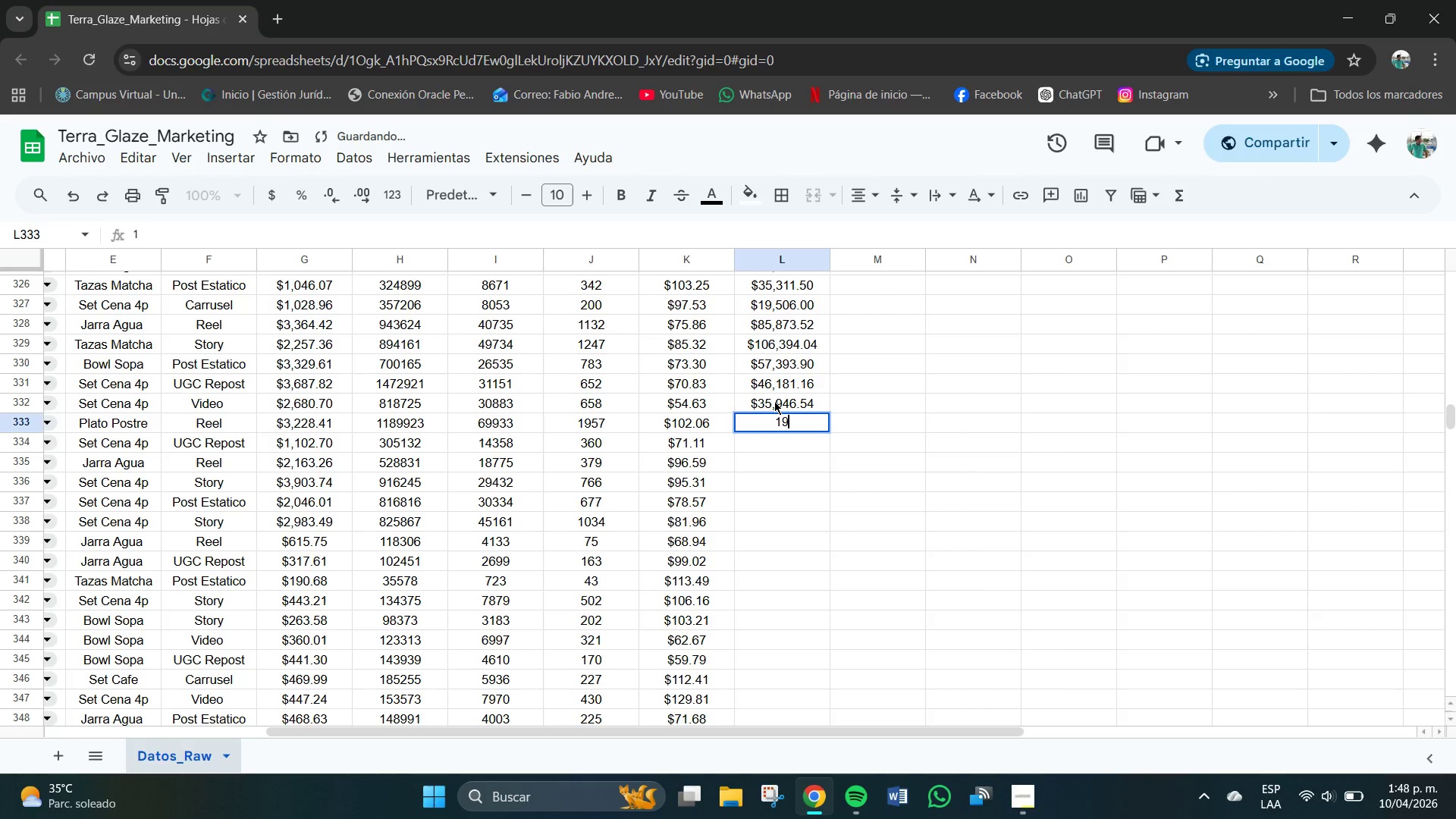 
key(Numpad9)
 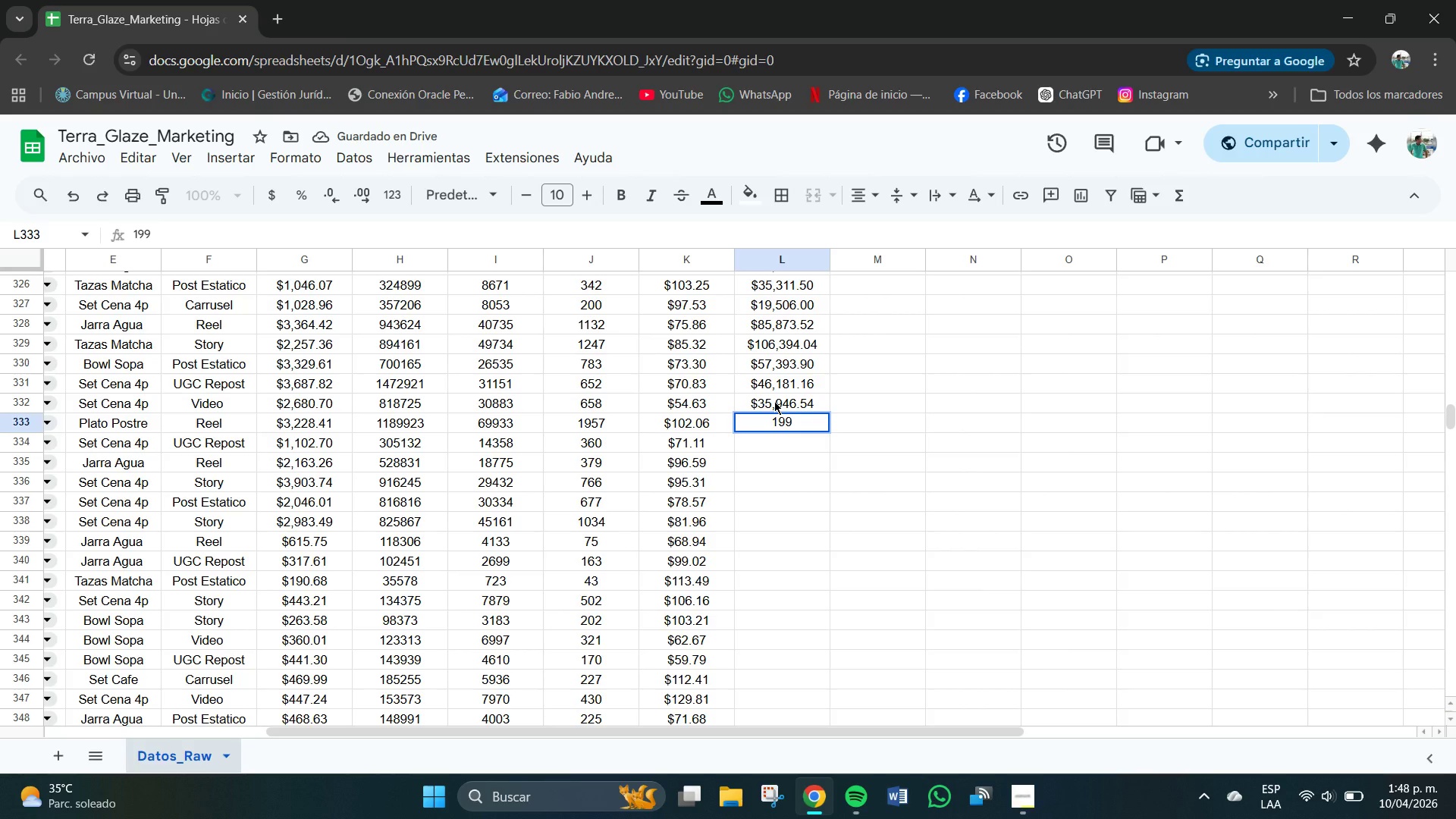 
key(Numpad7)
 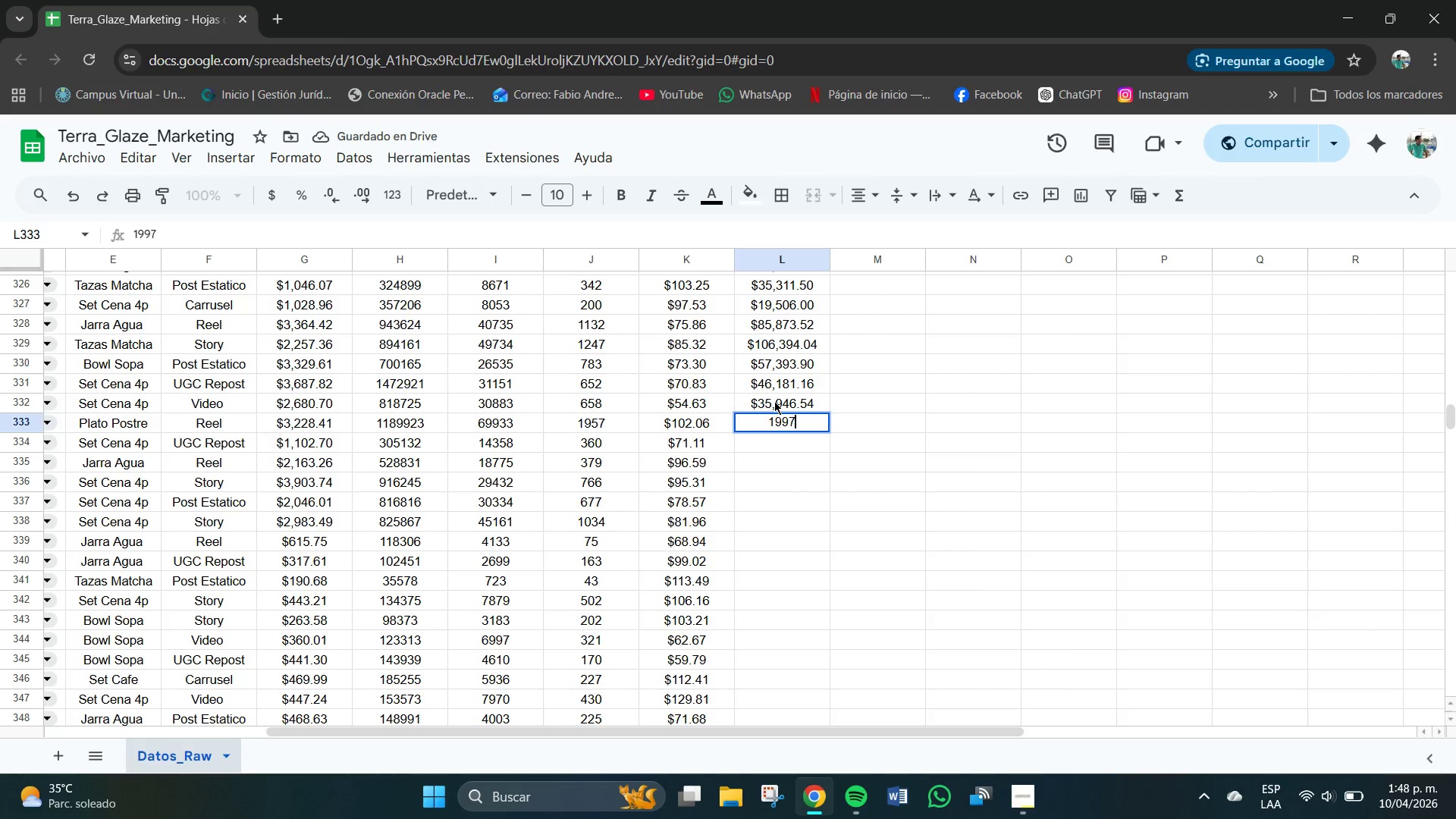 
key(Numpad3)
 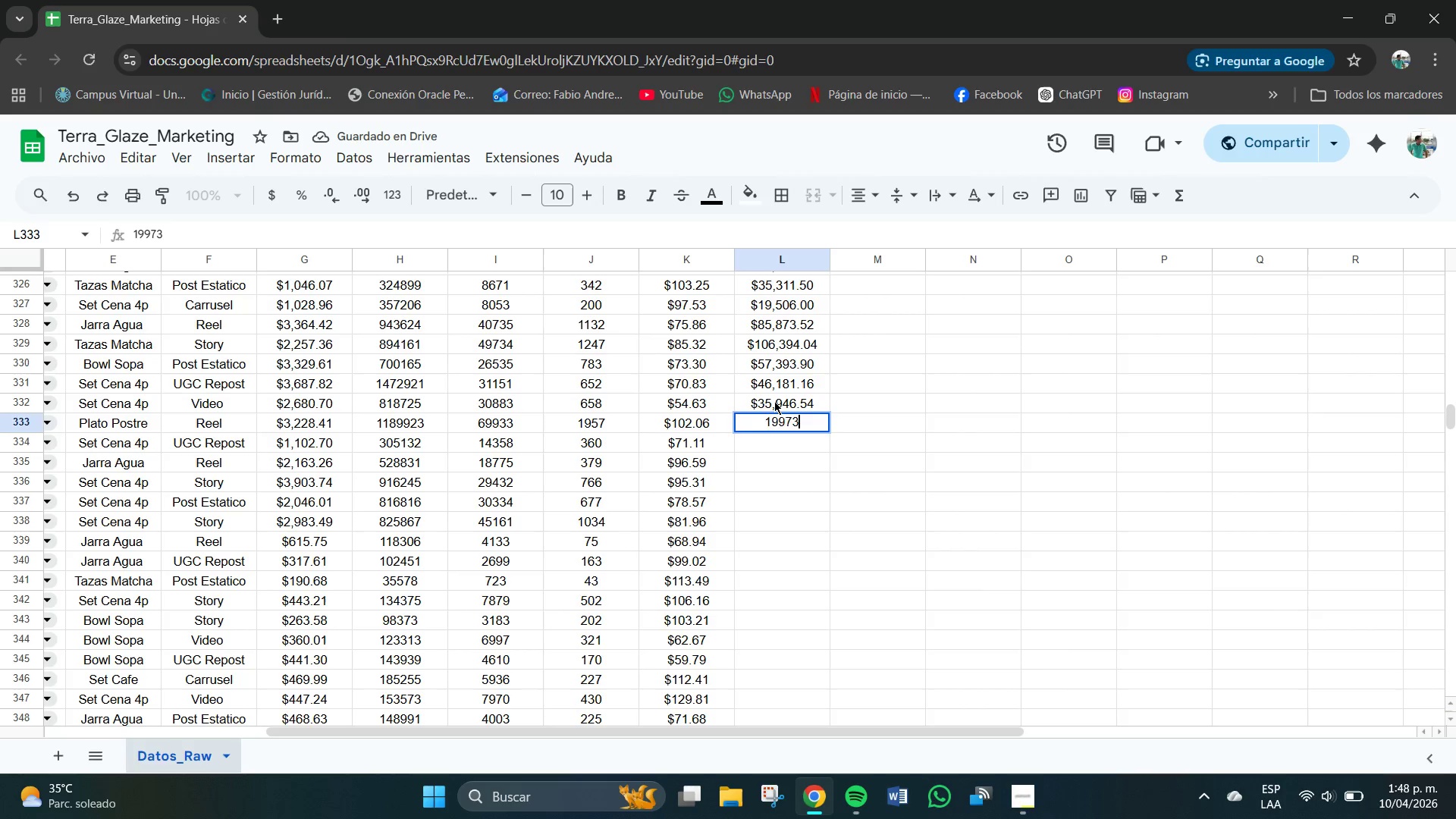 
key(Numpad1)
 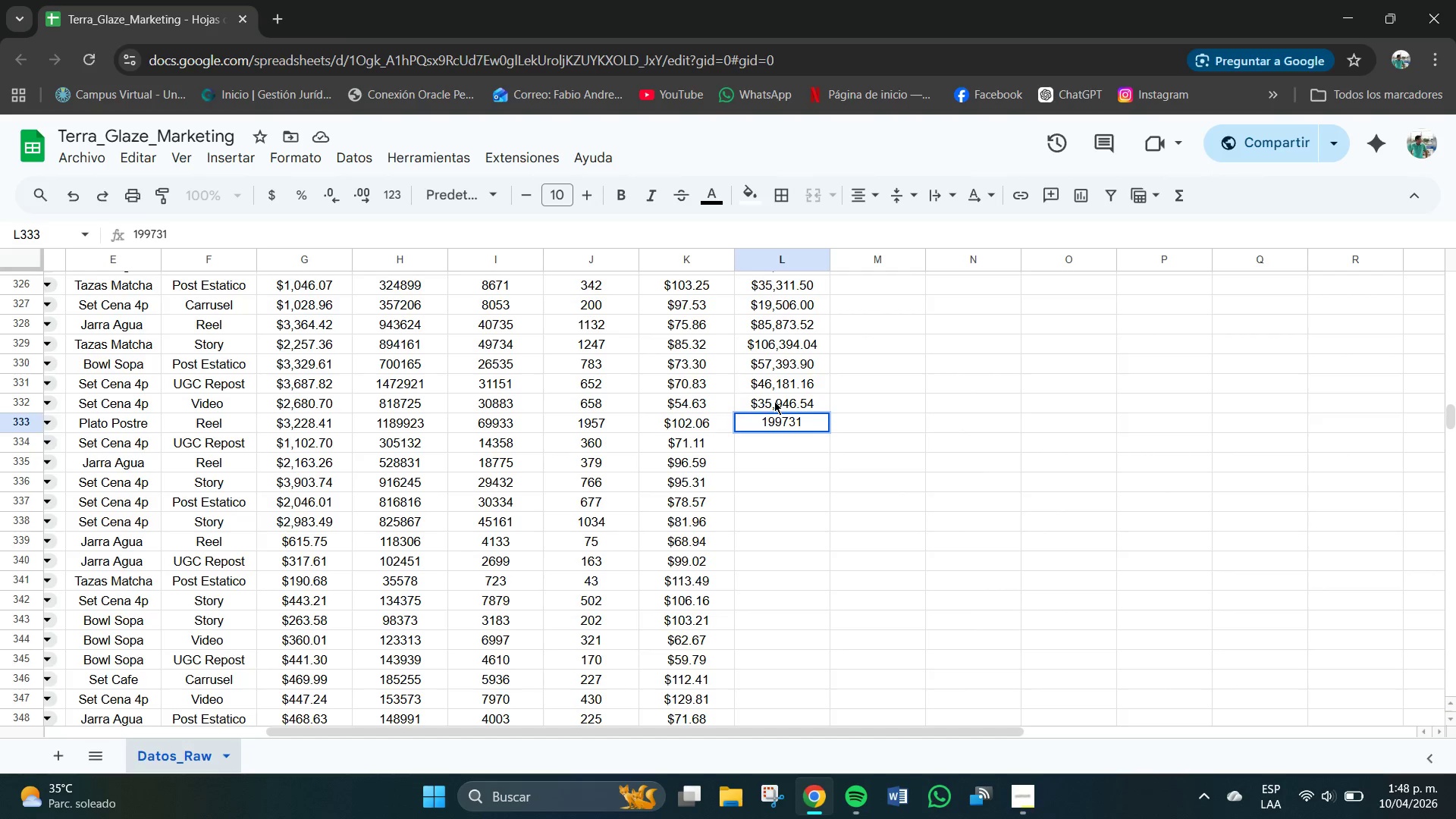 
key(NumpadDecimal)
 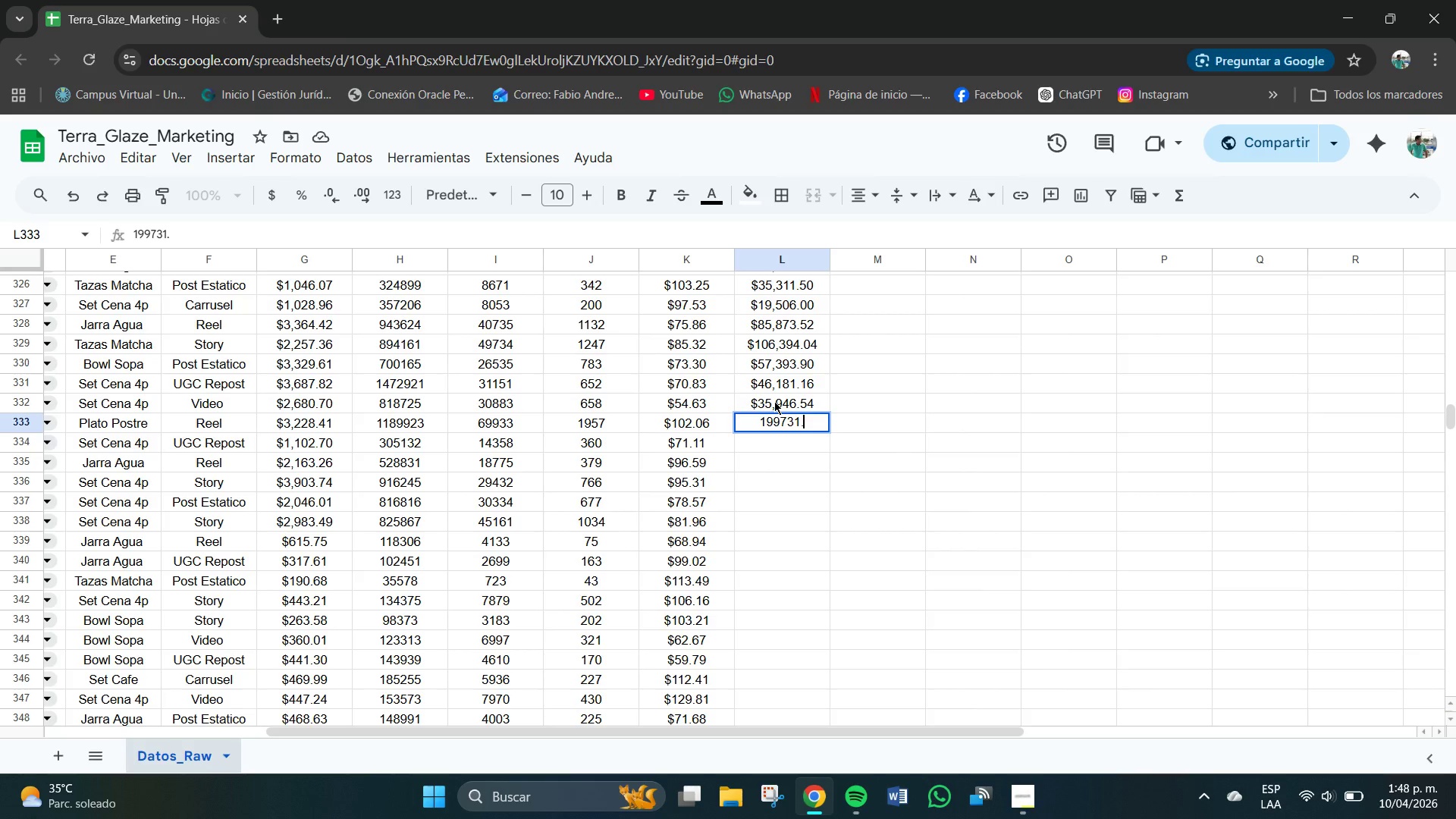 
key(Numpad4)
 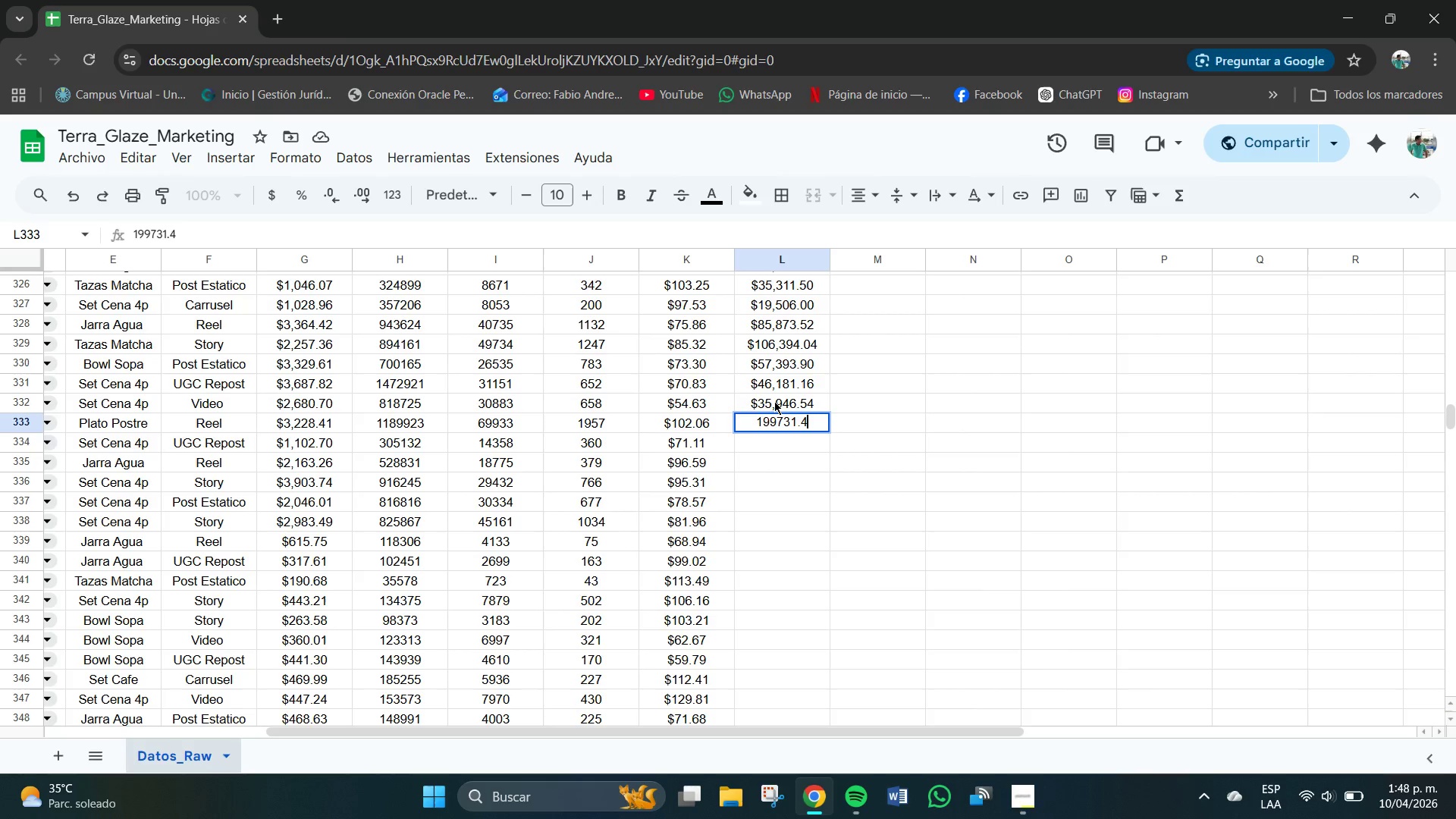 
key(Numpad2)
 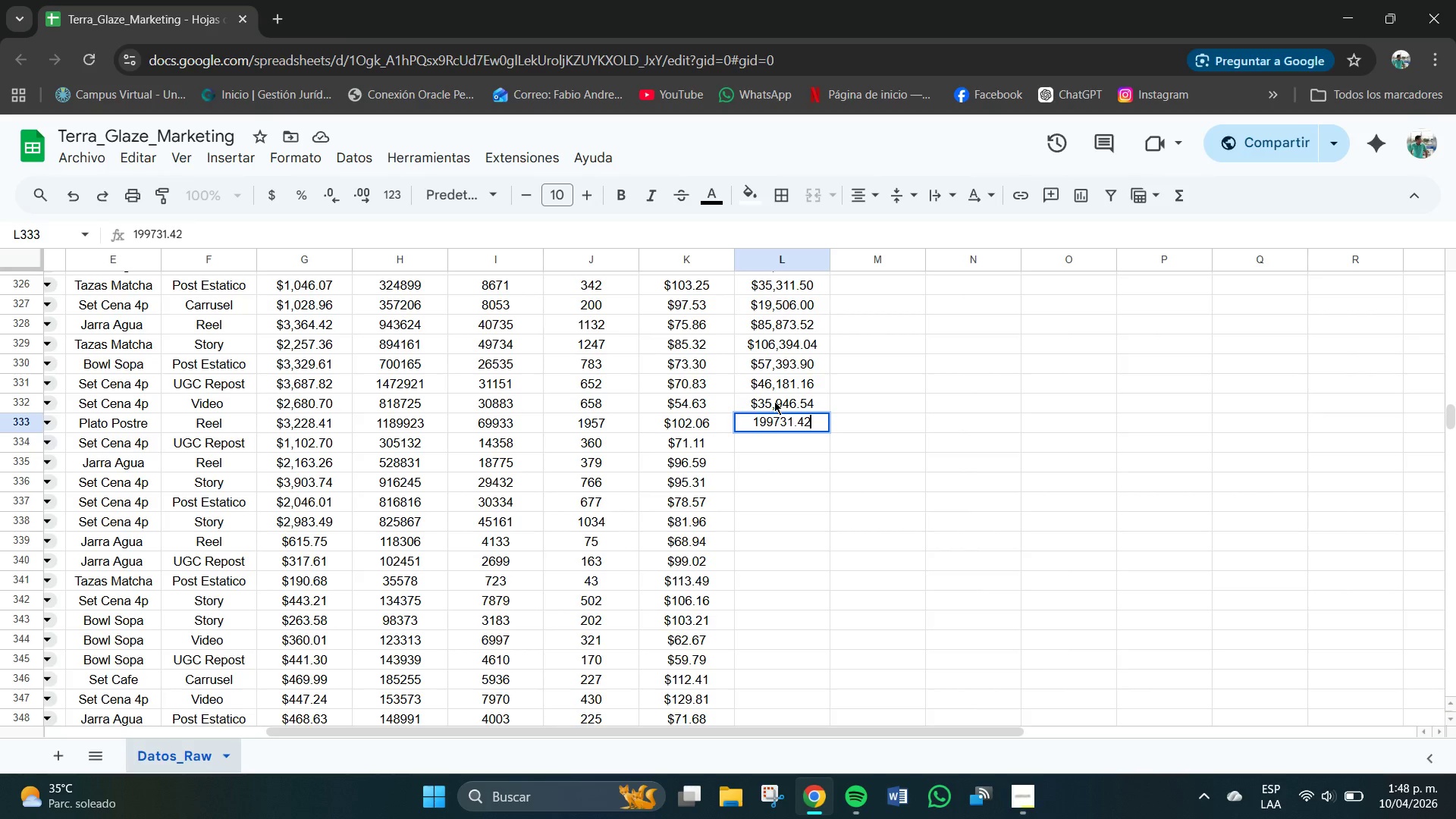 
key(NumpadEnter)
 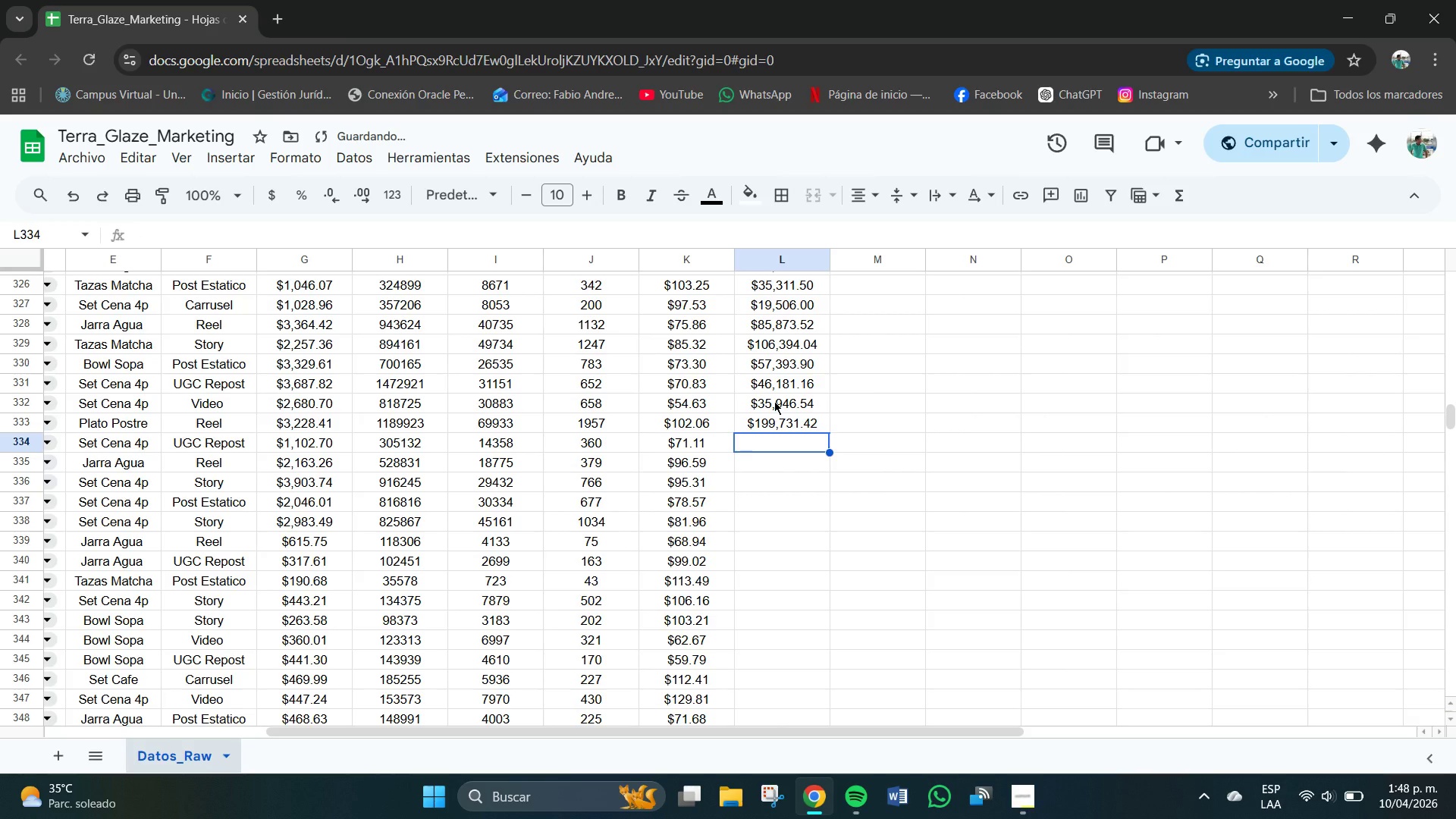 
key(Numpad2)
 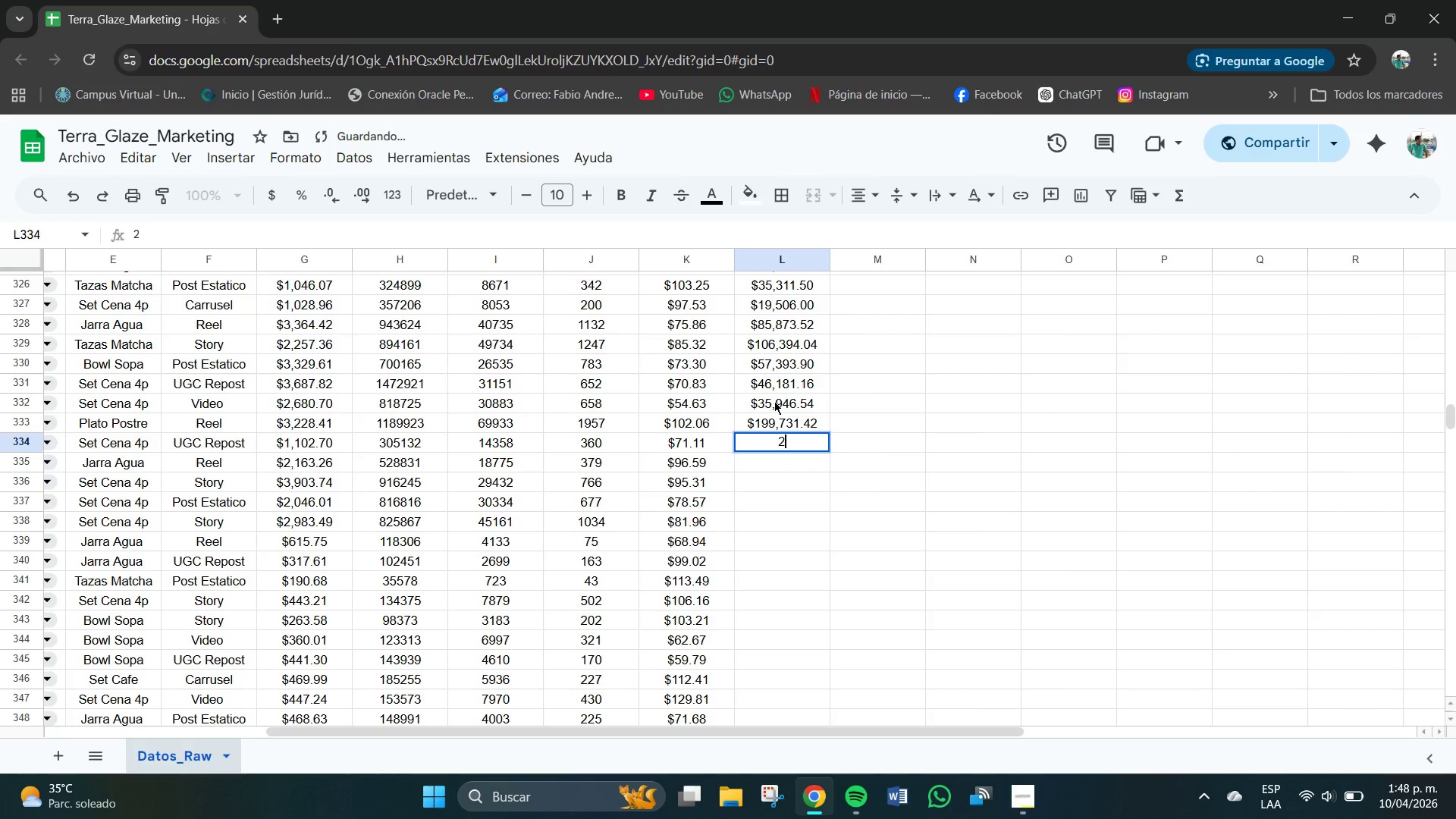 
key(Numpad5)
 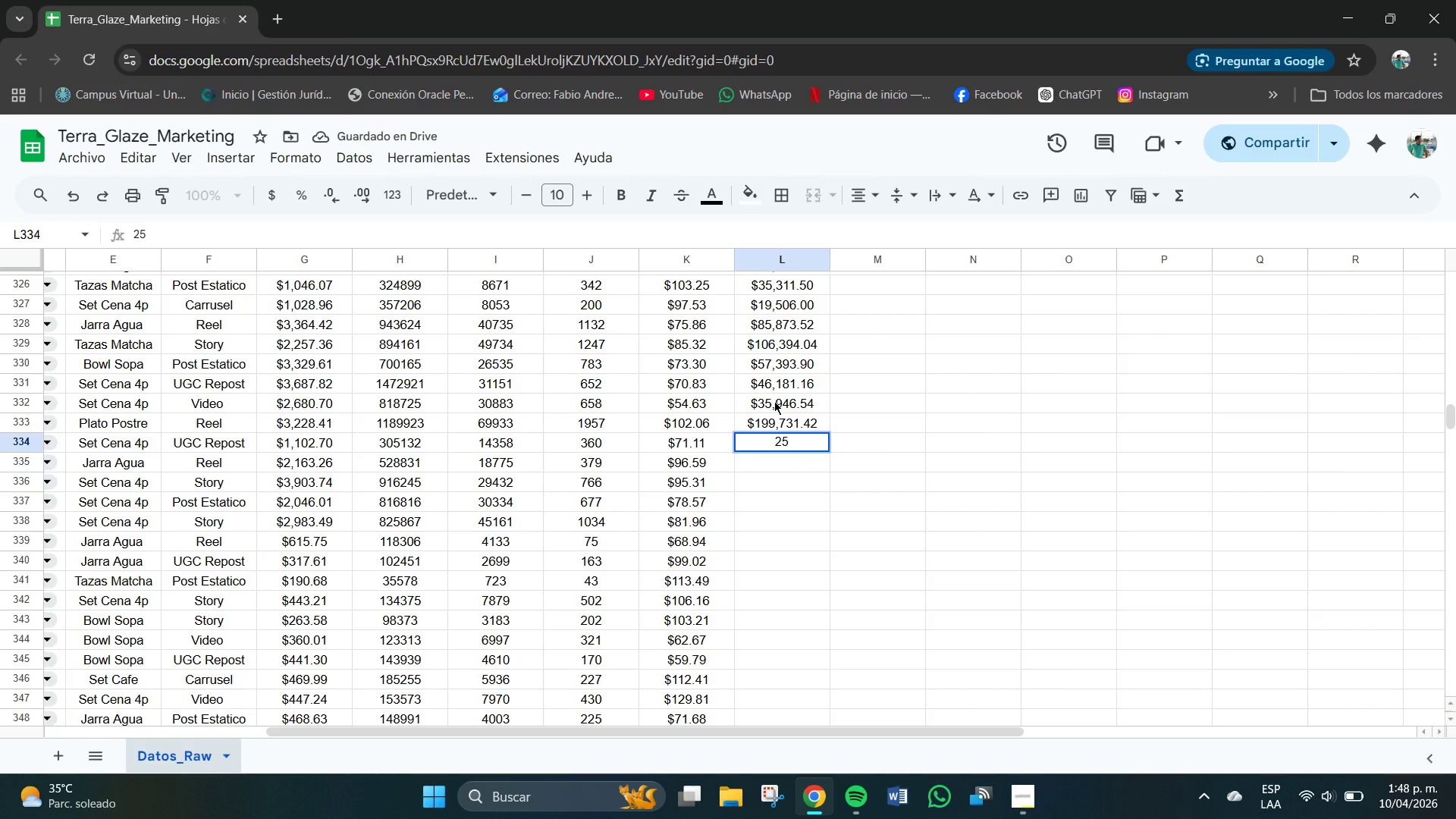 
key(Numpad5)
 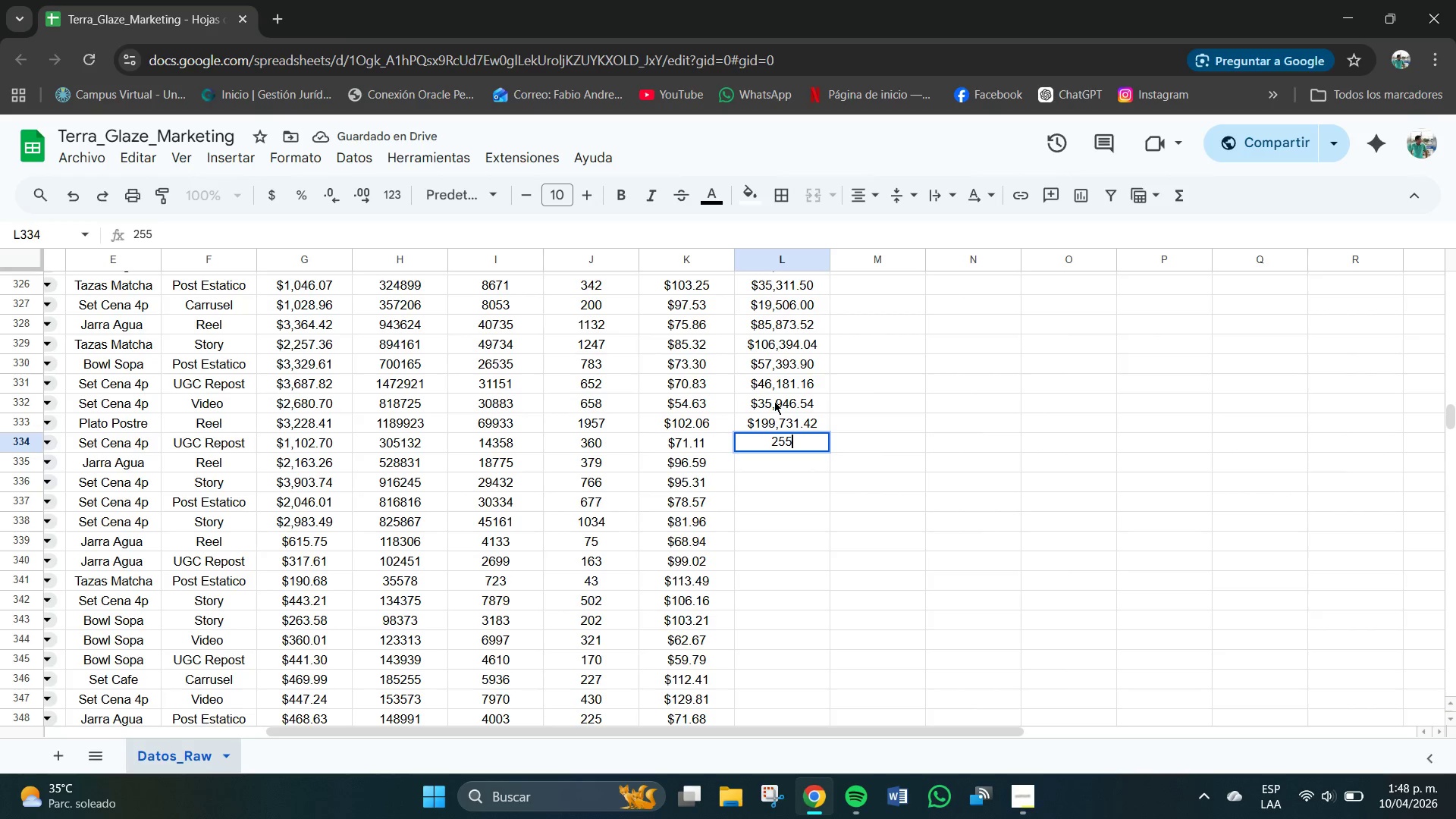 
key(Numpad9)
 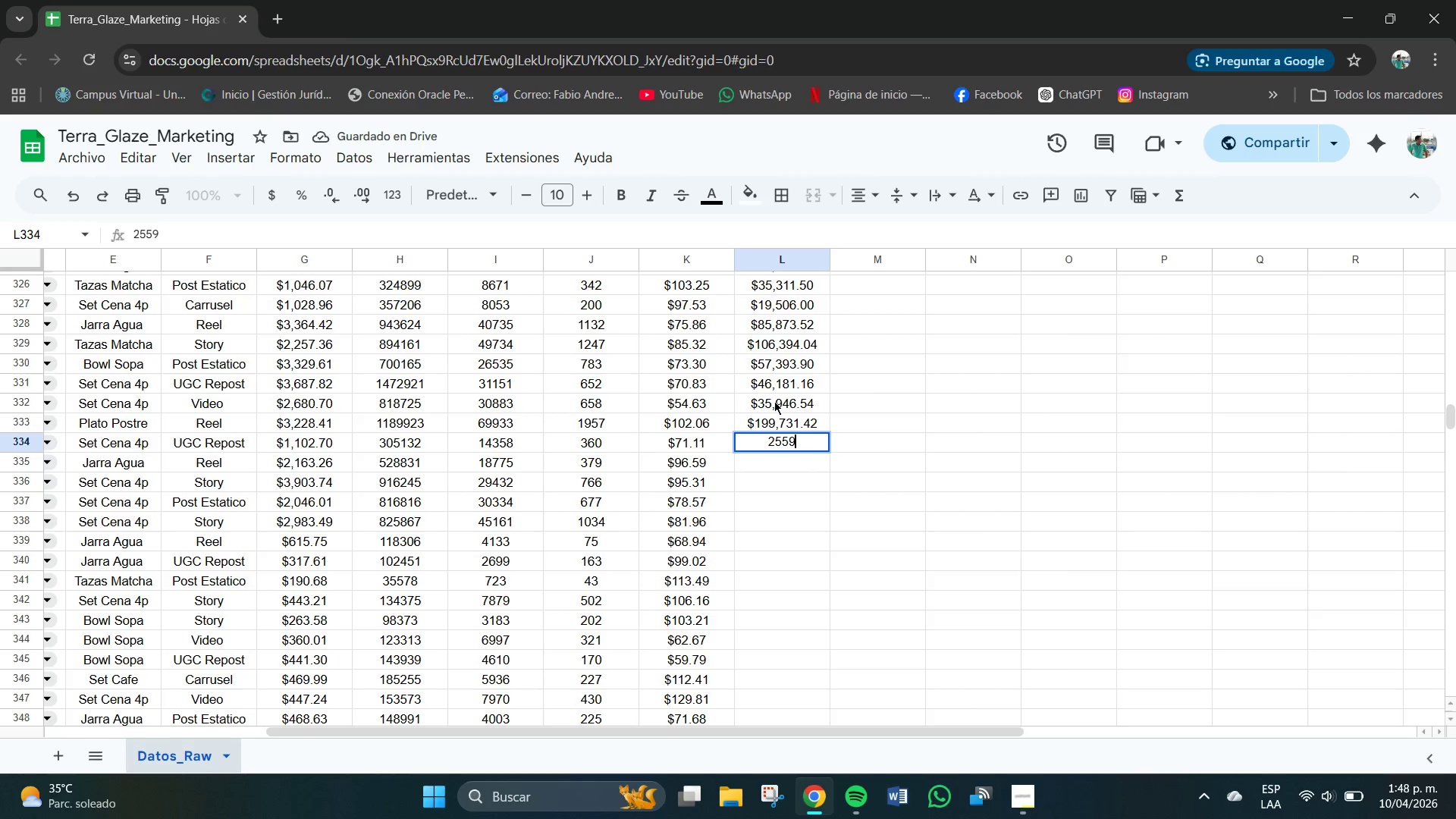 
key(Numpad9)
 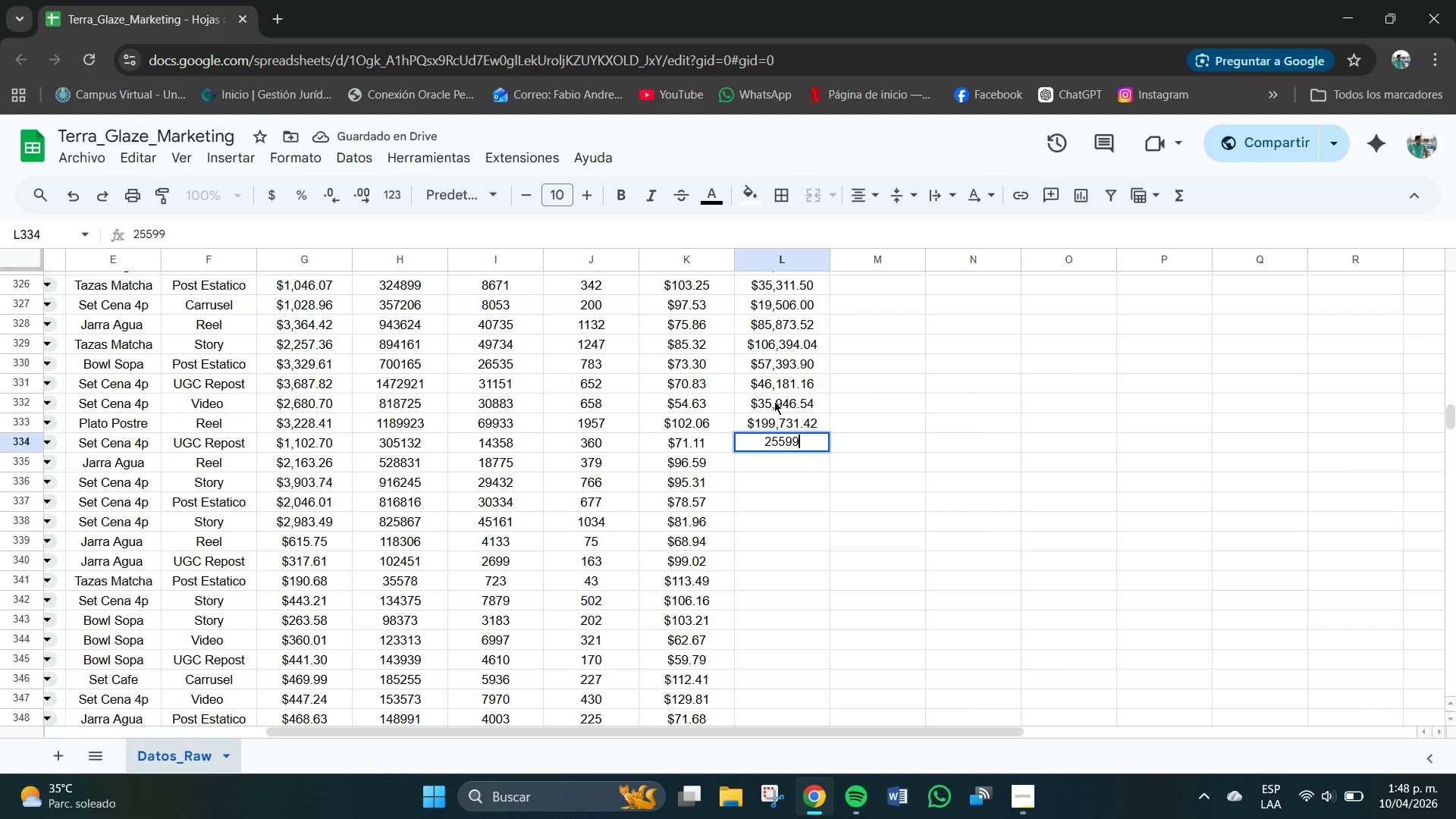 
key(NumpadDecimal)
 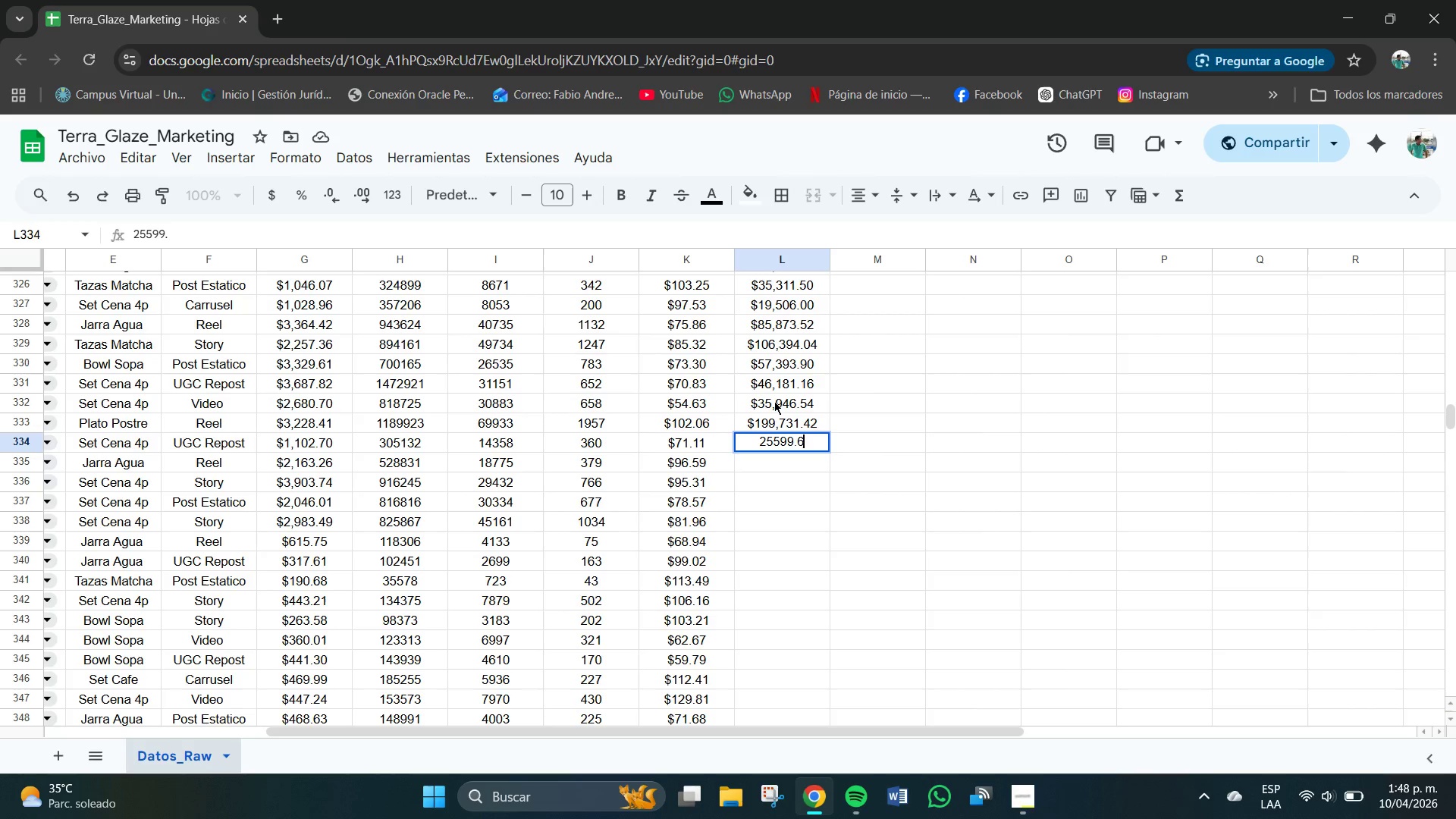 
key(Numpad6)
 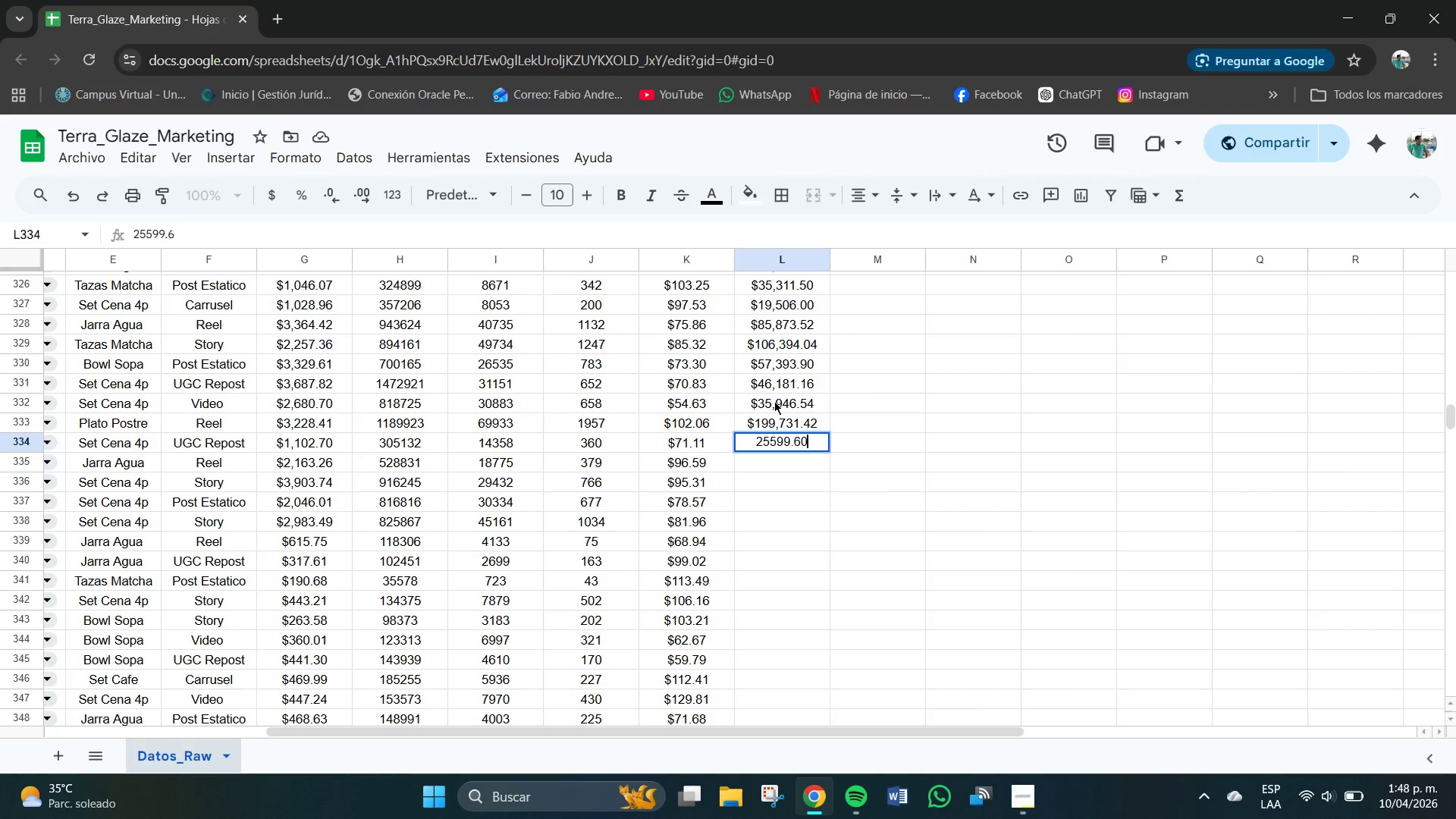 
key(Numpad0)
 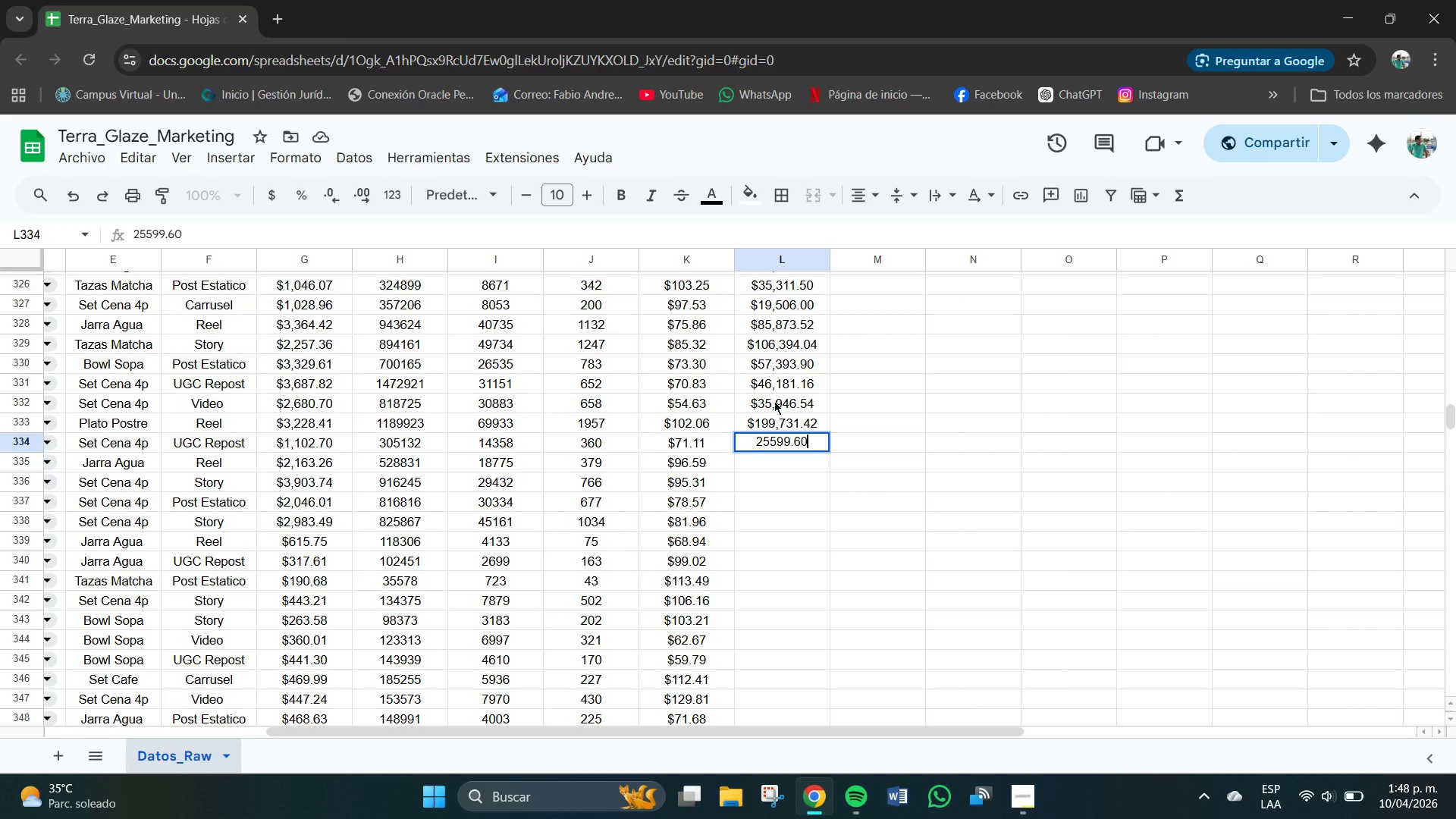 
key(NumpadEnter)
 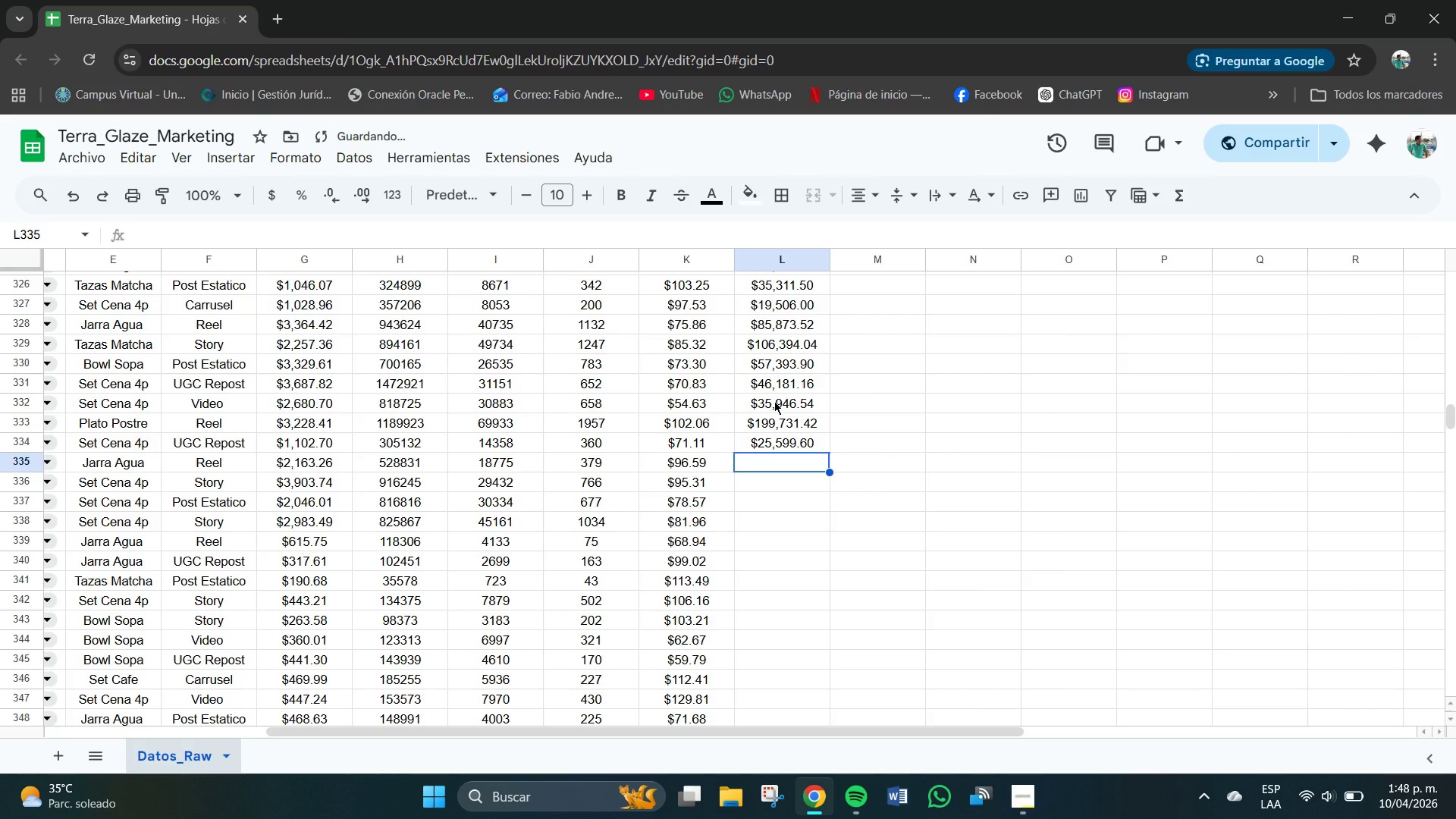 
key(Numpad3)
 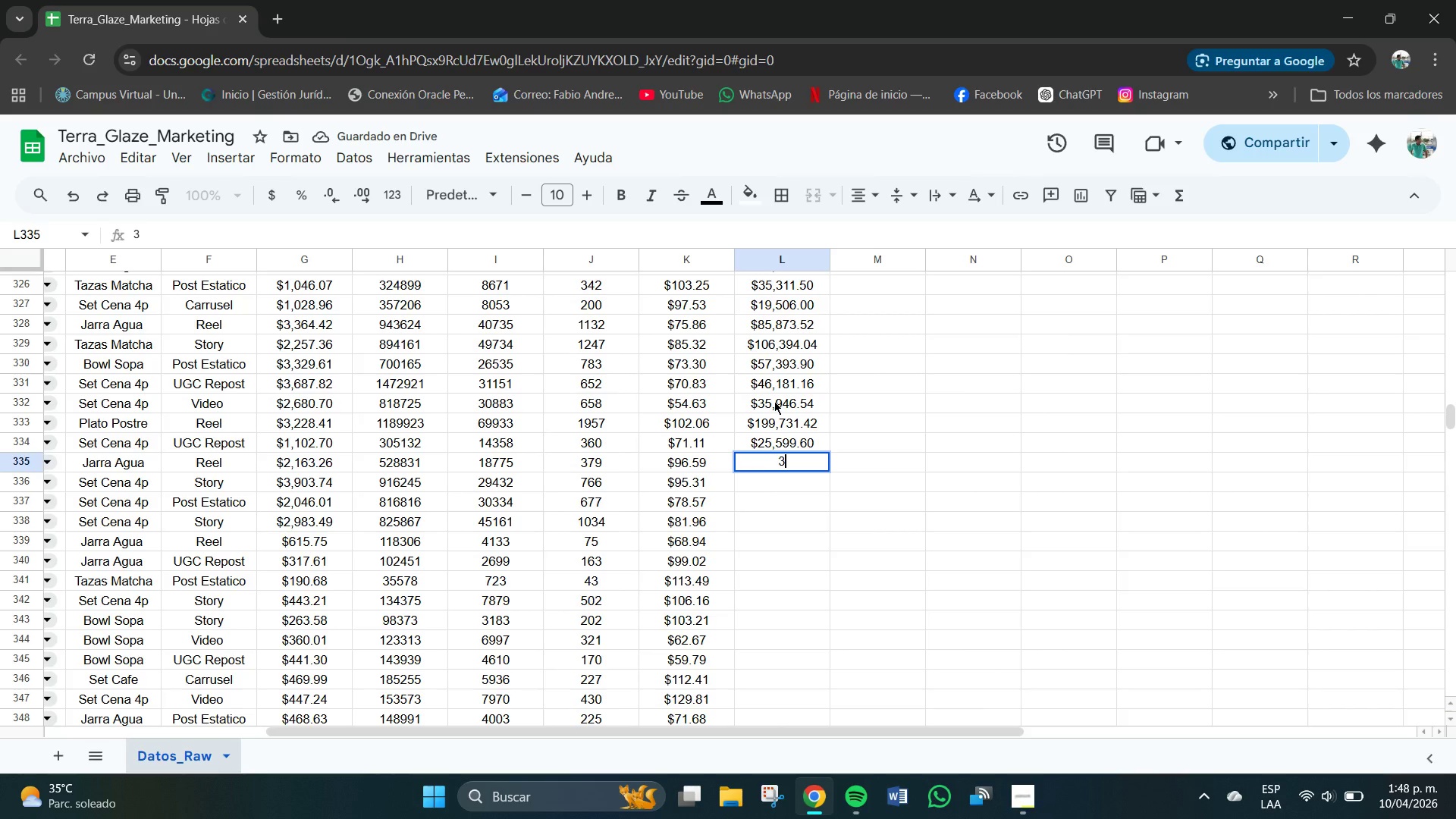 
key(Numpad6)
 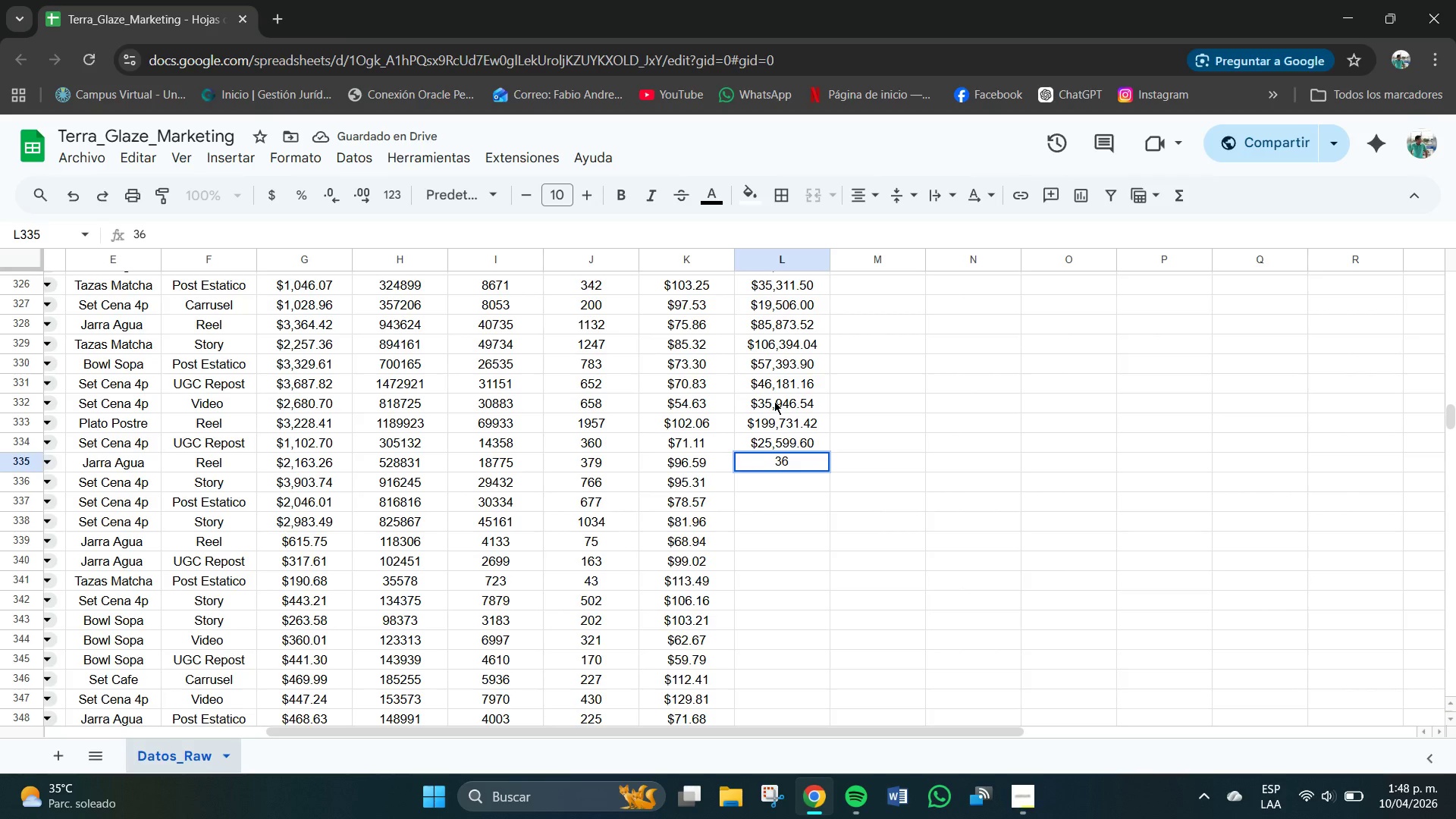 
key(Numpad6)
 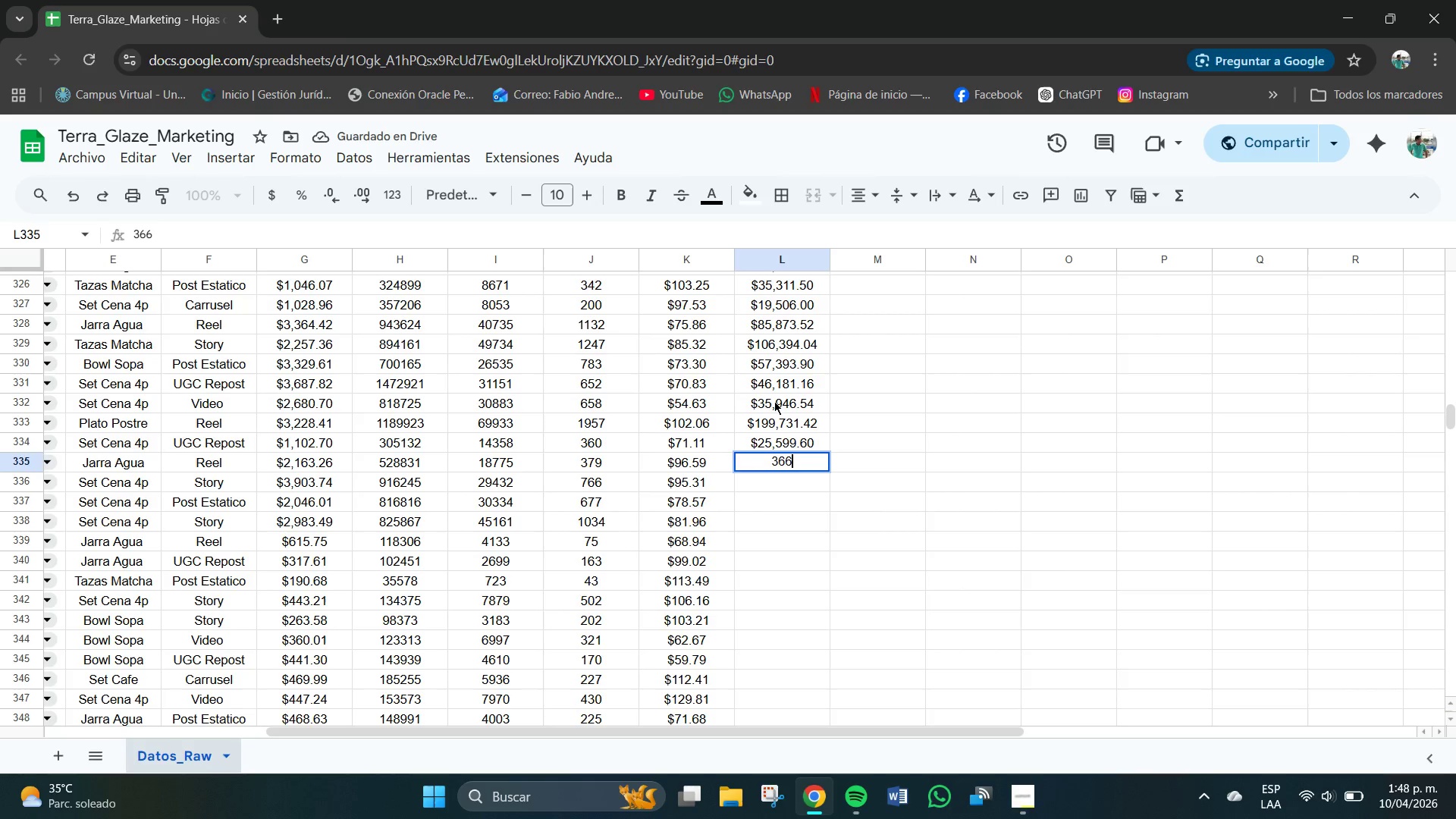 
key(Numpad0)
 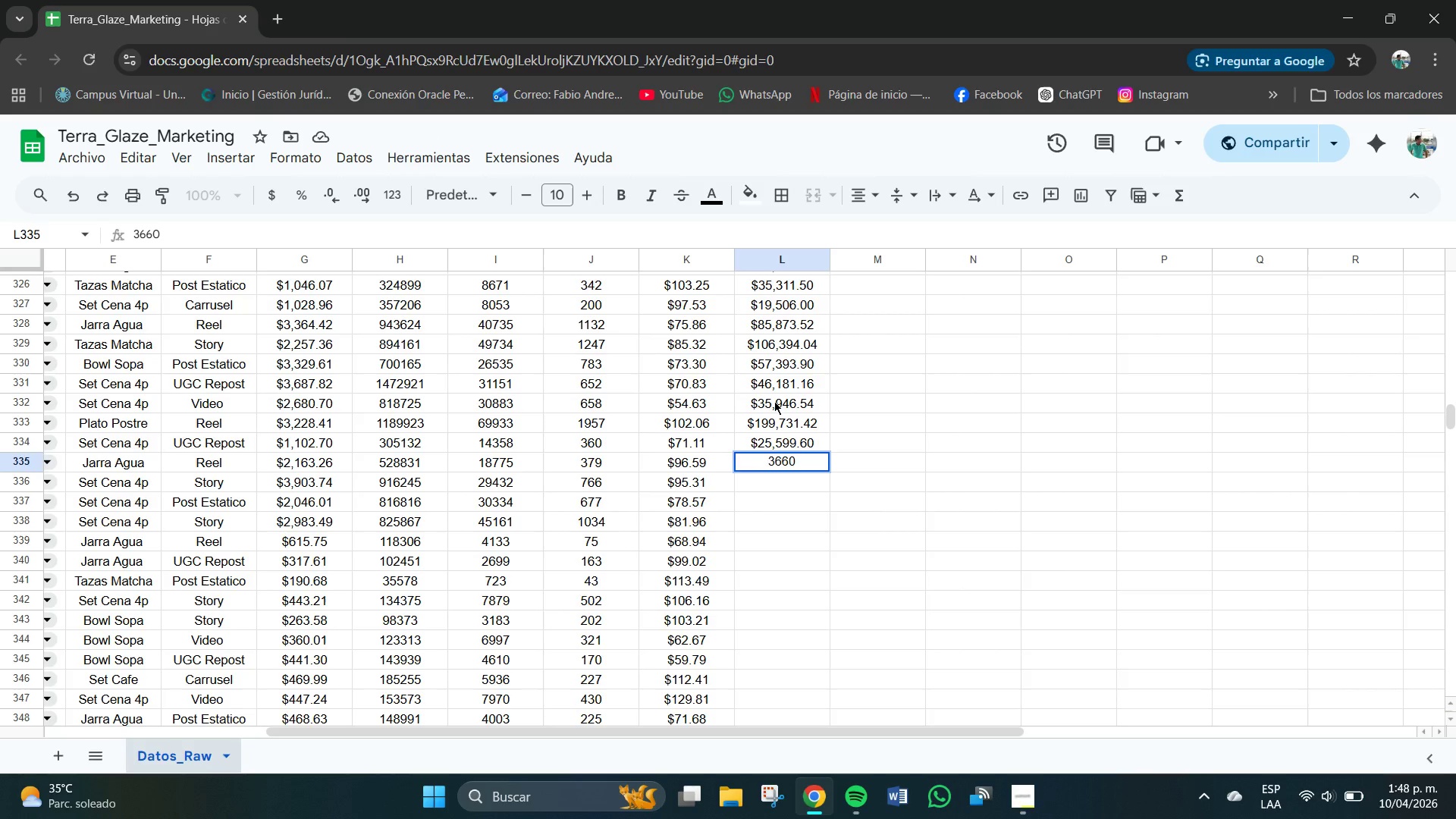 
key(Numpad7)
 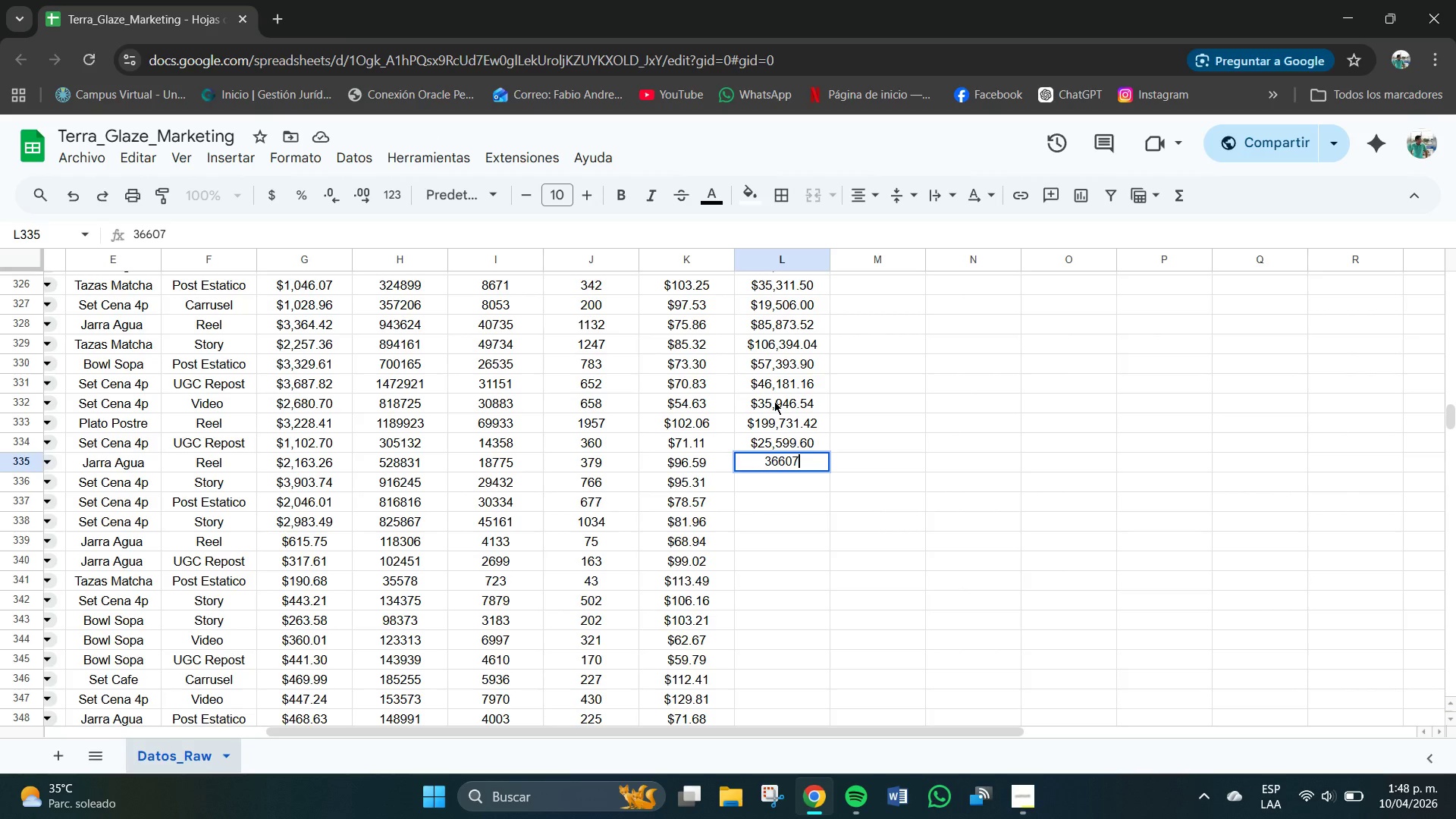 
key(NumpadDecimal)
 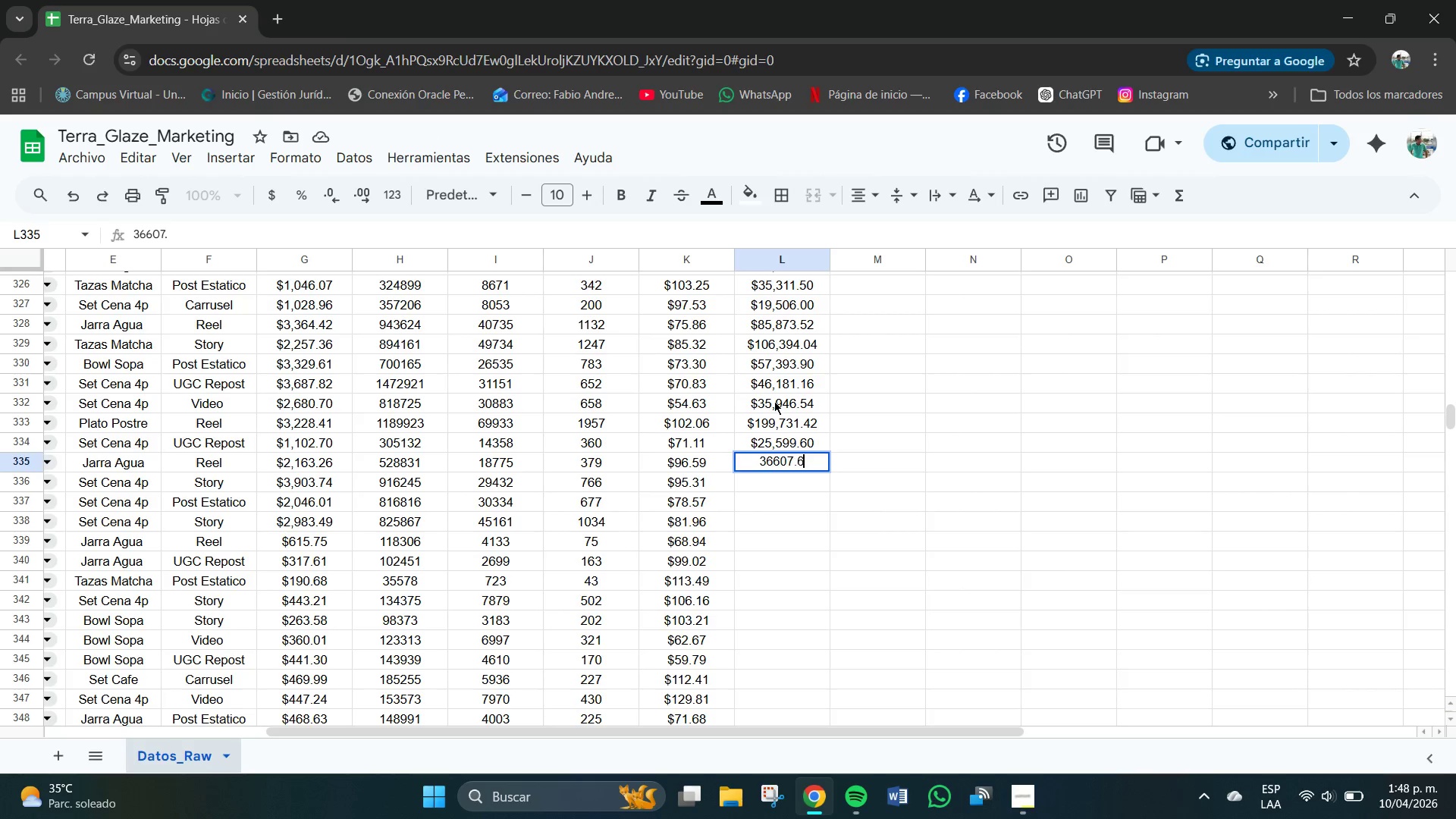 
key(Numpad6)
 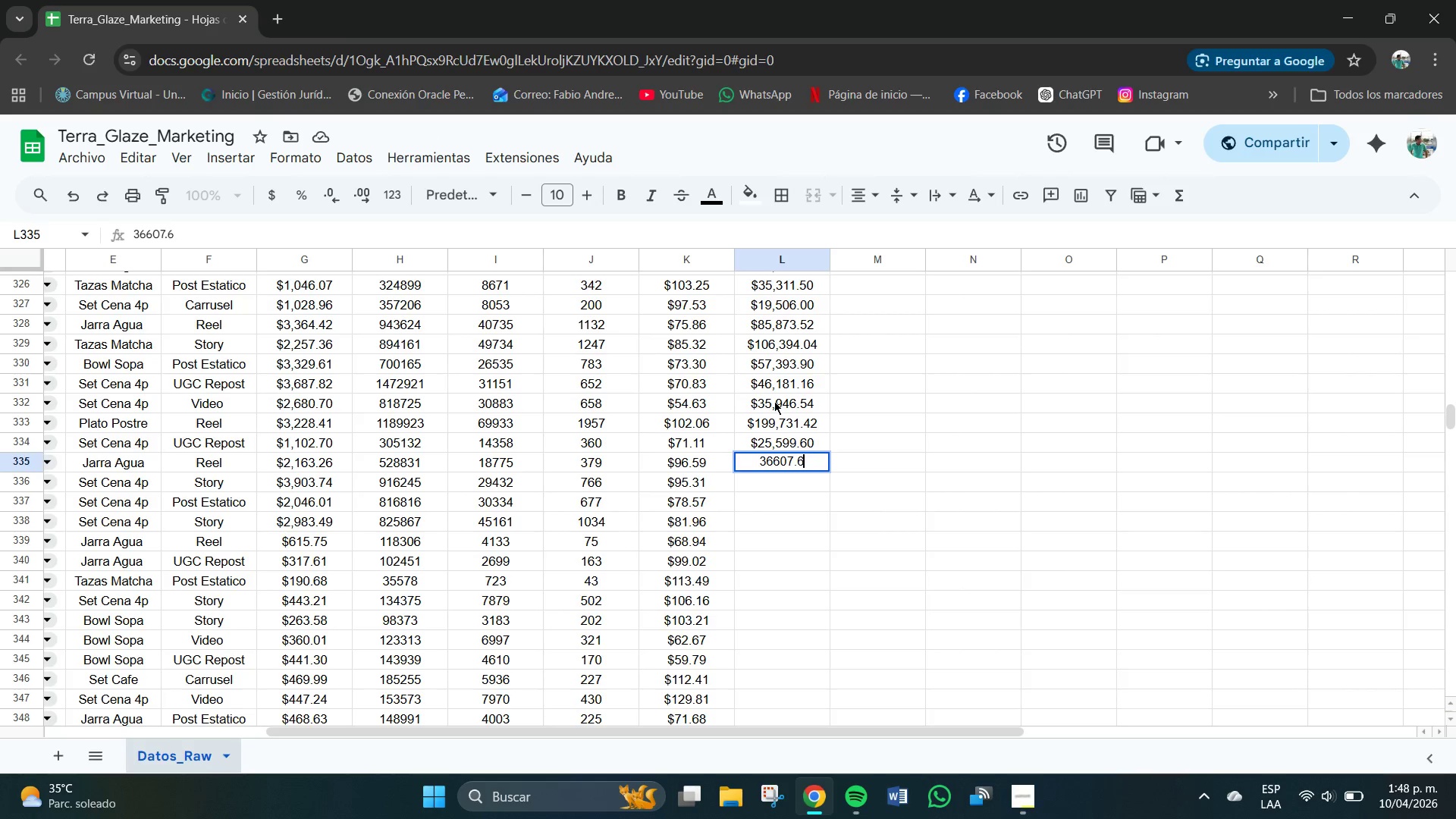 
key(Numpad1)
 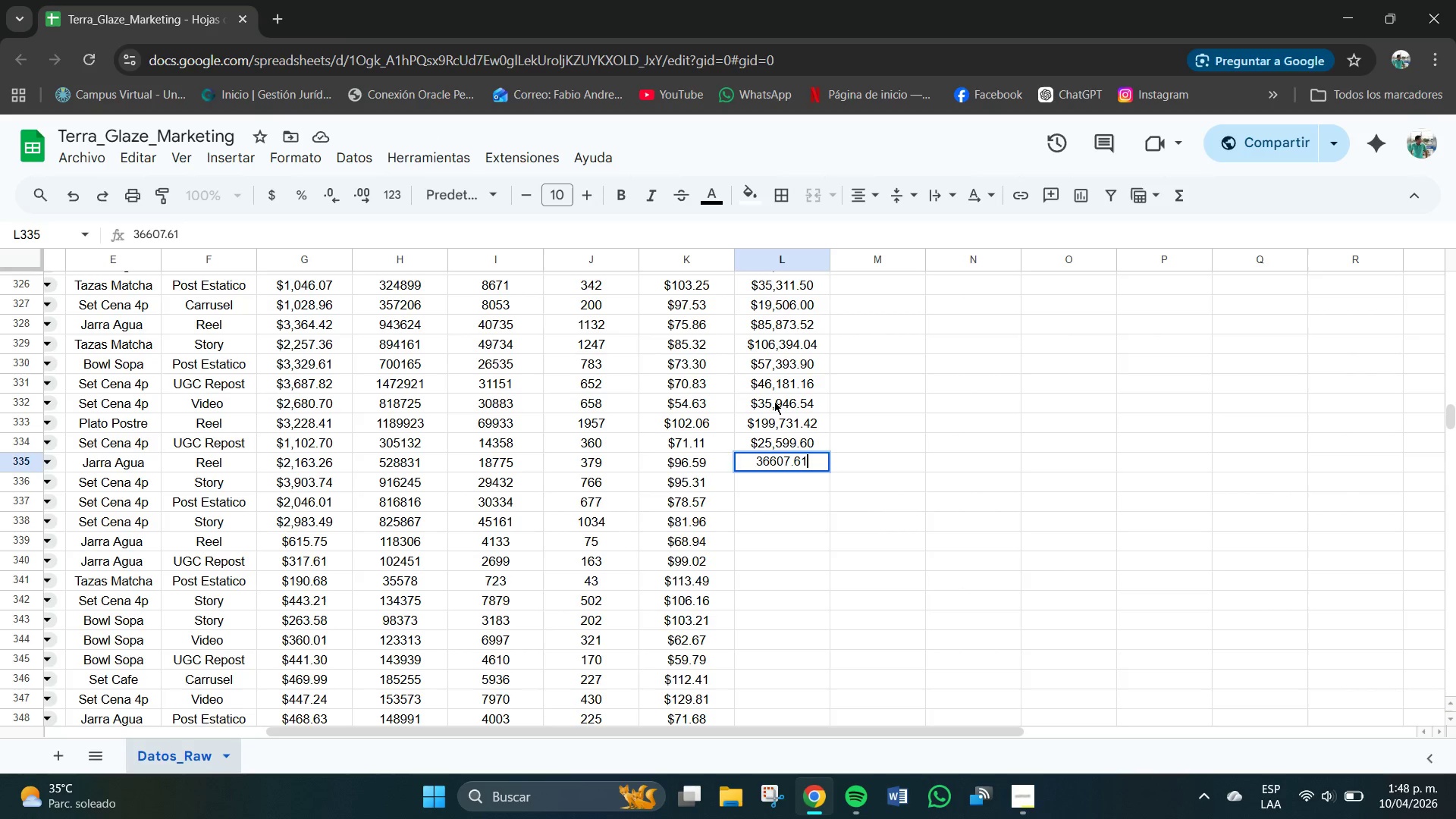 
key(NumpadEnter)
 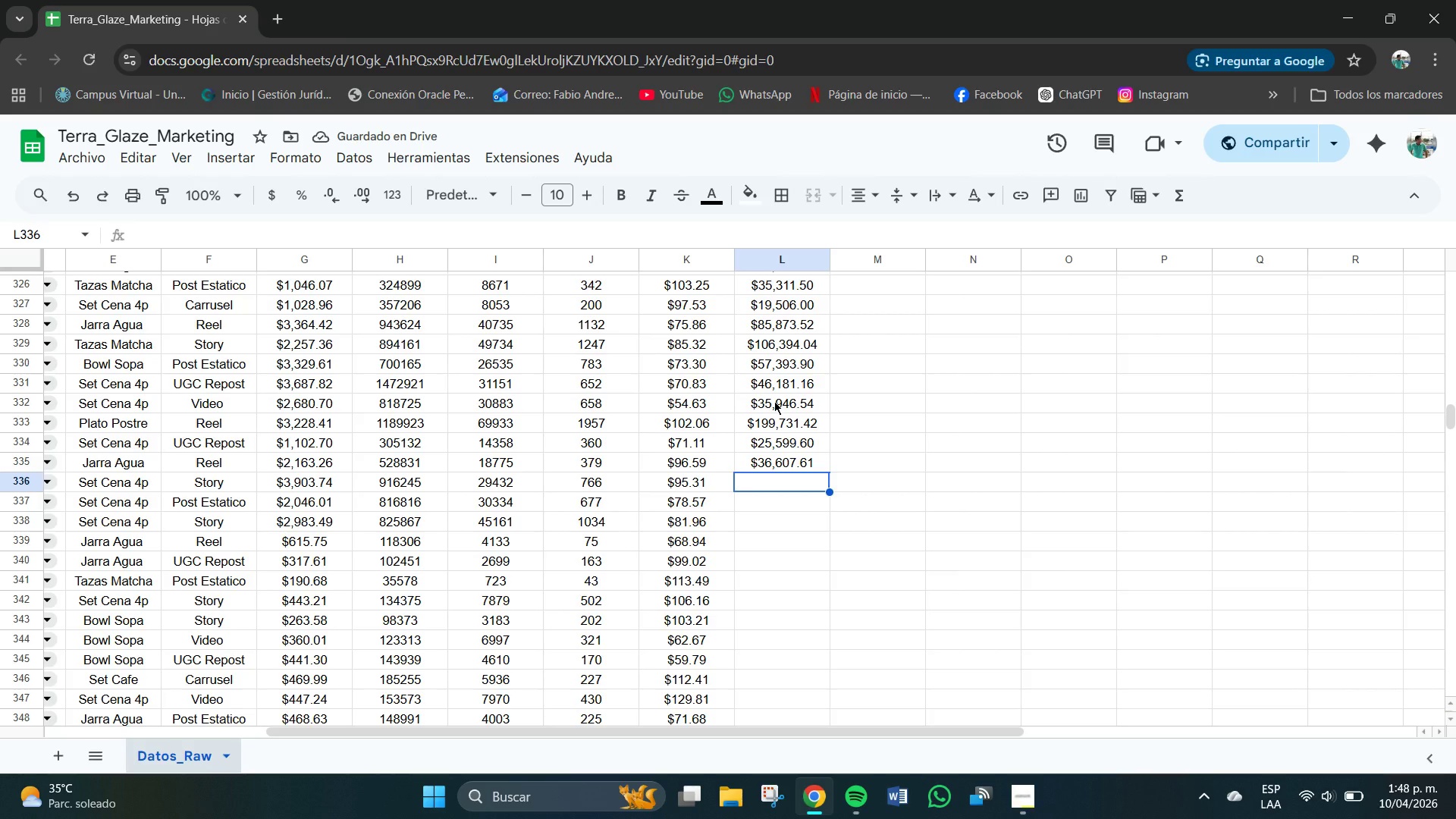 
wait(5.34)
 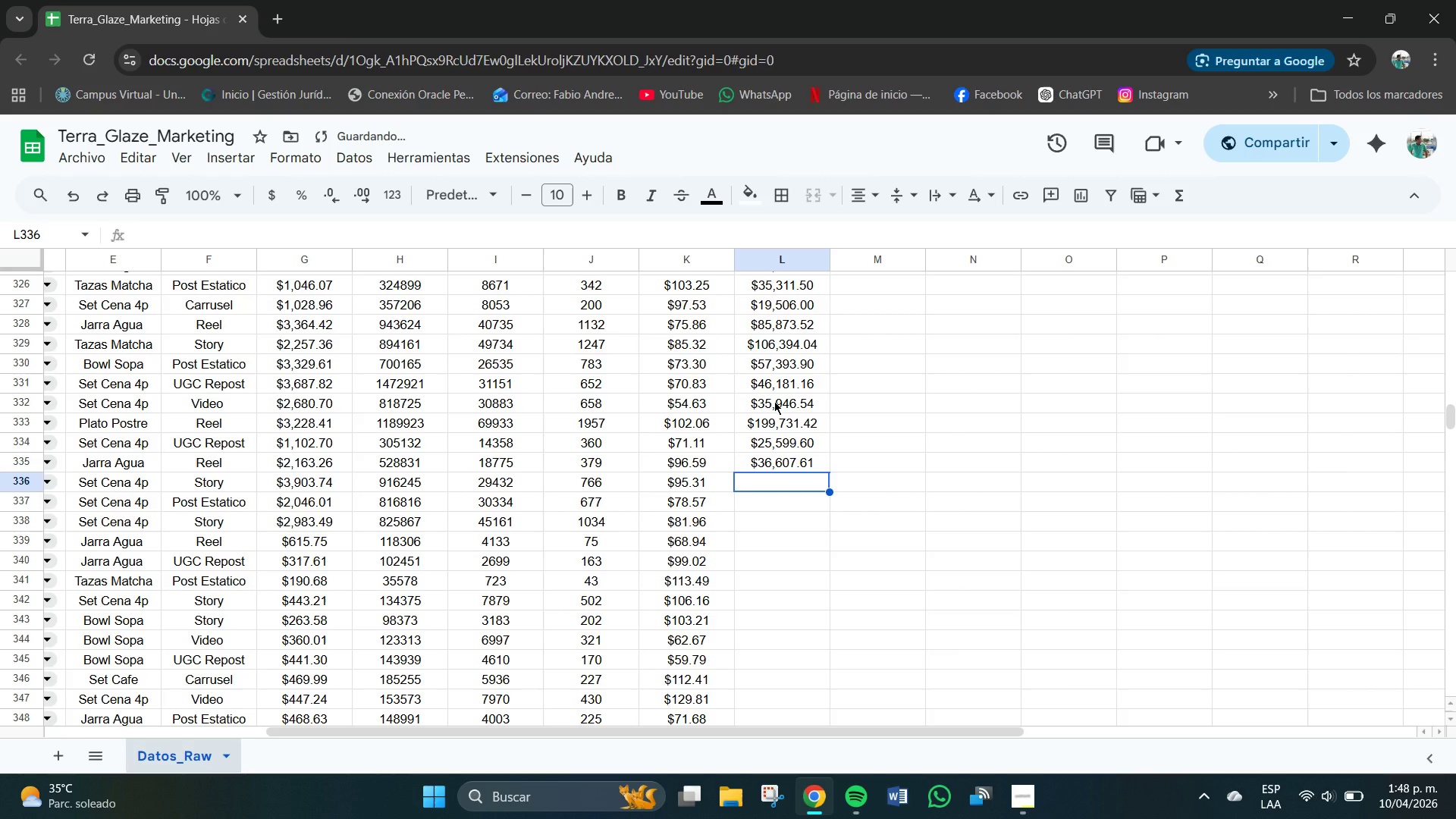 
key(Numpad7)
 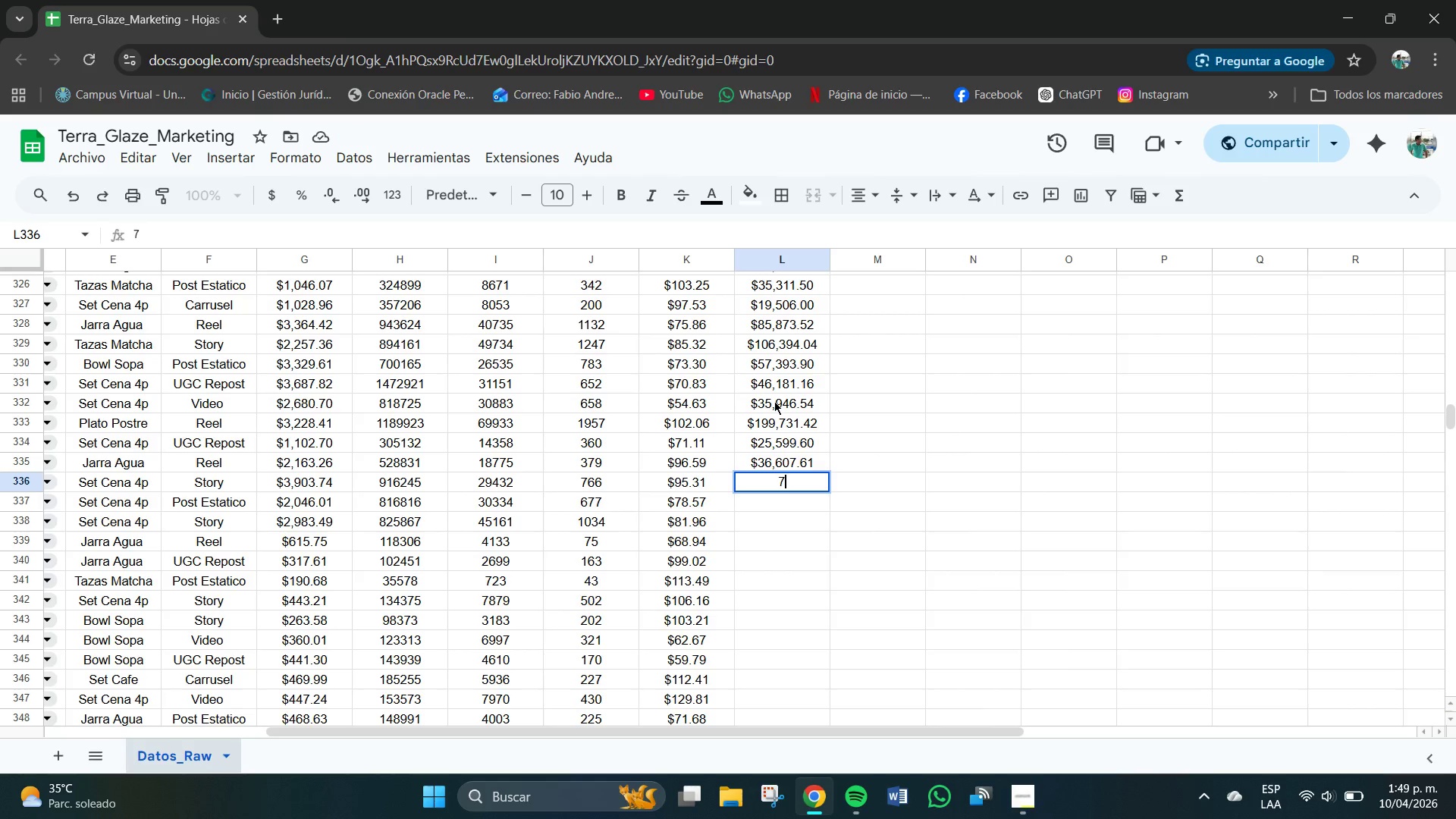 
key(Numpad3)
 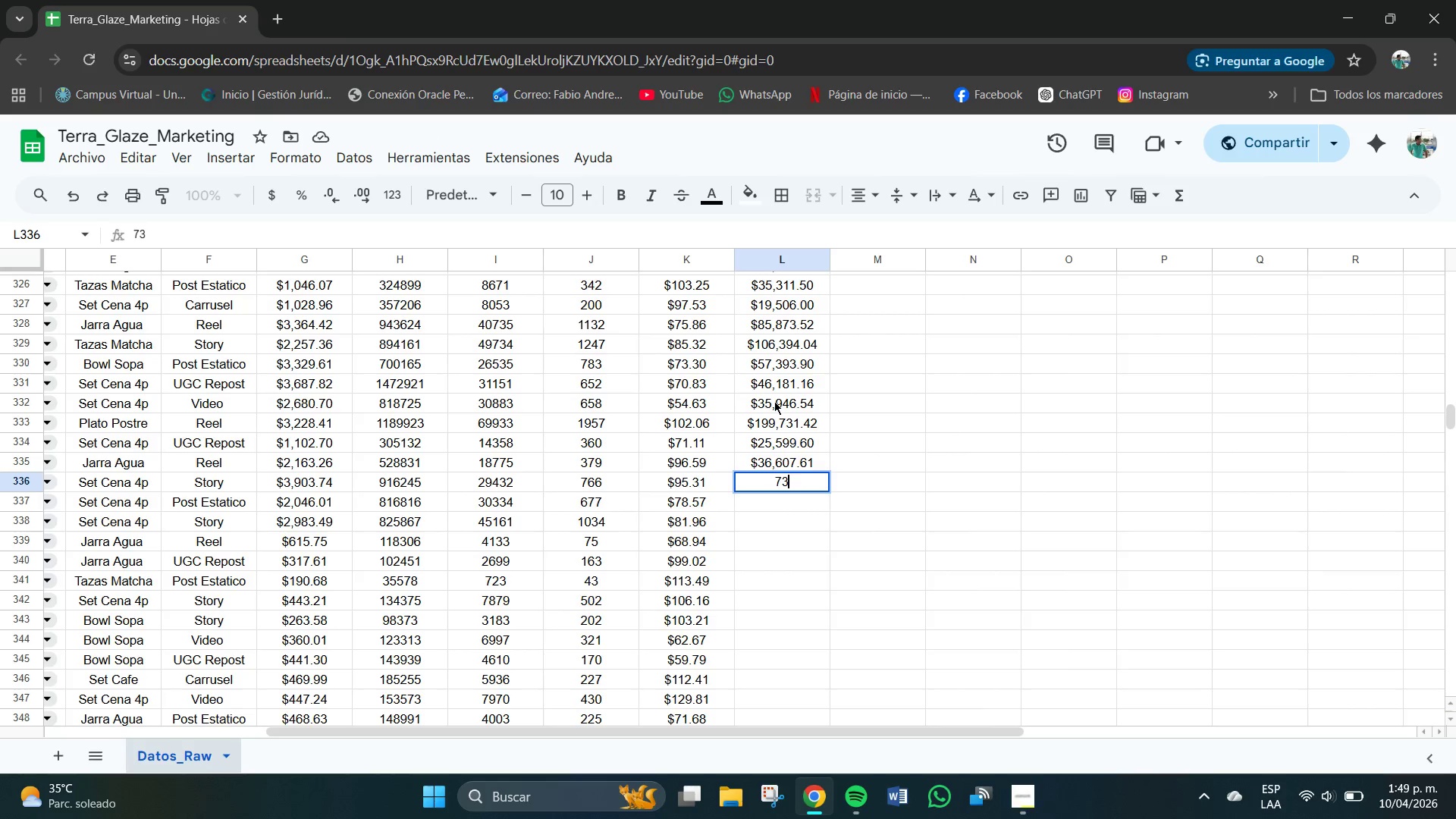 
key(Numpad0)
 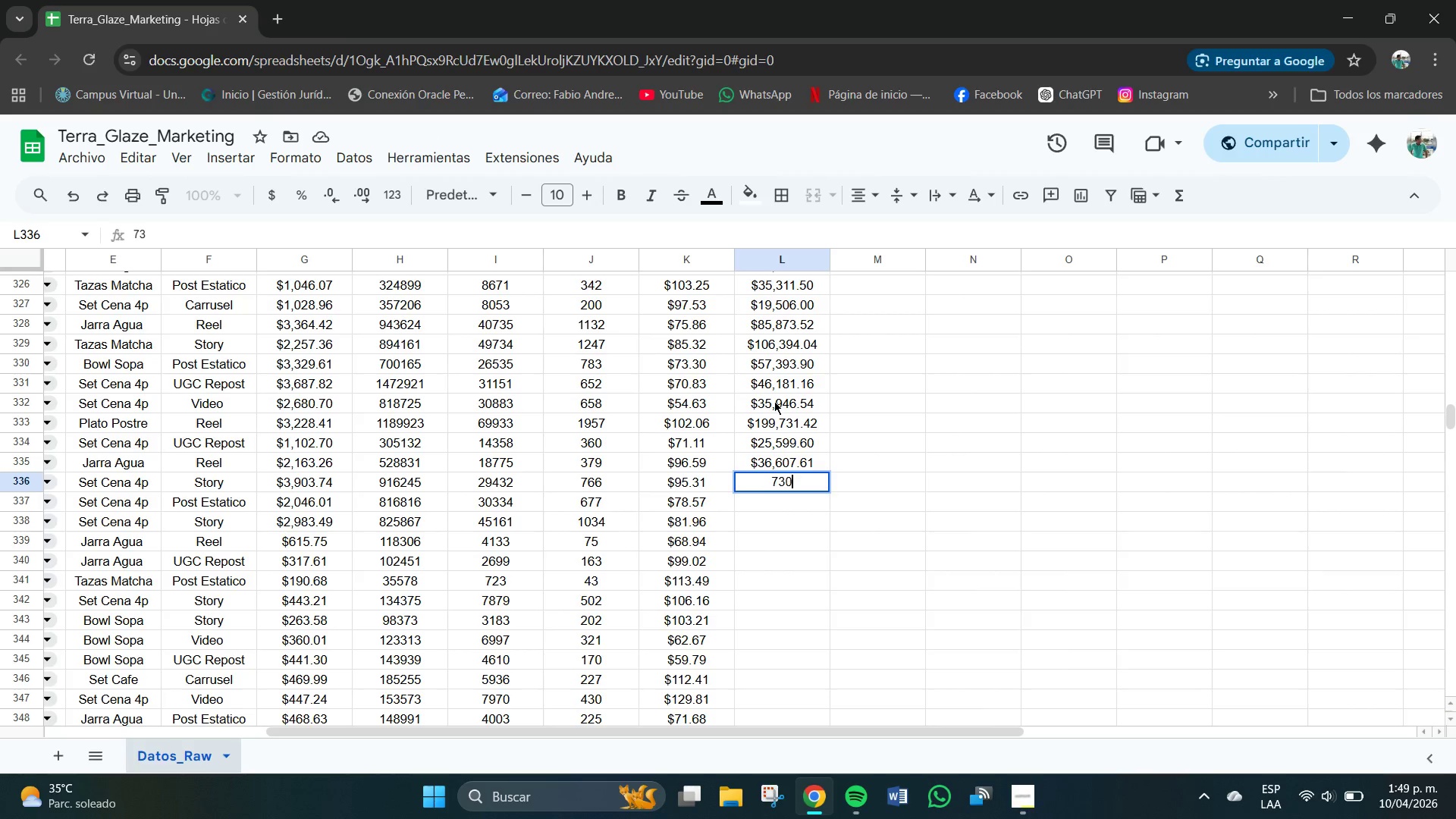 
key(Numpad0)
 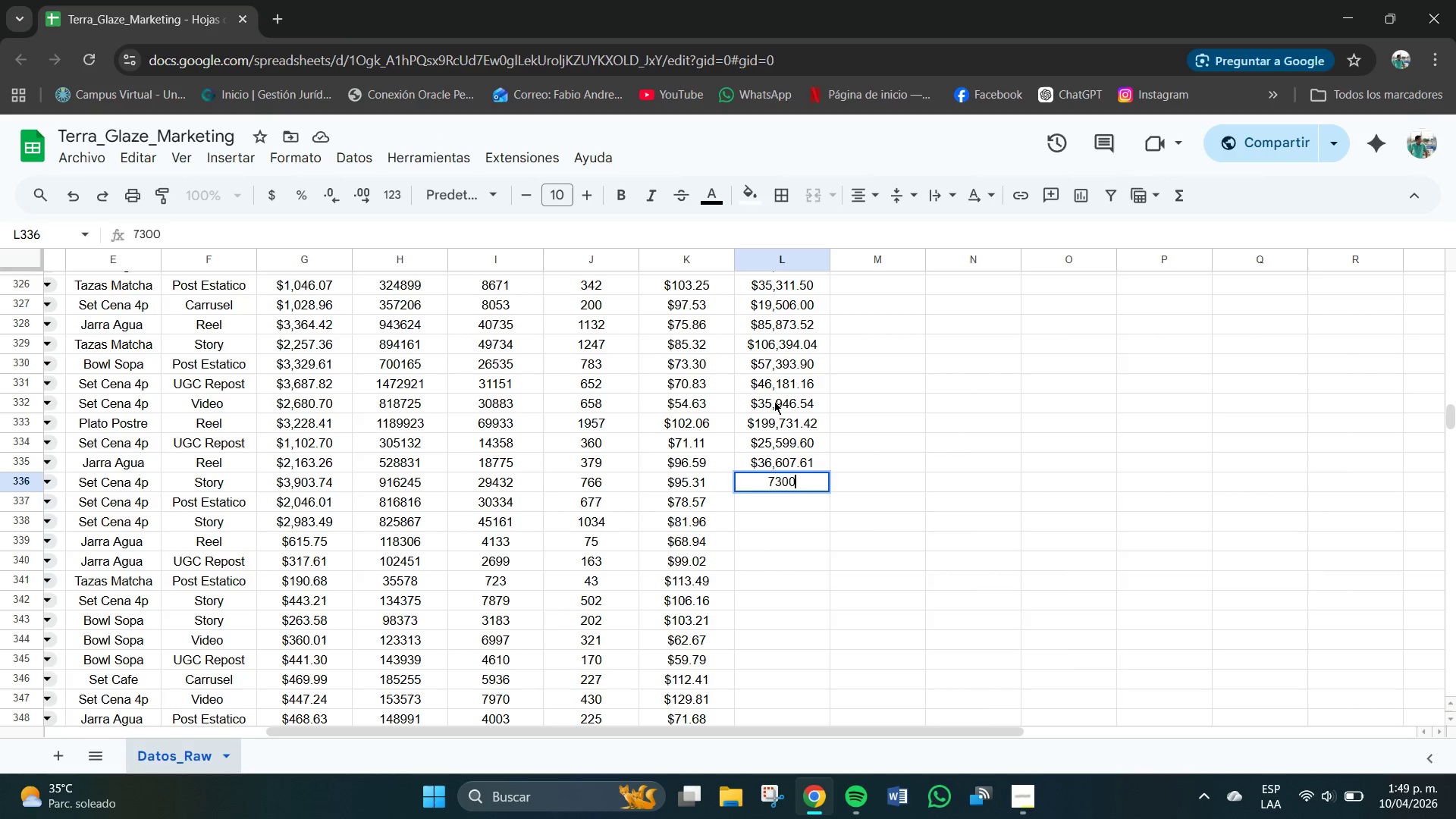 
key(Numpad7)
 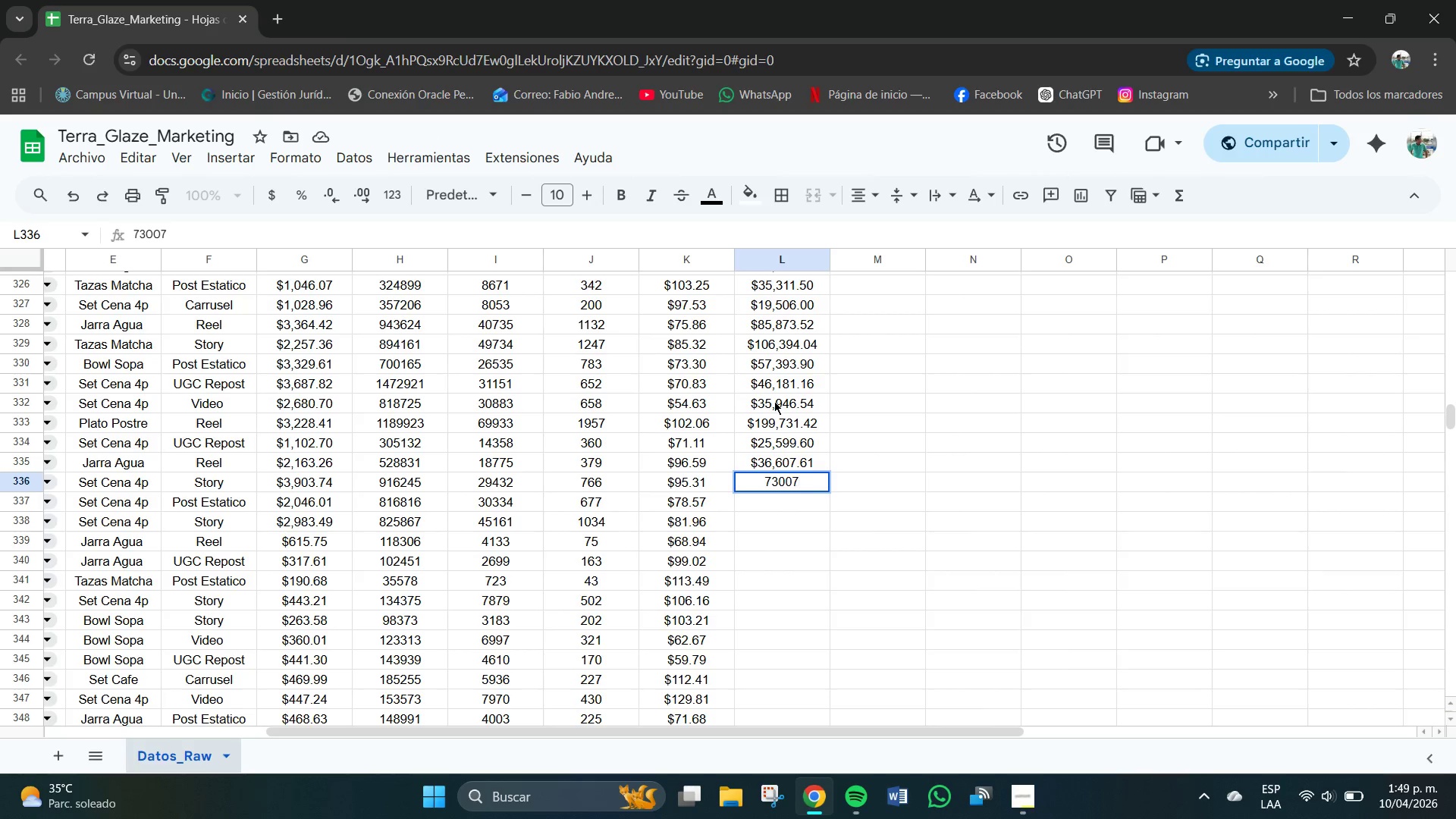 
key(NumpadDecimal)
 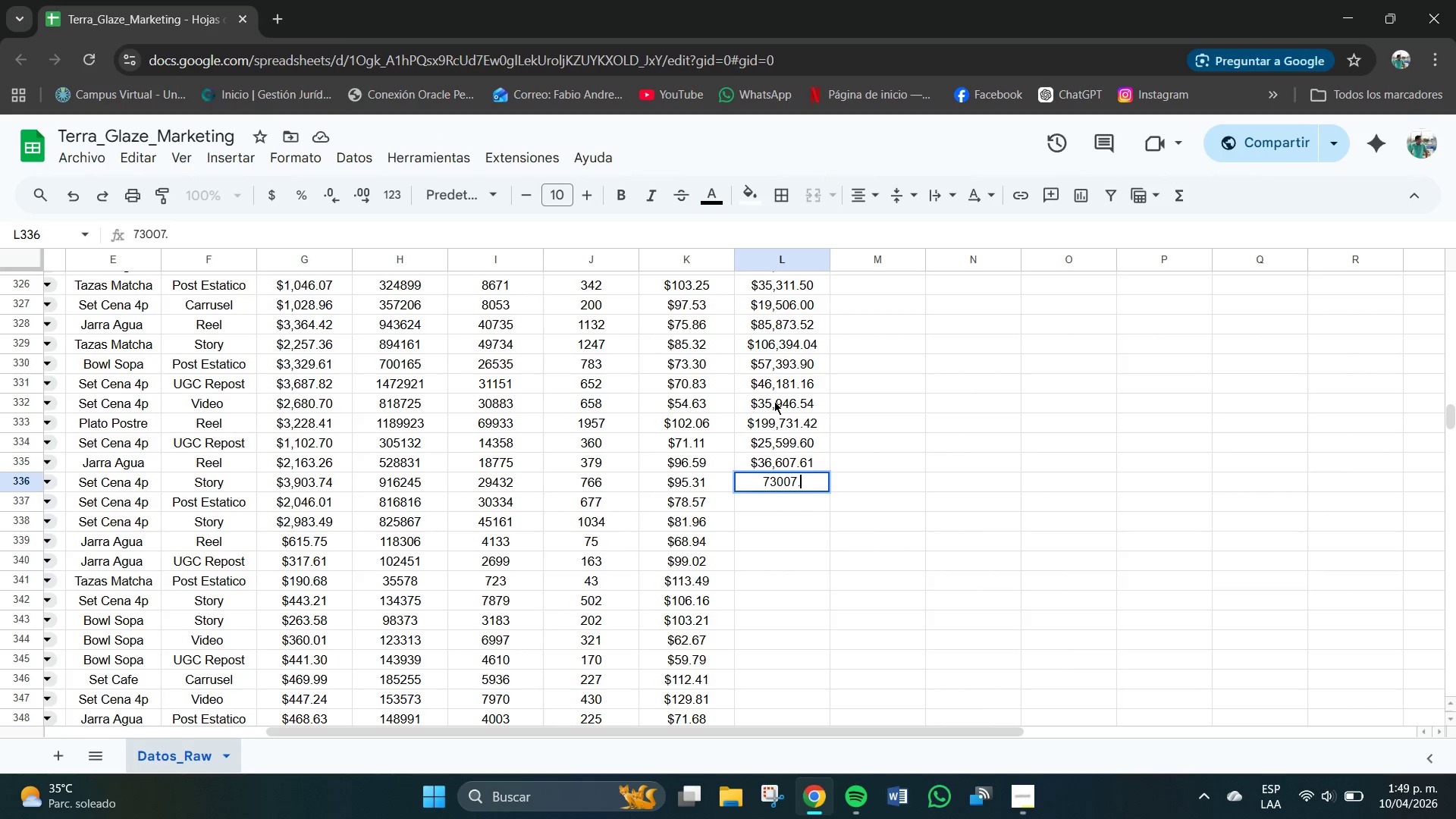 
key(Numpad4)
 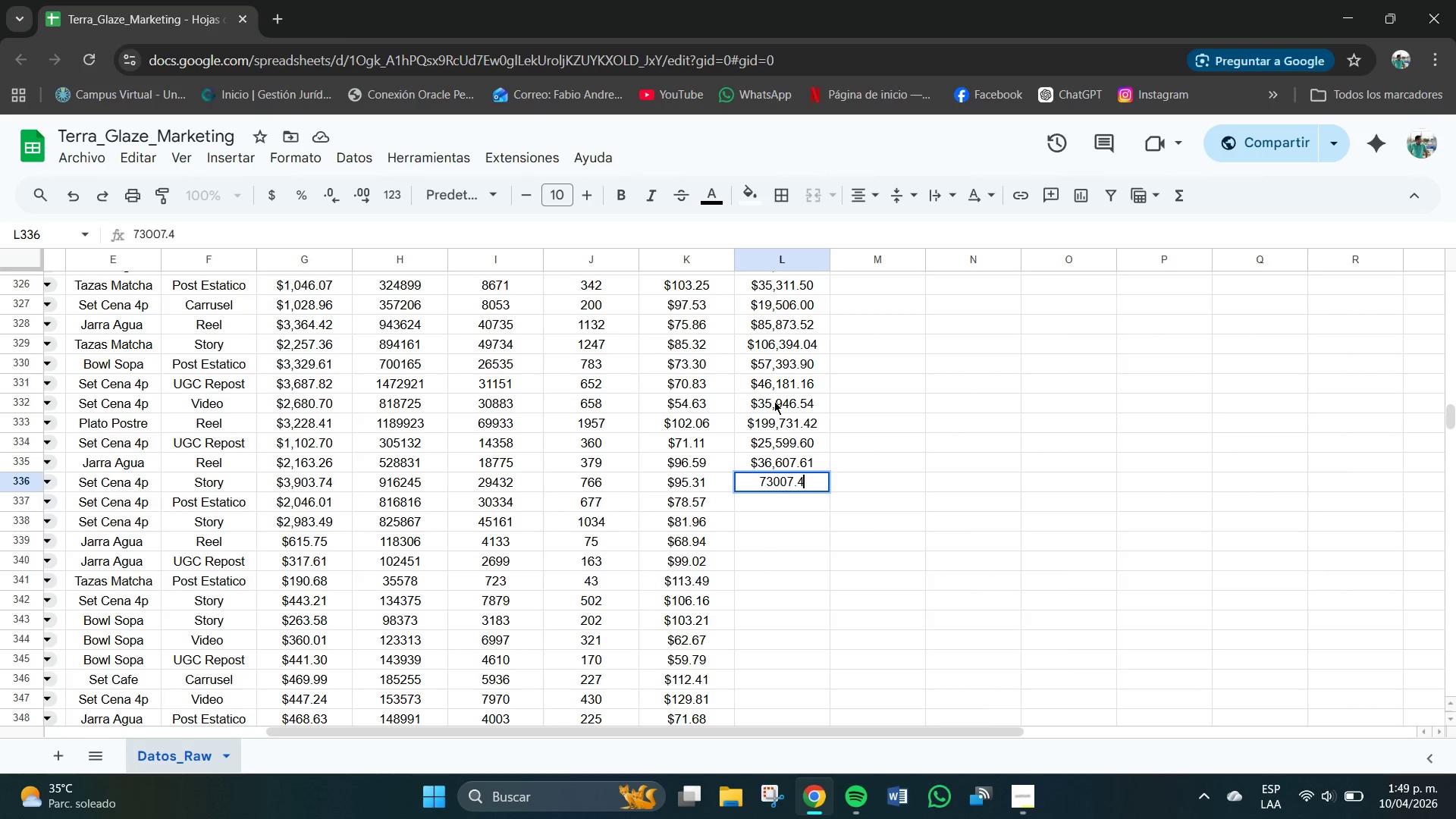 
key(Numpad6)
 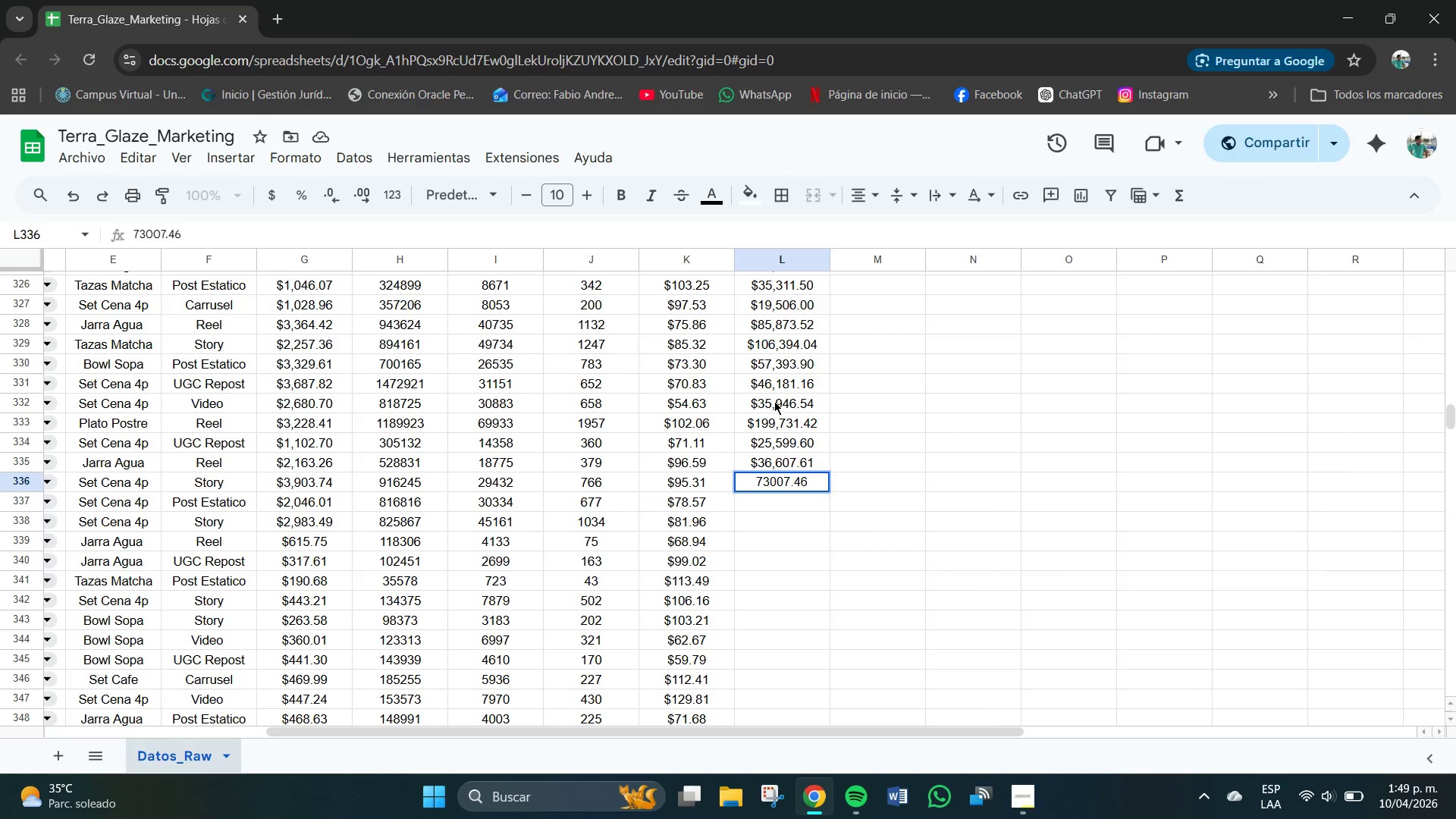 
key(NumpadEnter)
 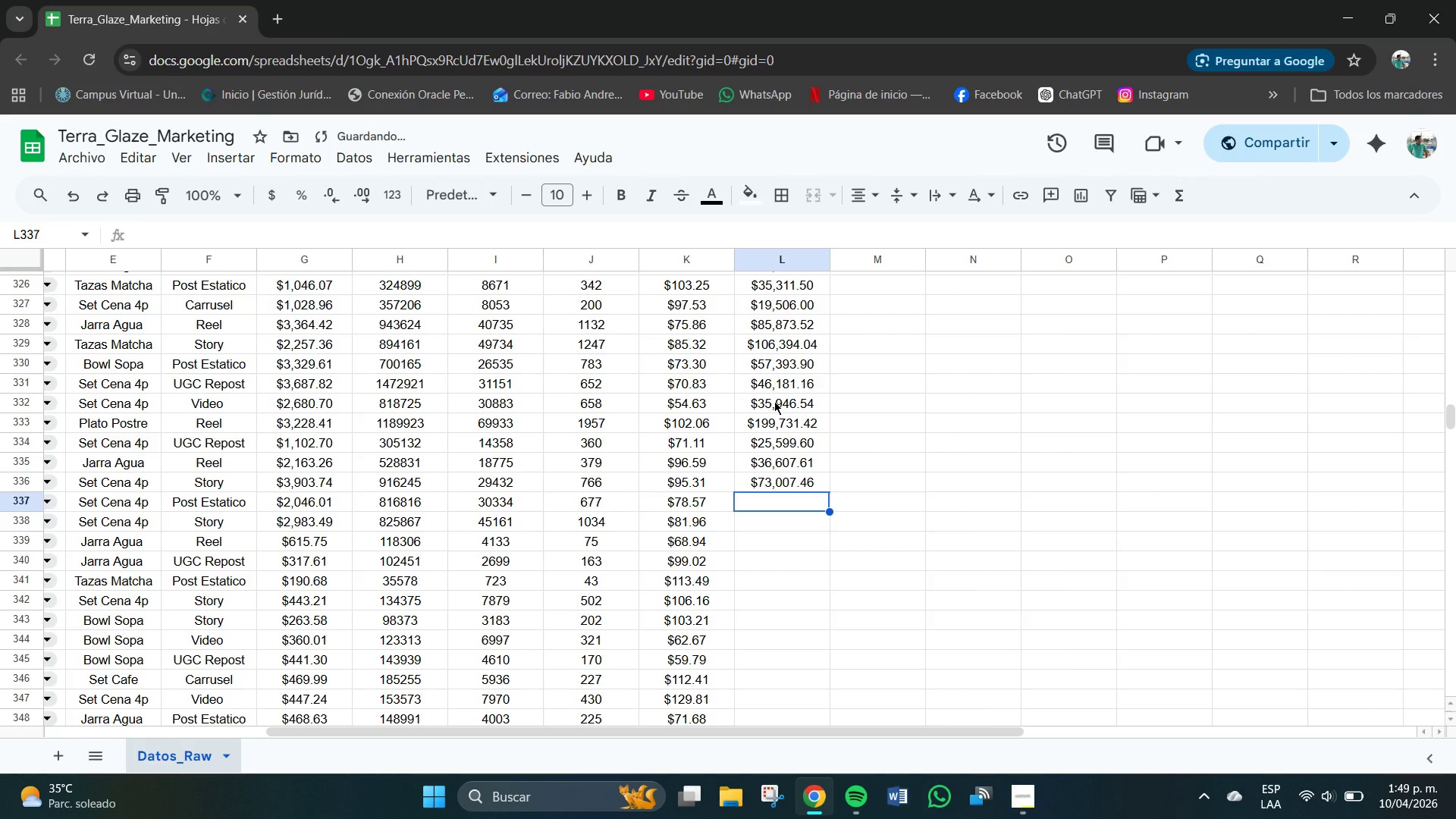 
key(Numpad5)
 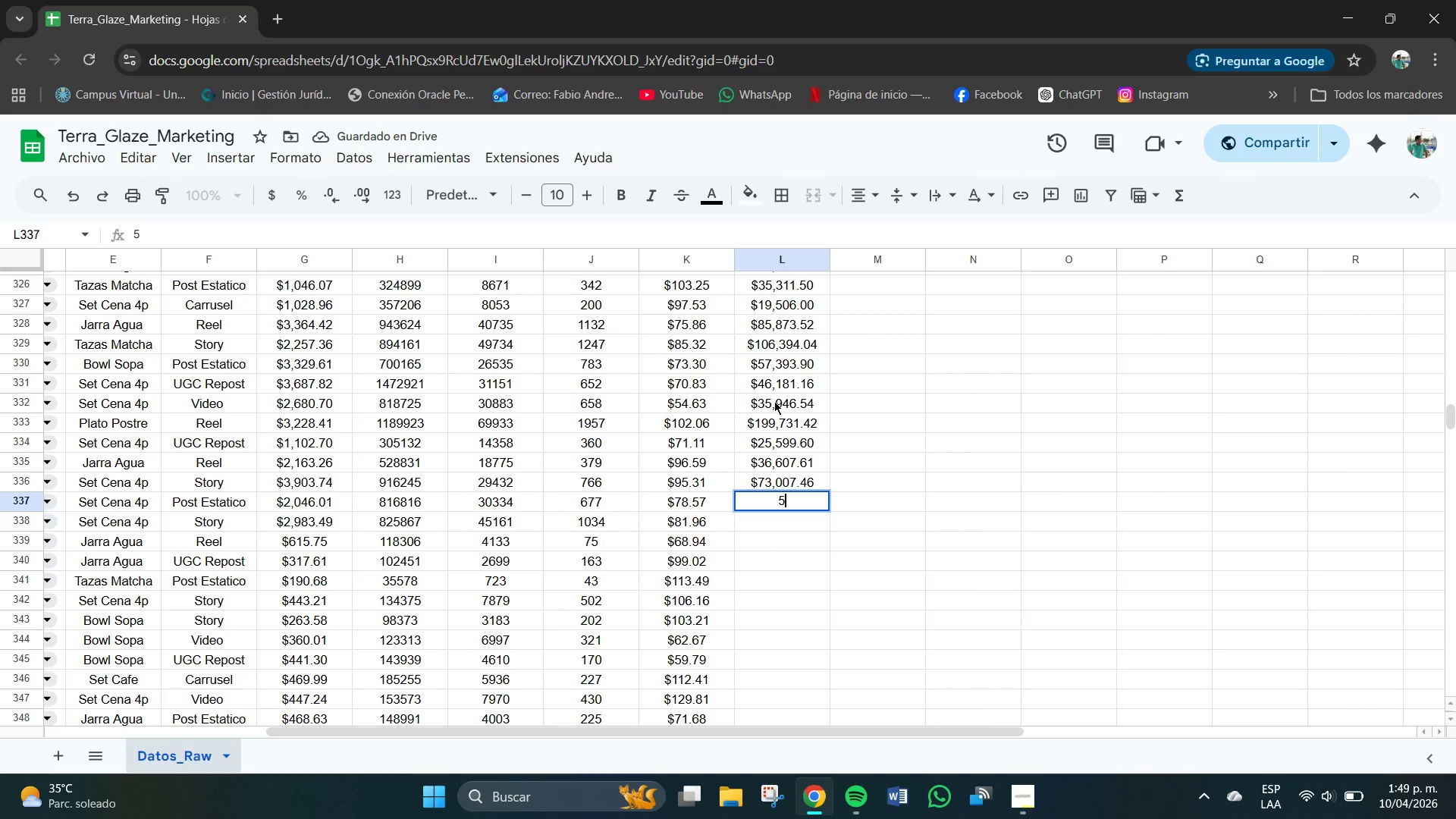 
key(Numpad3)
 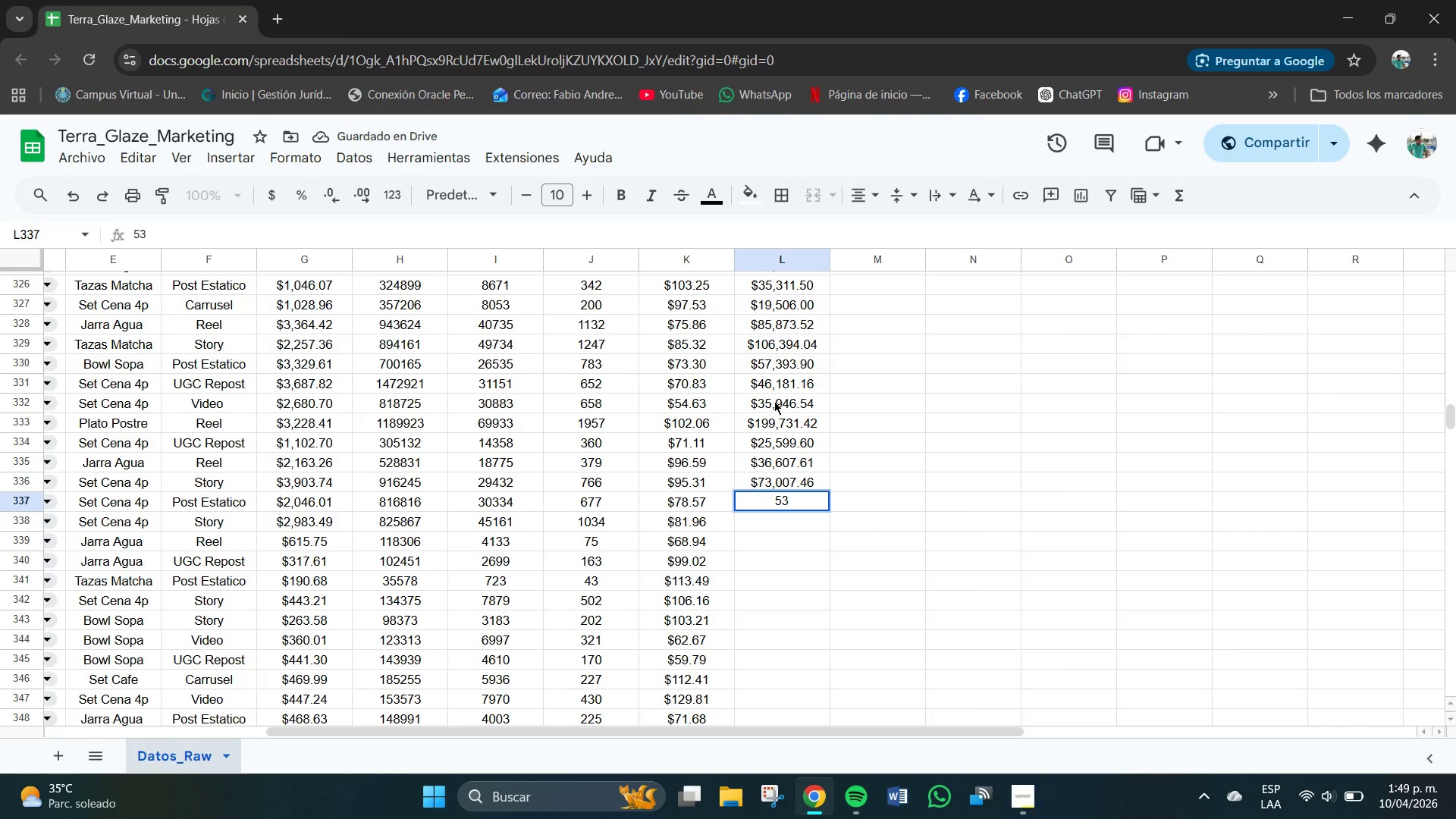 
key(Numpad1)
 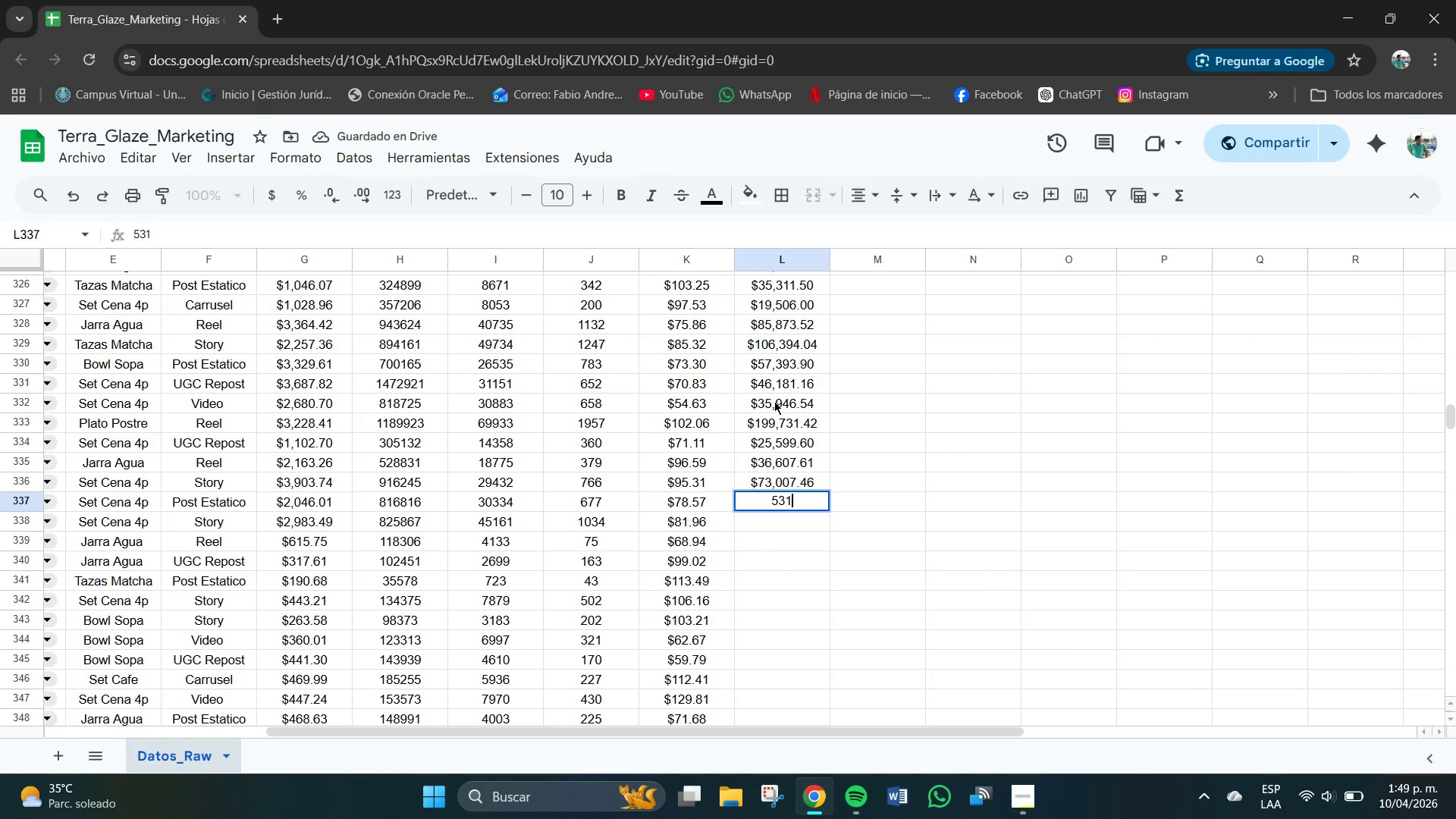 
key(Numpad9)
 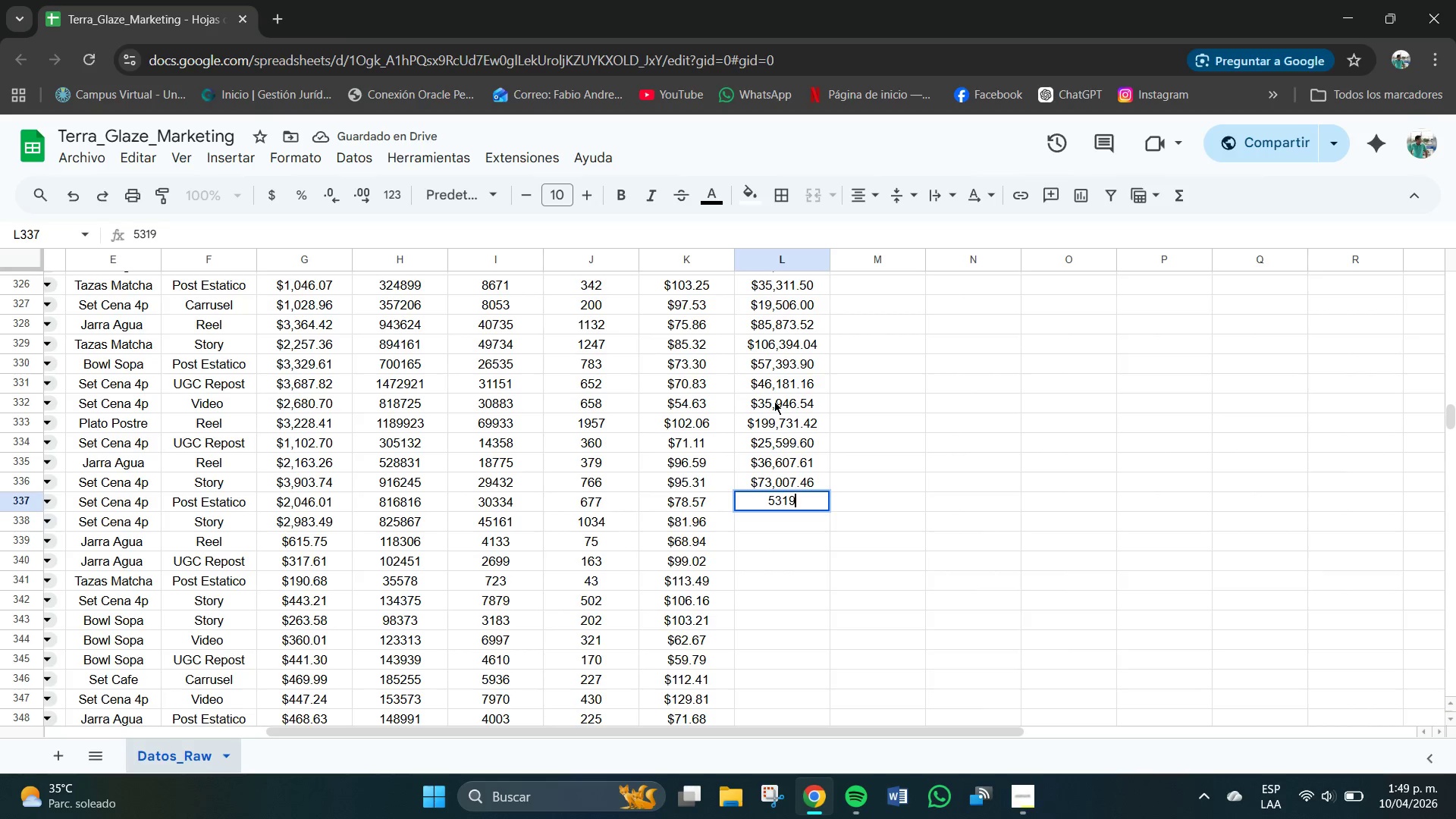 
key(Numpad1)
 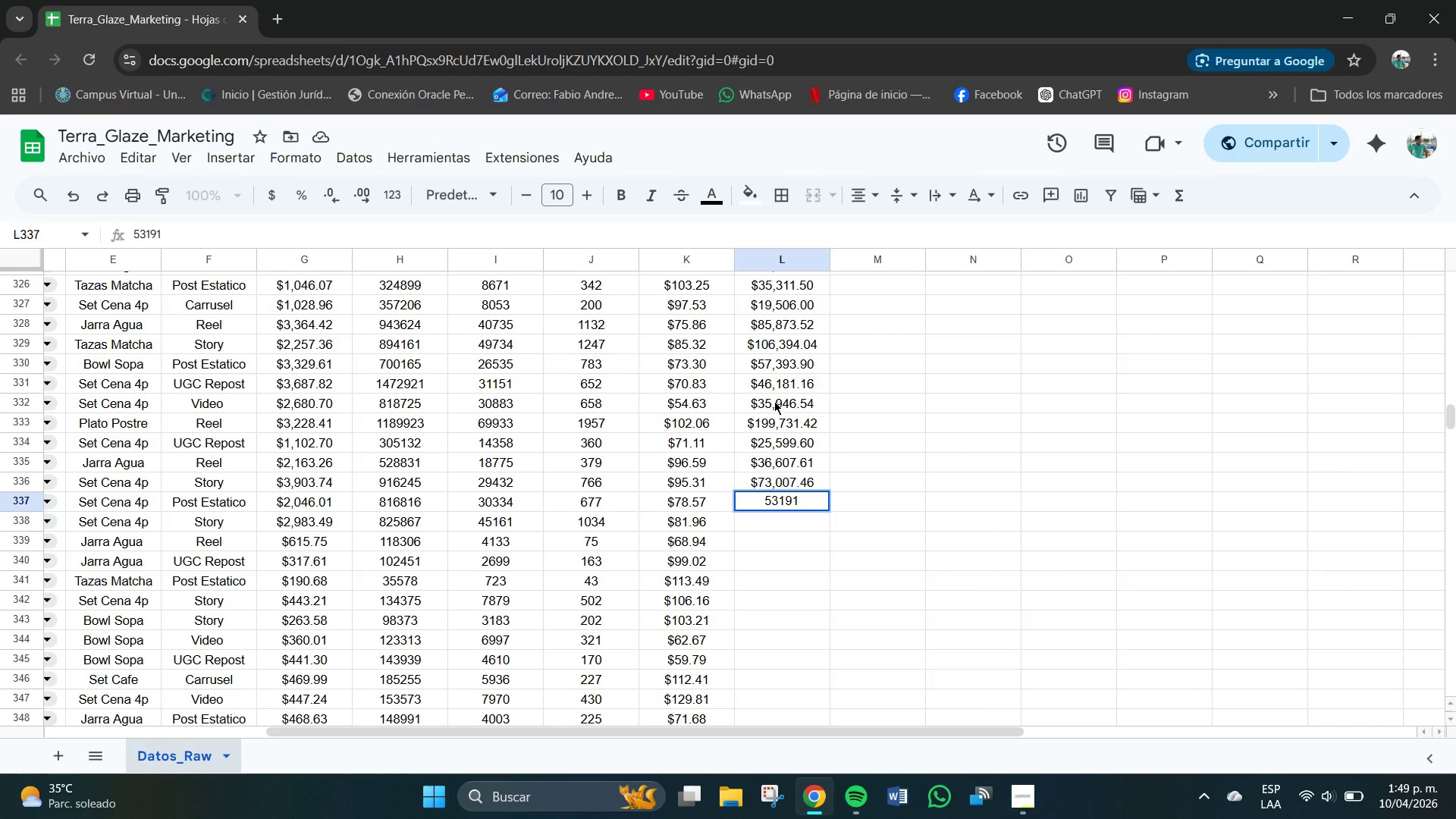 
key(NumpadDecimal)
 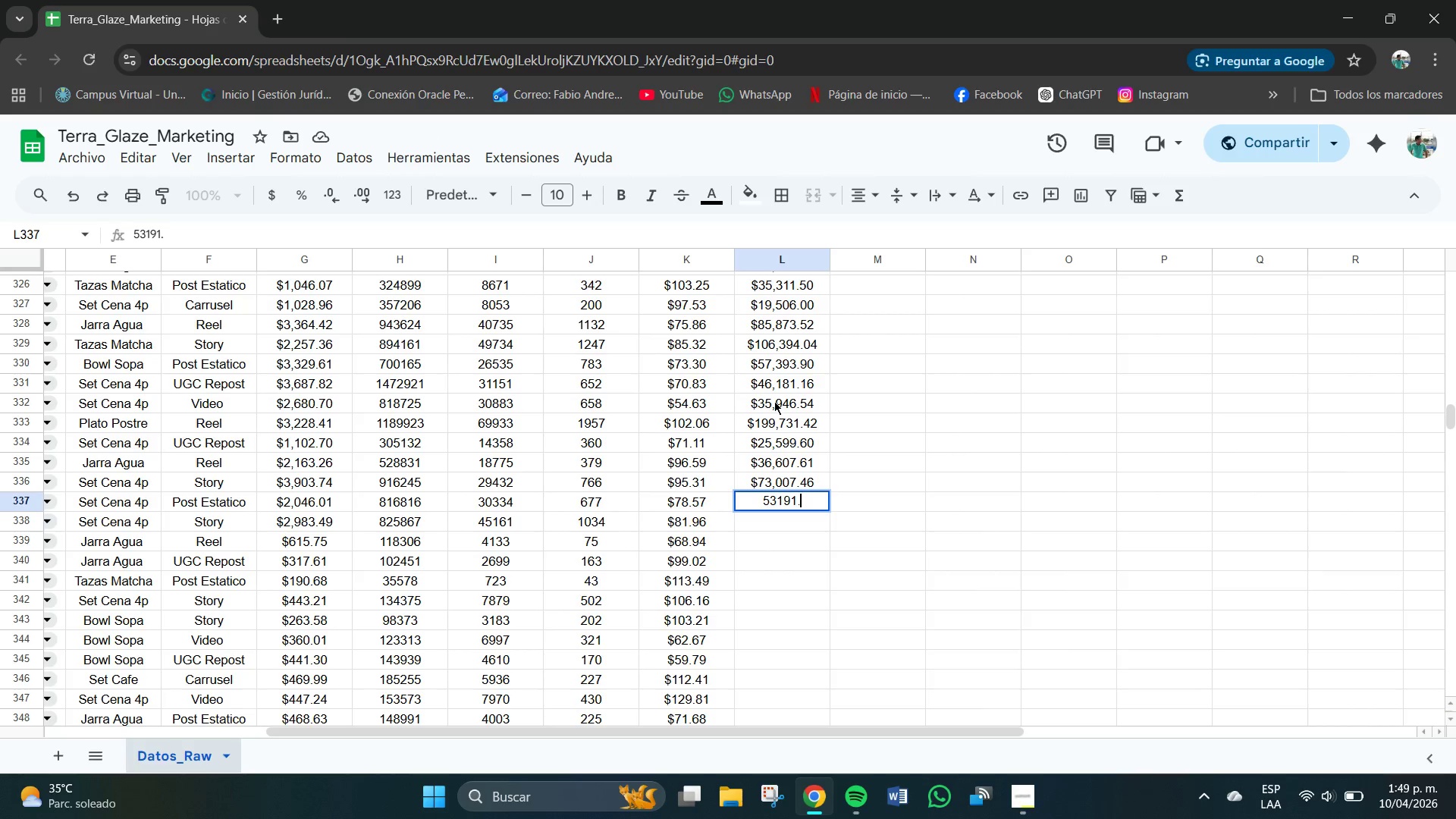 
key(Numpad8)
 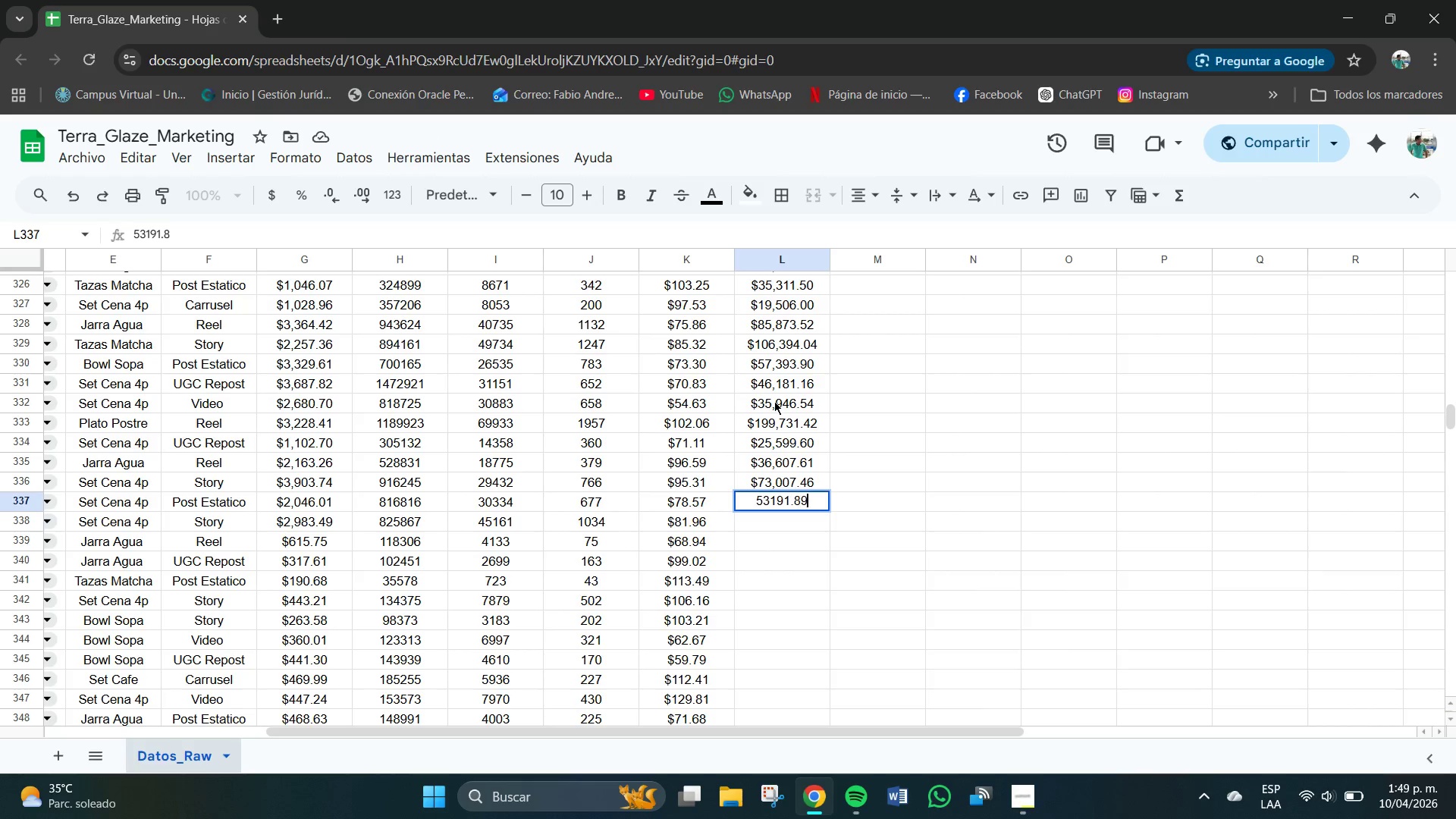 
key(Numpad9)
 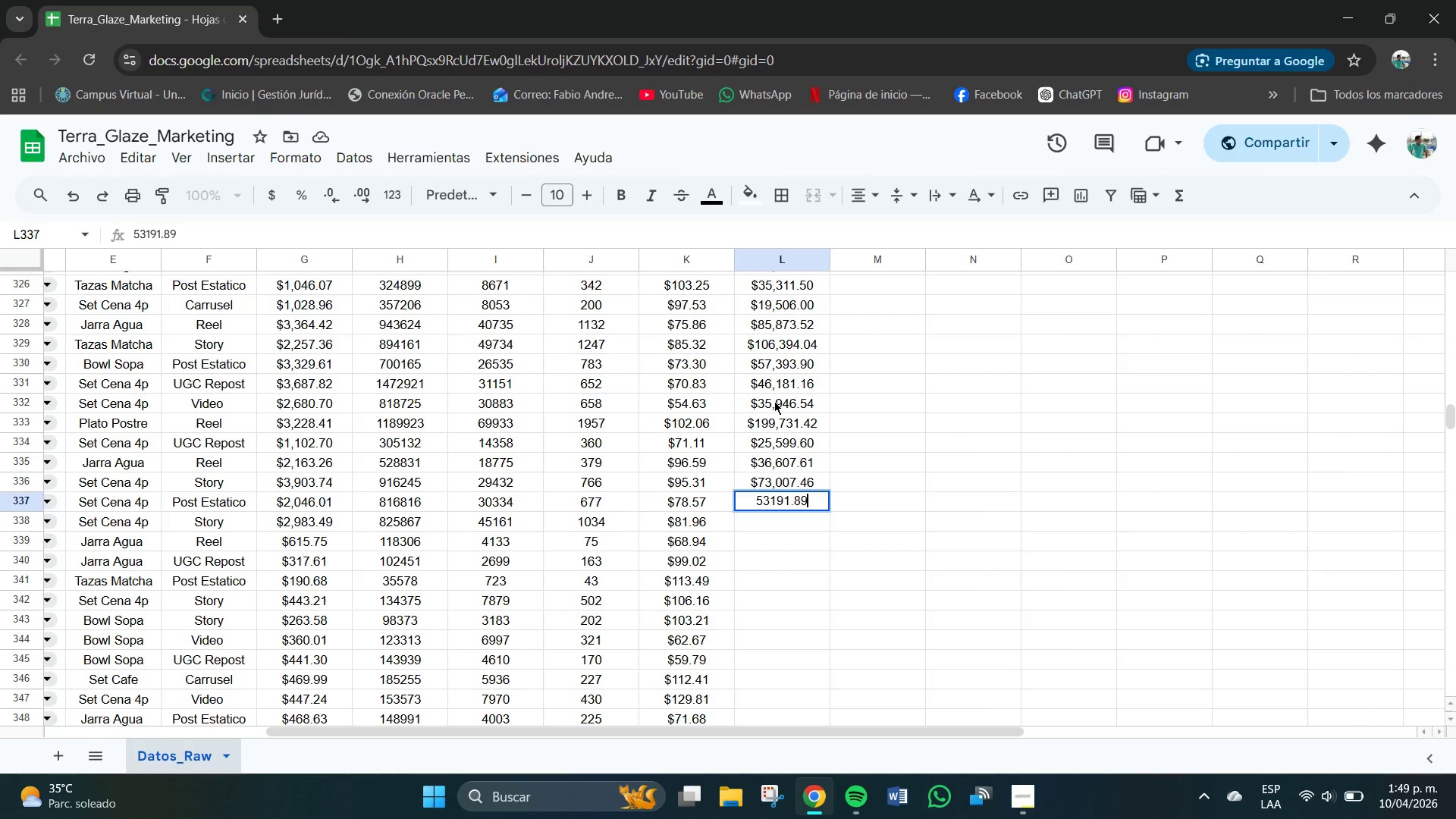 
key(NumpadEnter)
 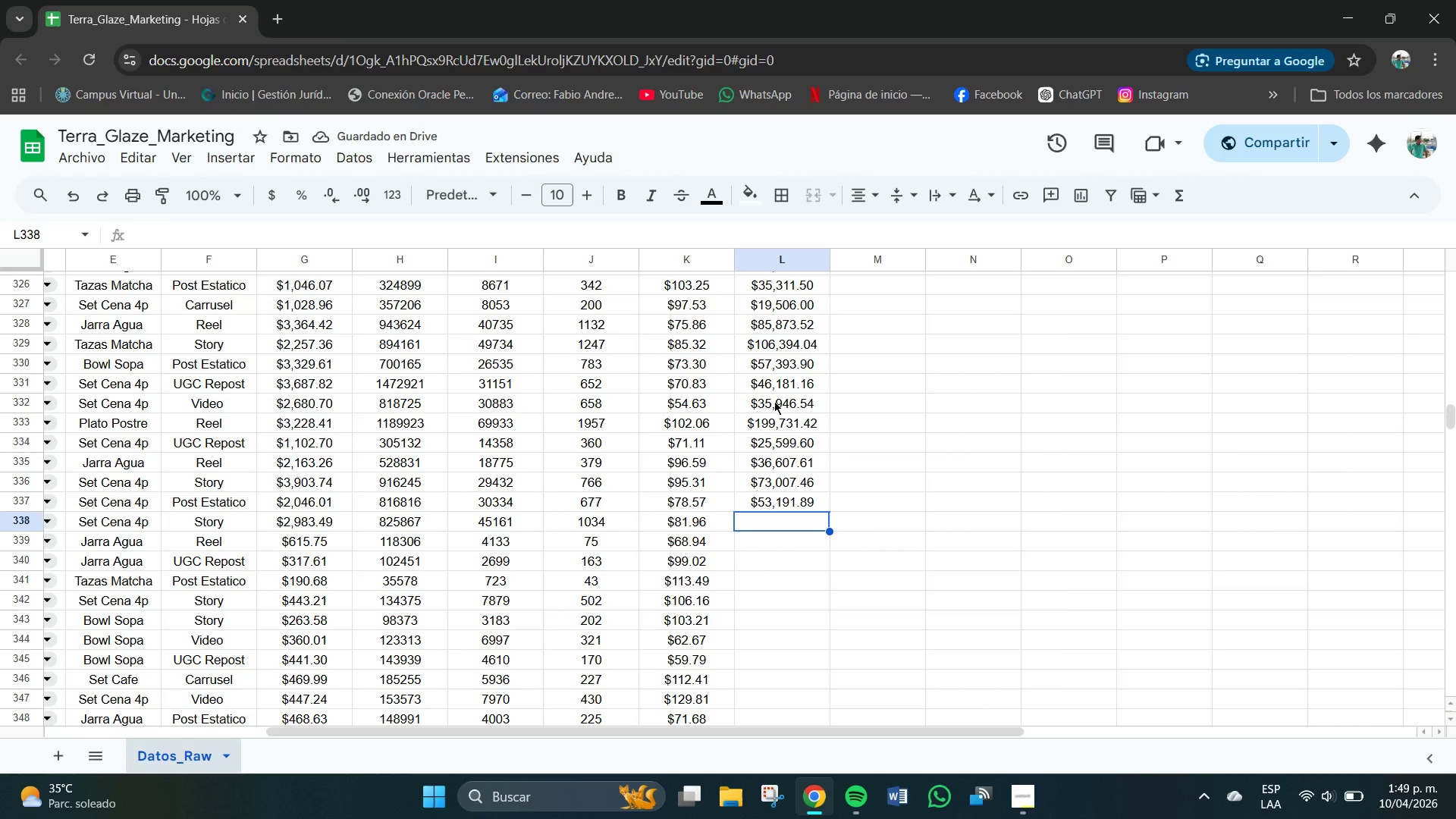 
key(Numpad8)
 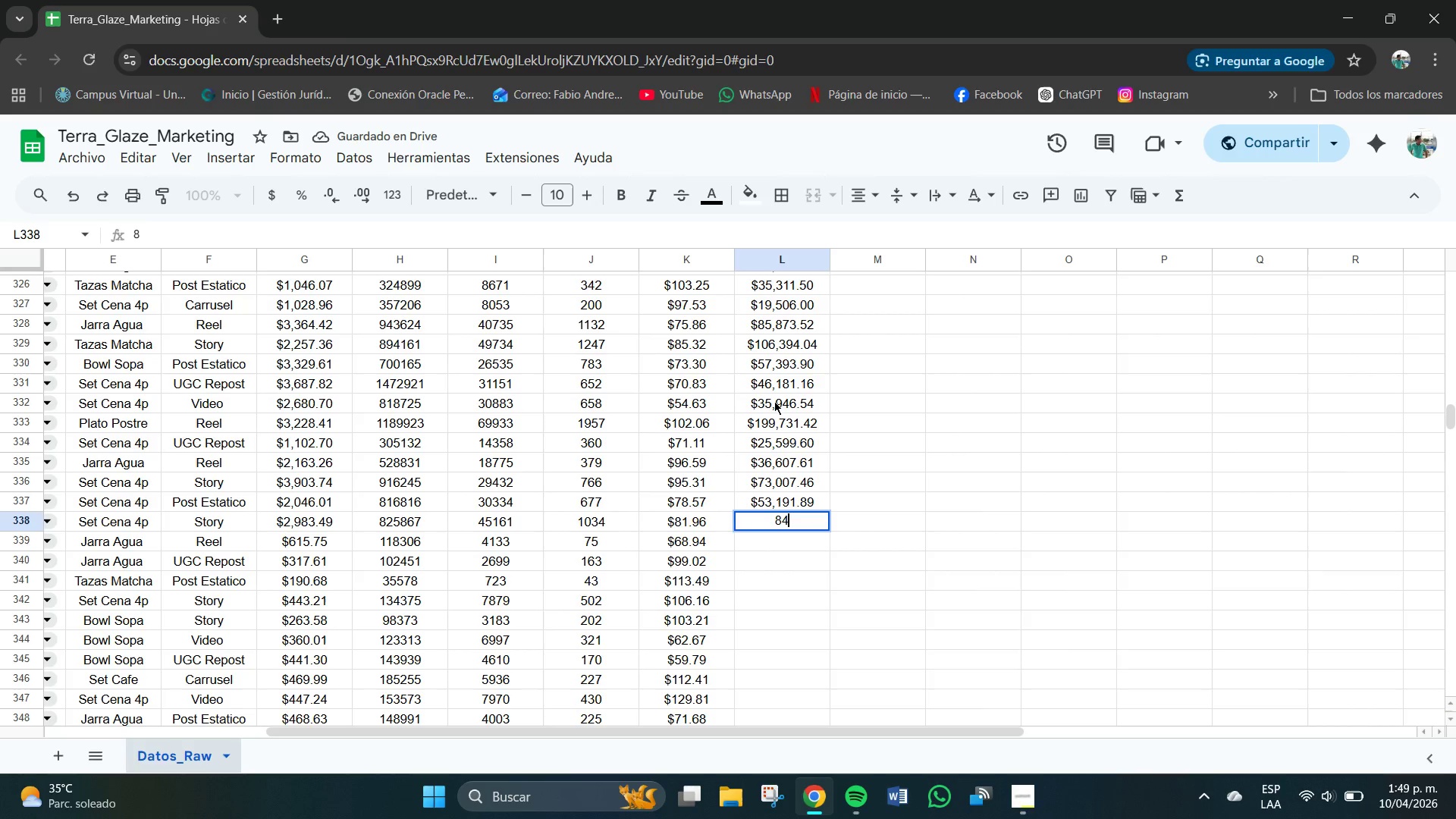 
key(Numpad4)
 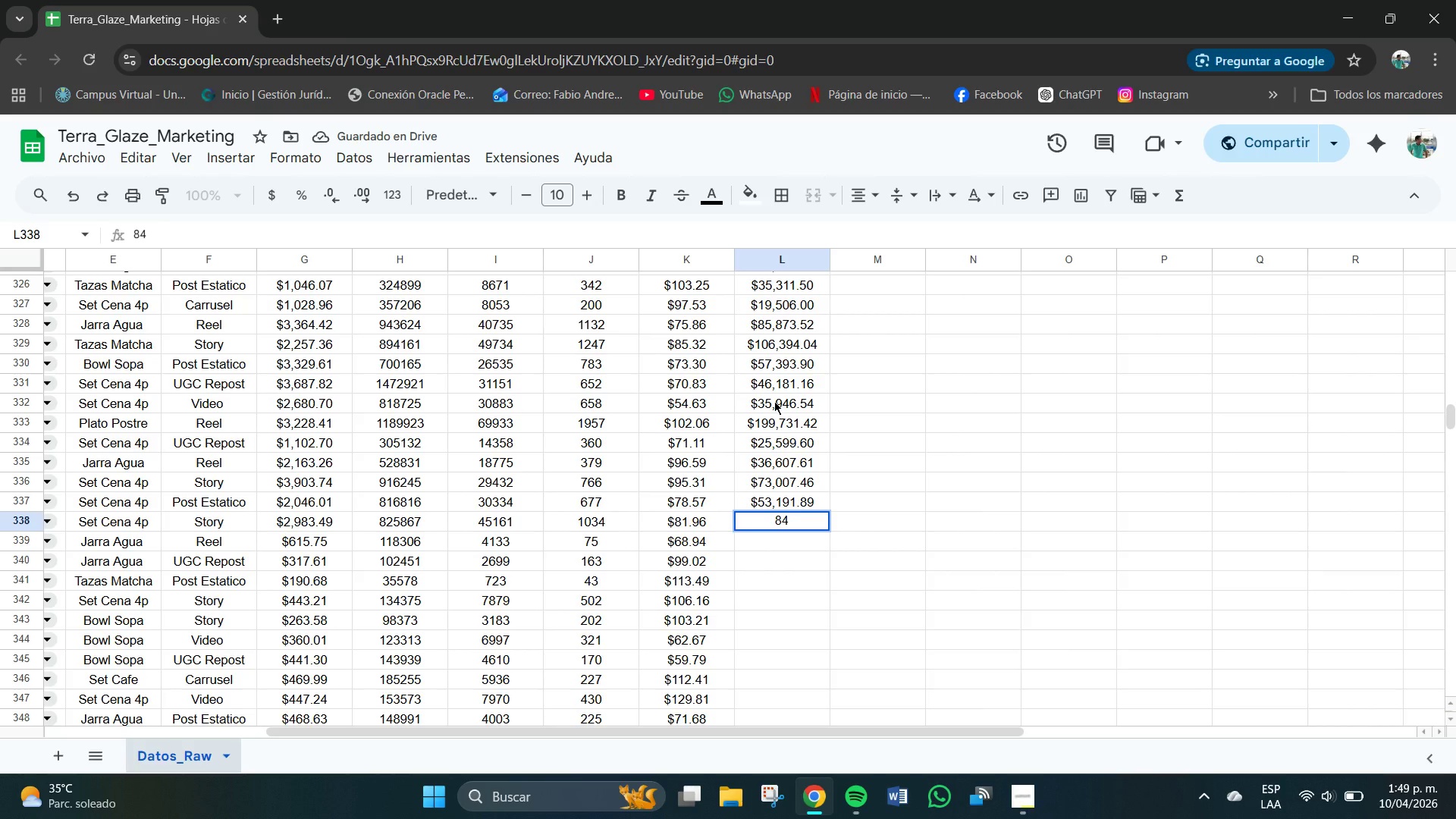 
key(Numpad7)
 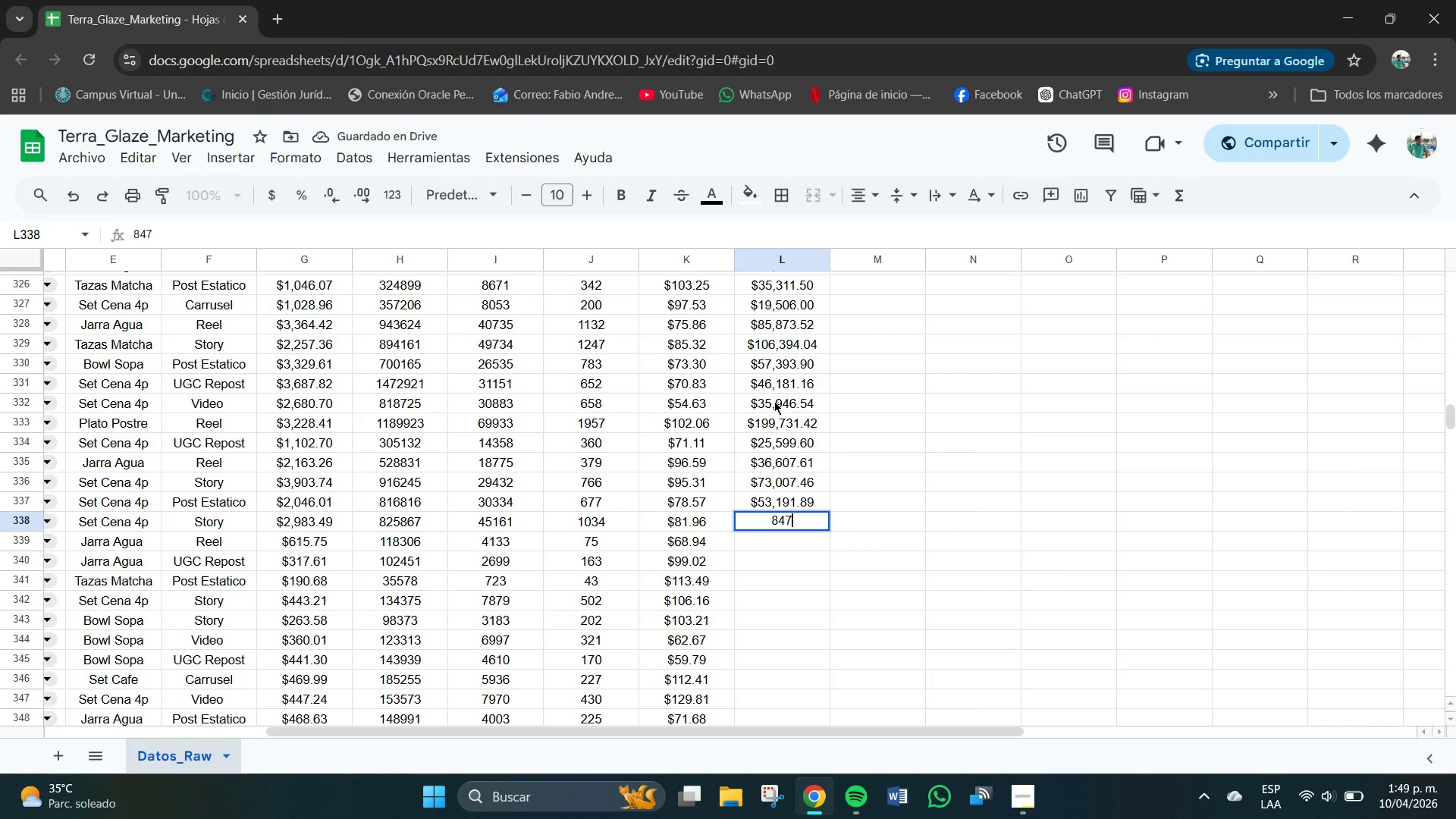 
key(Numpad4)
 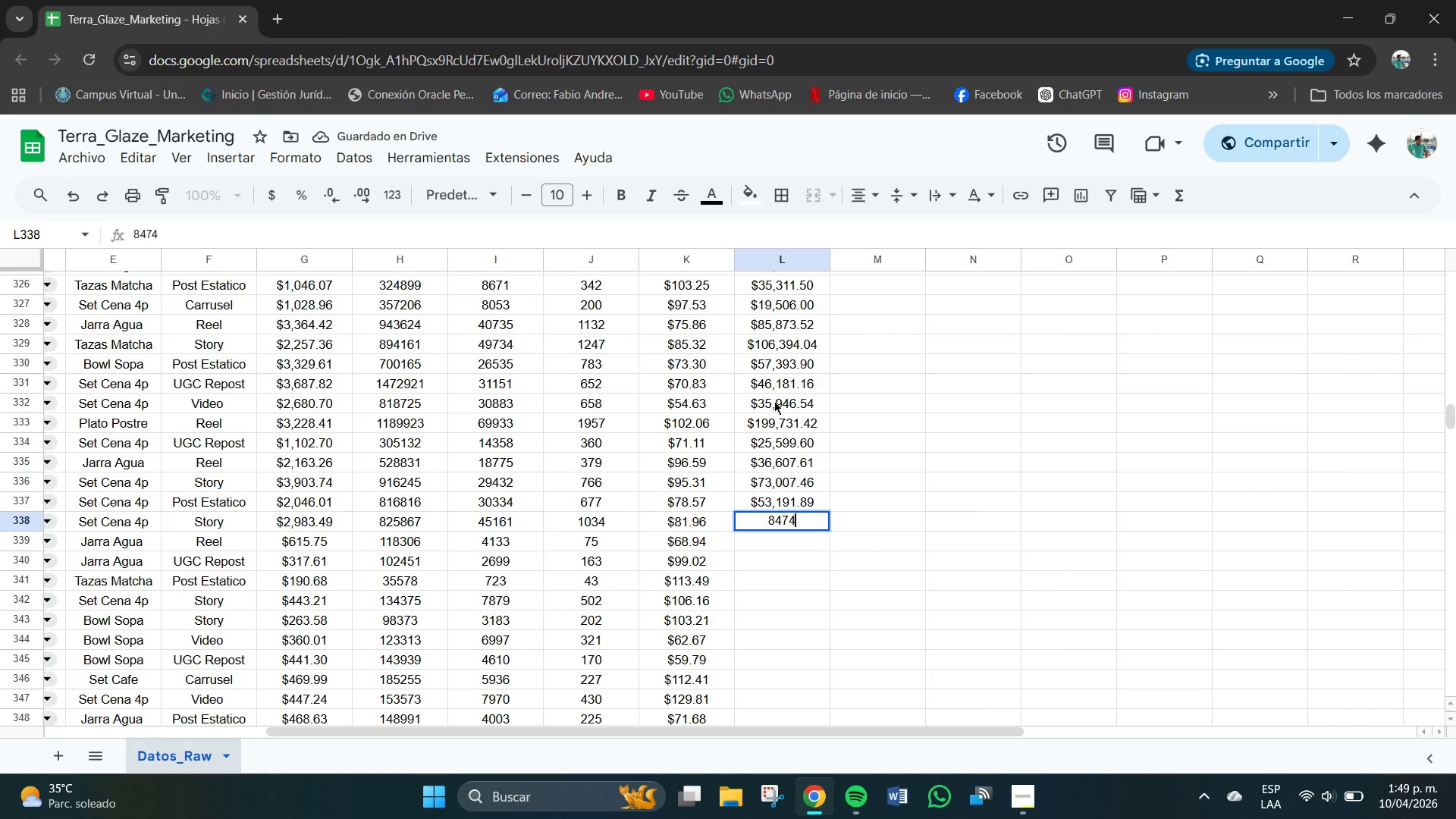 
key(Numpad6)
 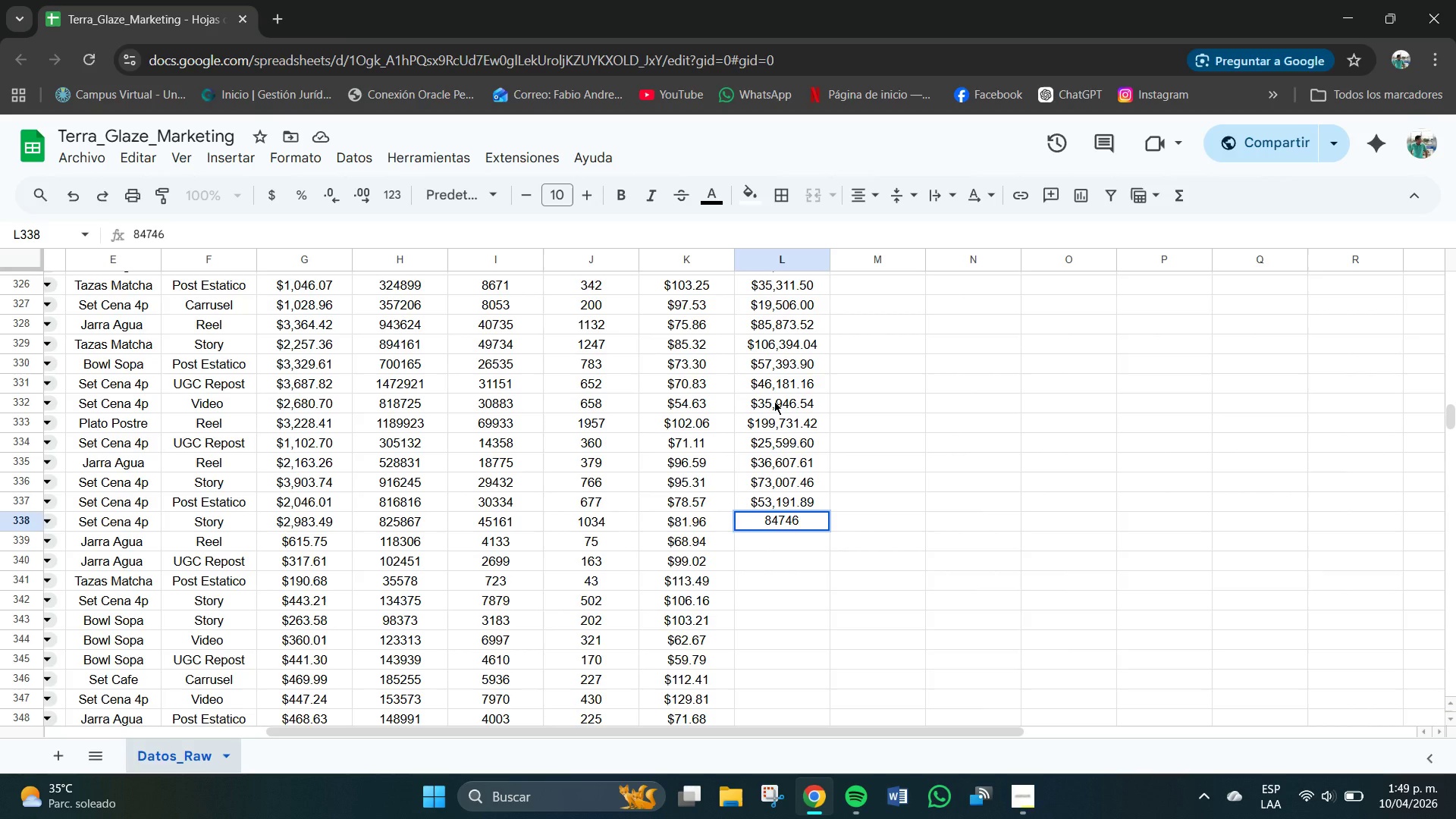 
key(NumpadDecimal)
 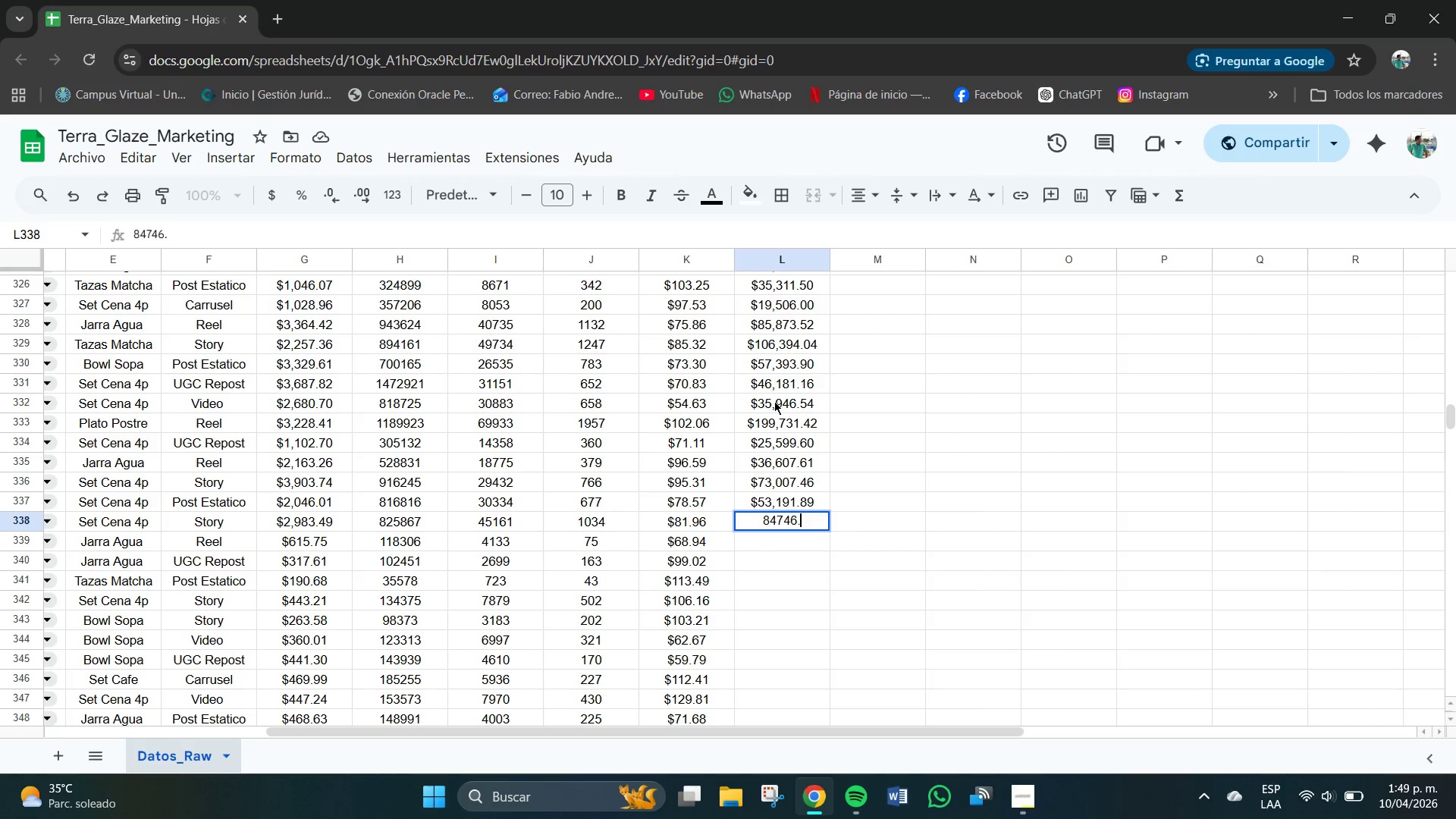 
key(Numpad6)
 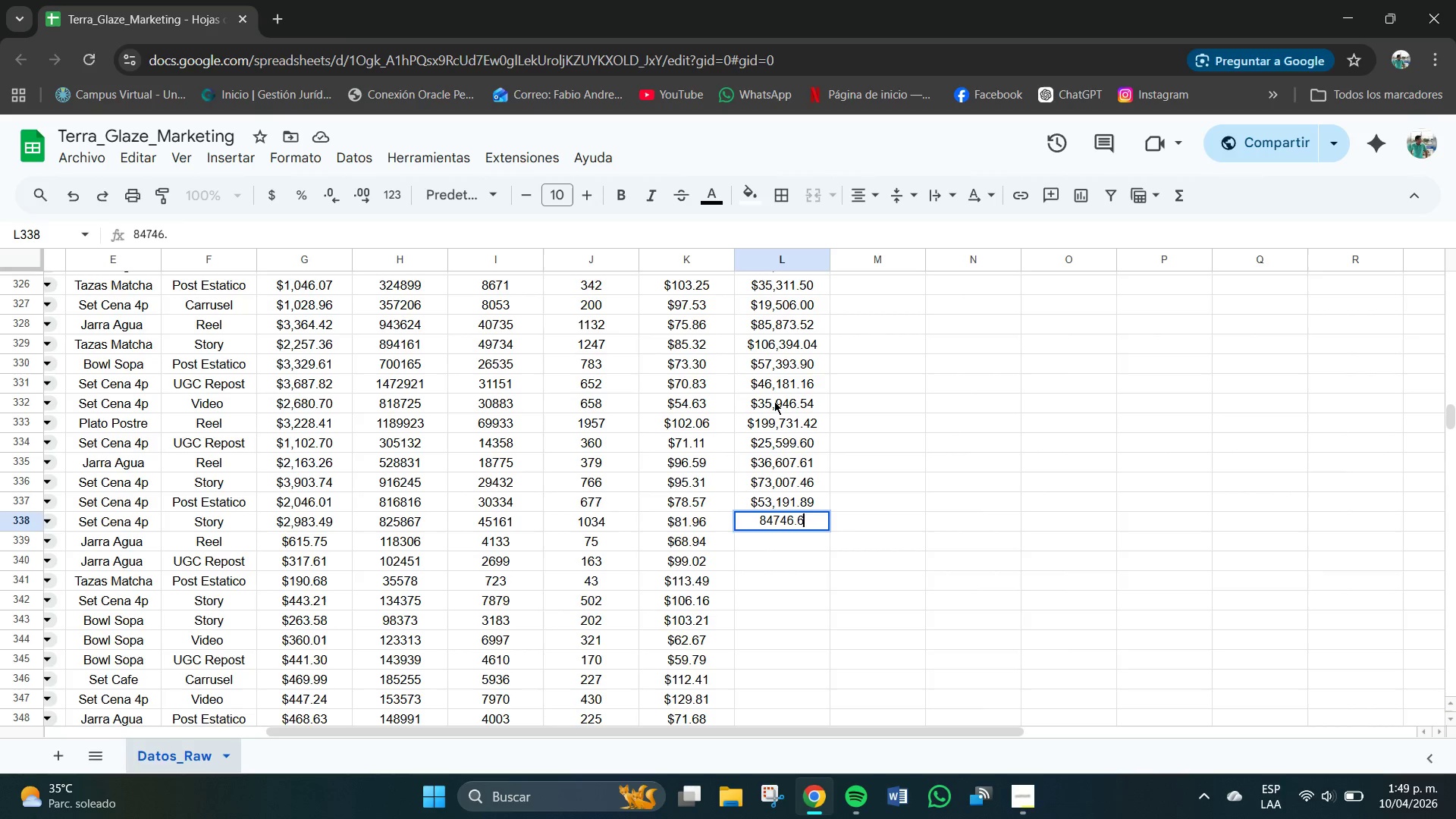 
key(Numpad4)
 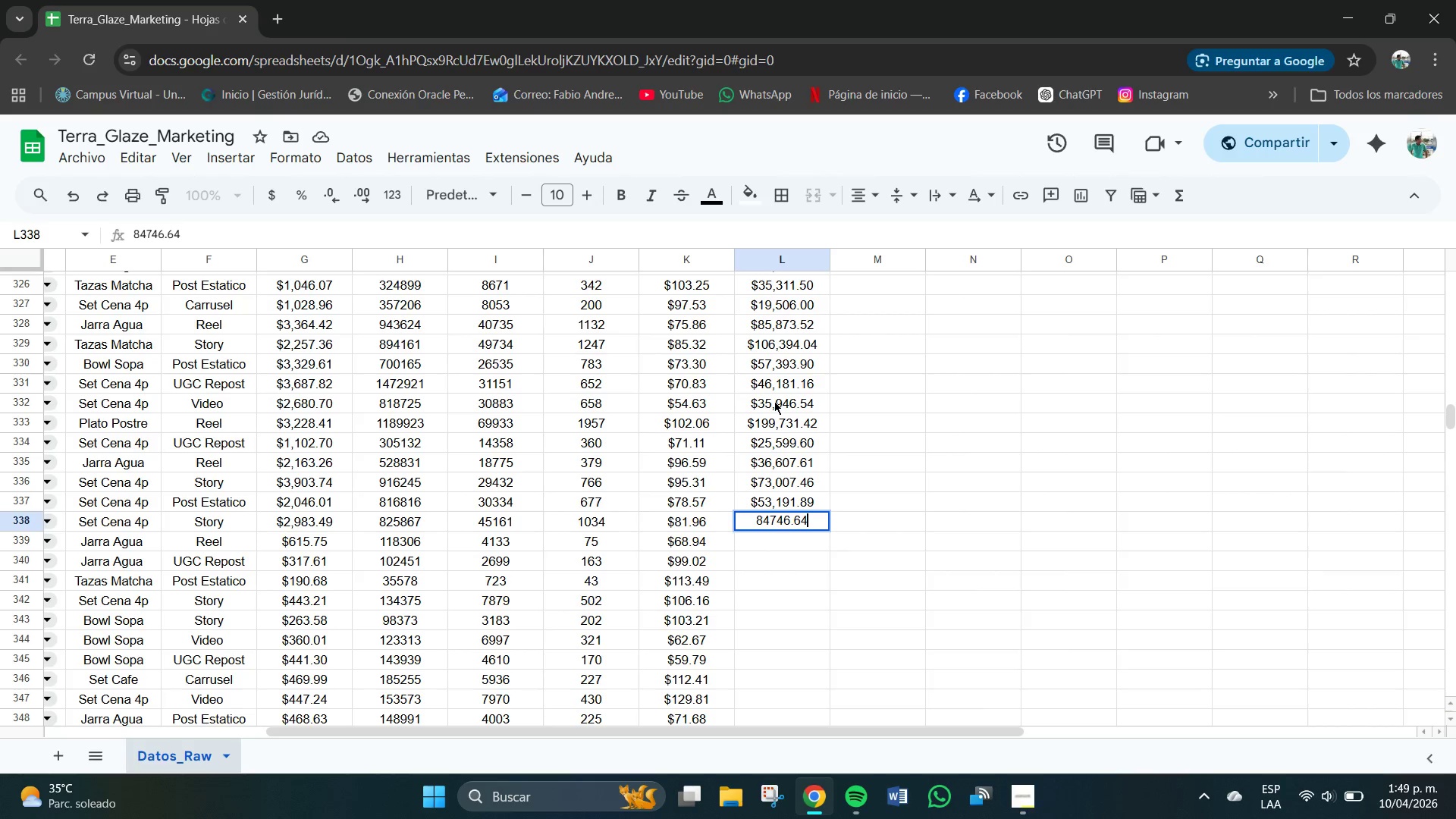 
key(NumpadEnter)
 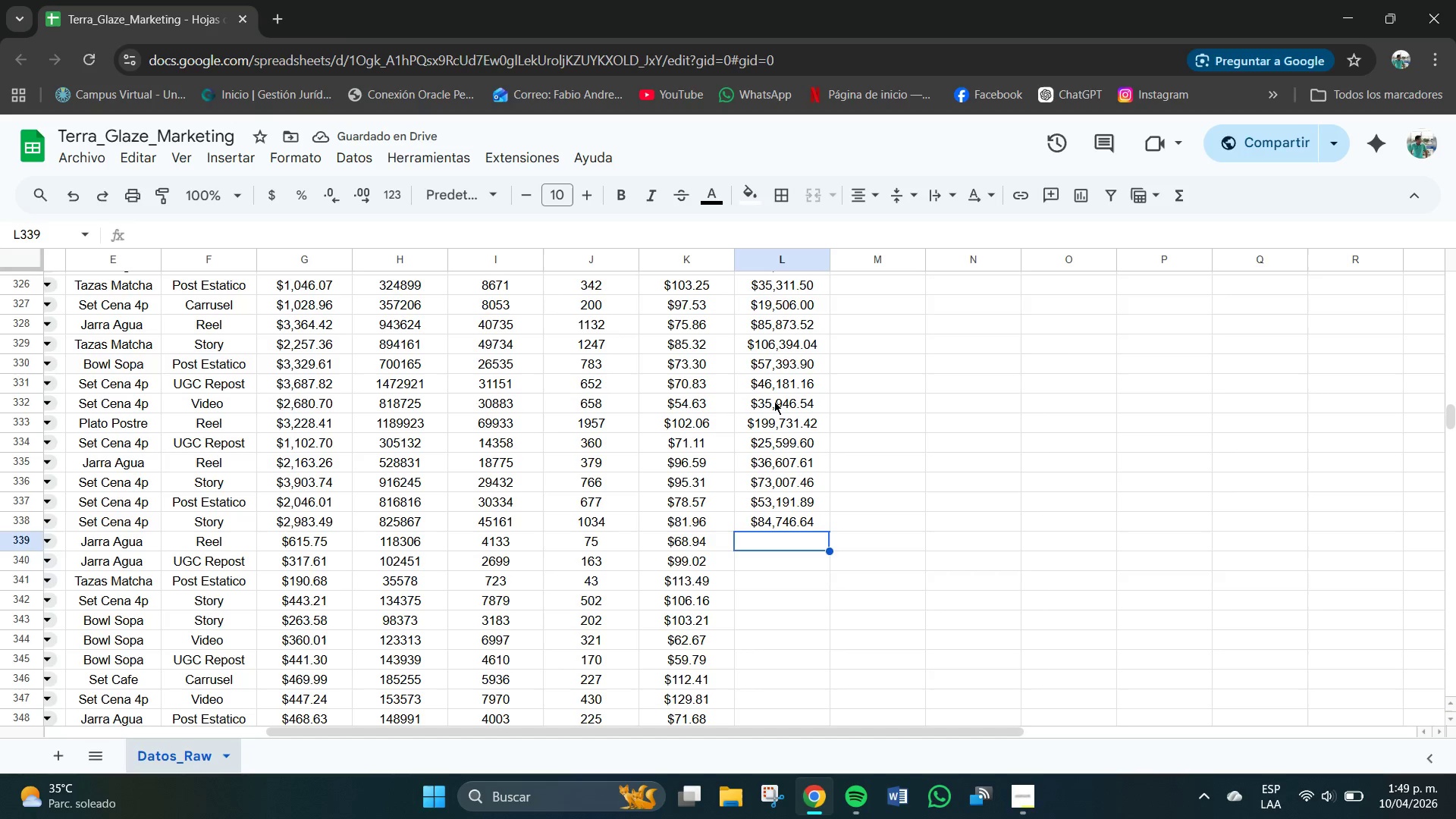 
key(Numpad5)
 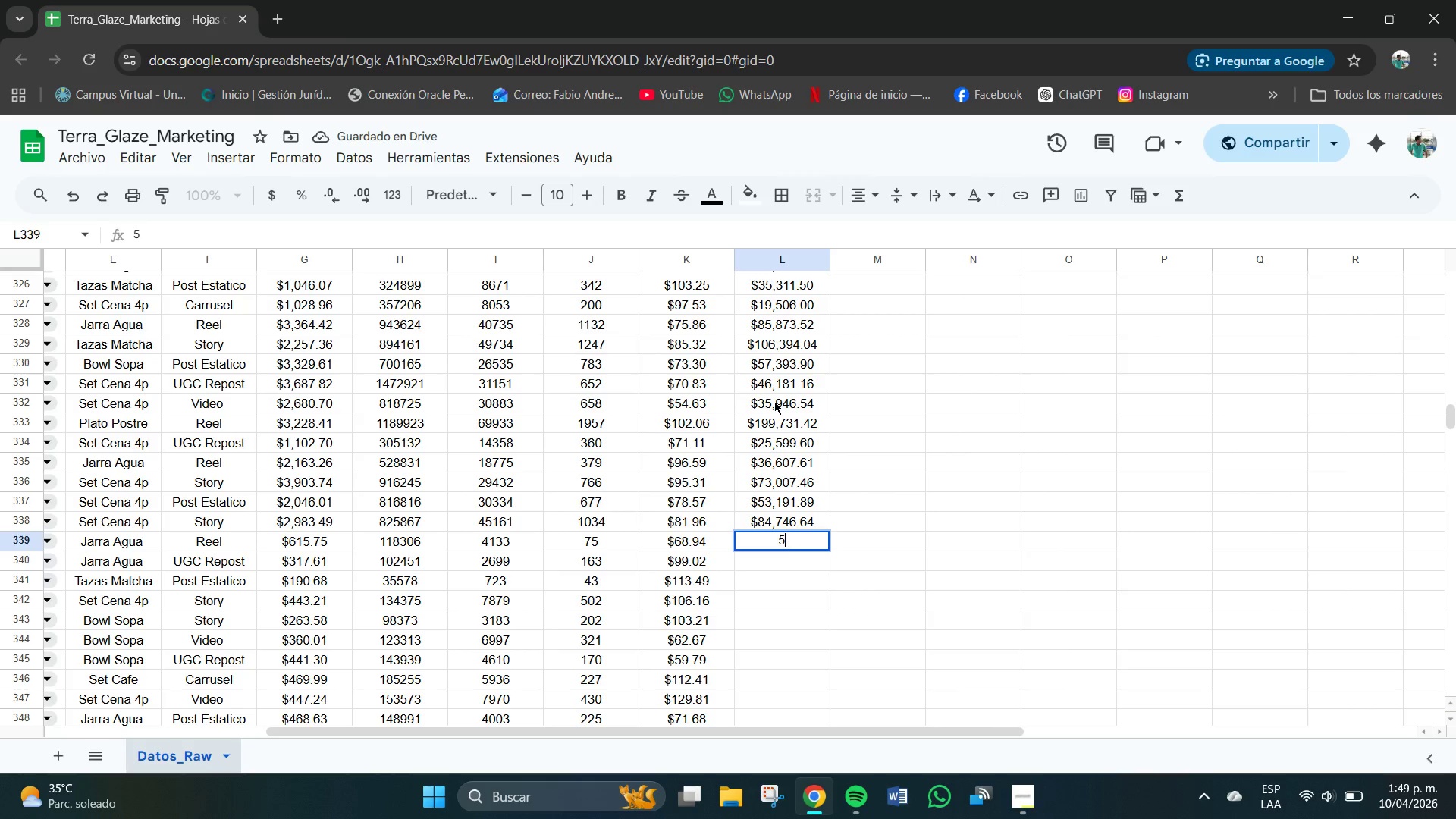 
key(Numpad1)
 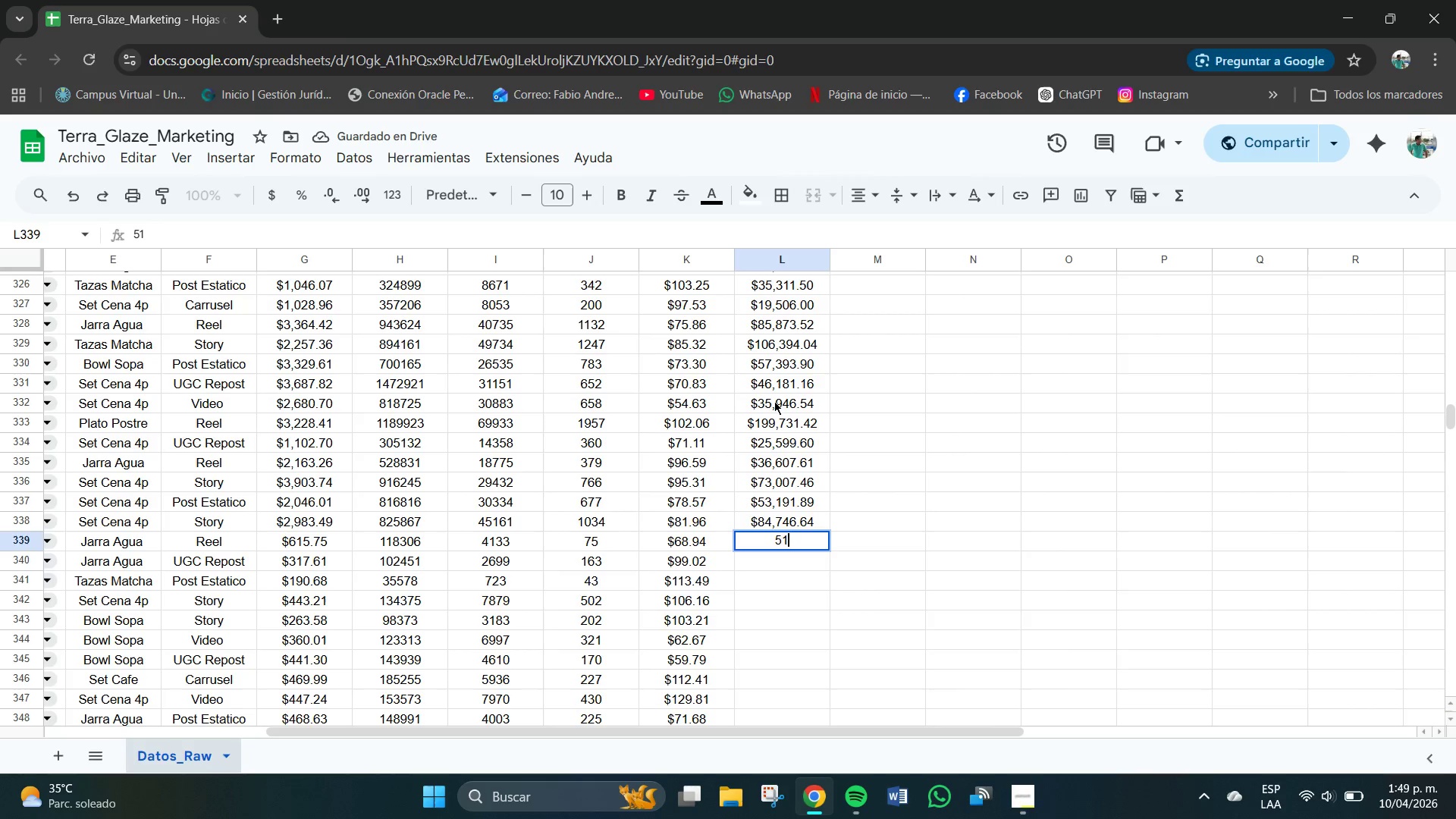 
key(Numpad7)
 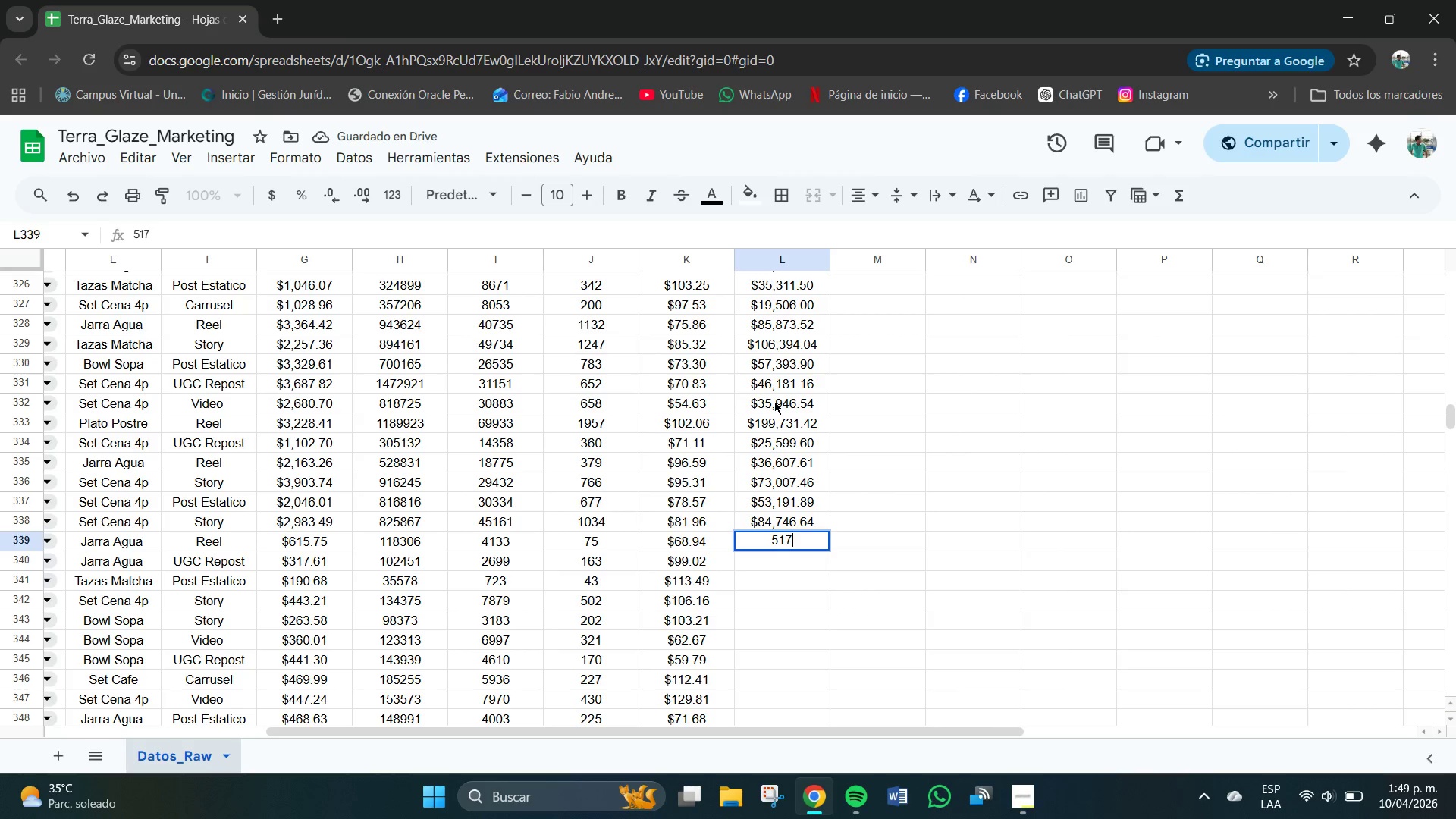 
key(Numpad0)
 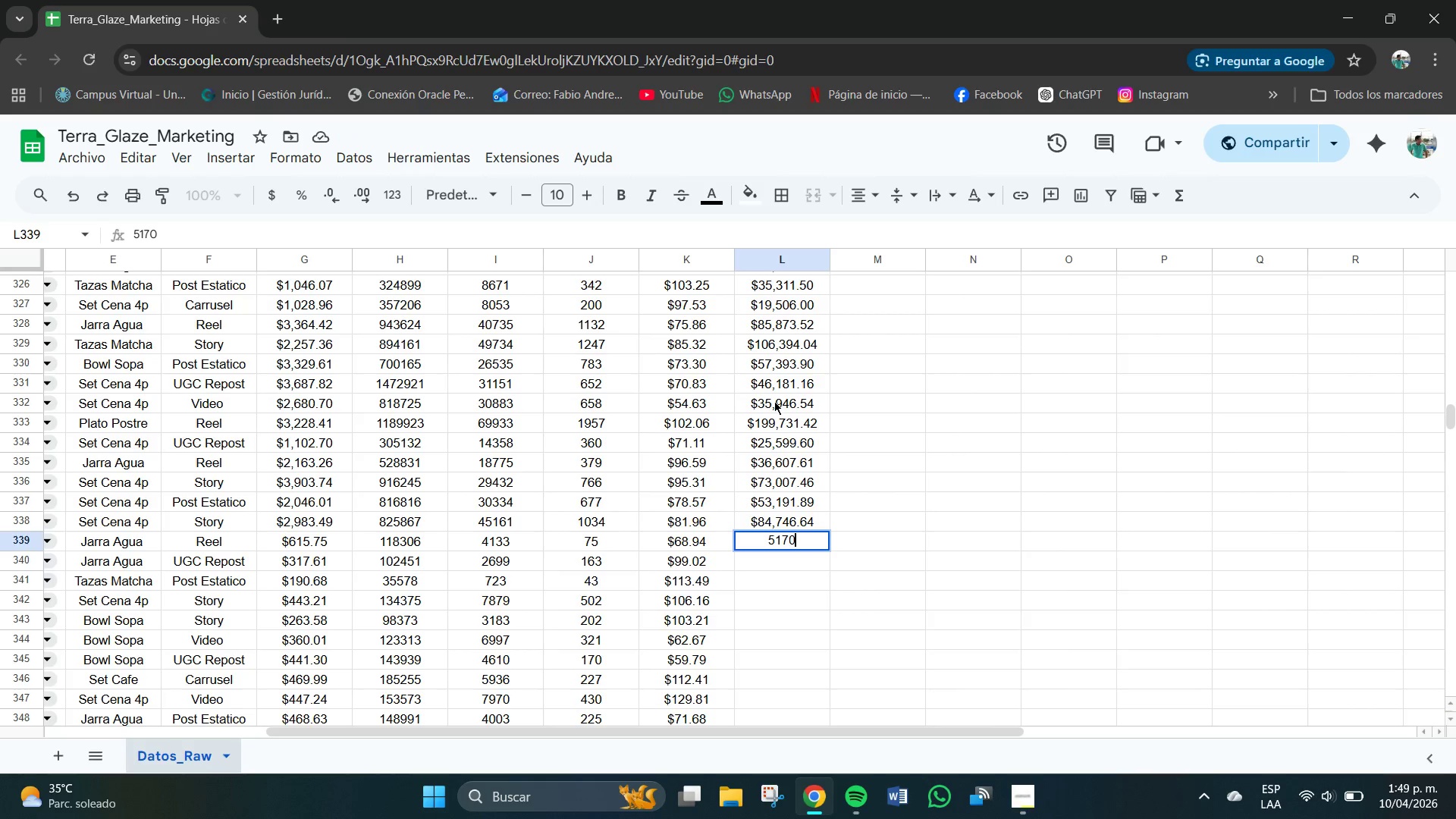 
key(NumpadDecimal)
 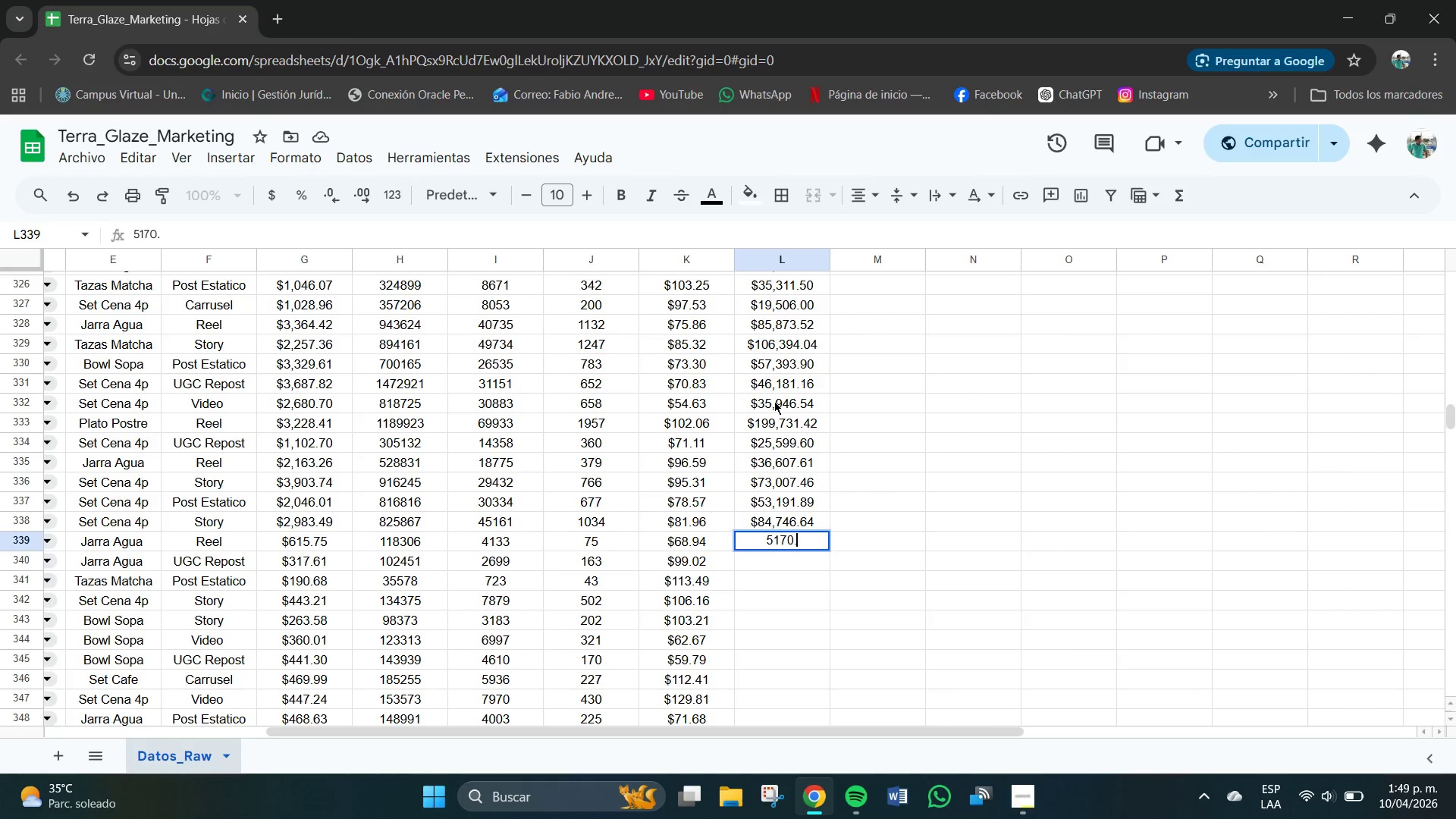 
key(Numpad5)
 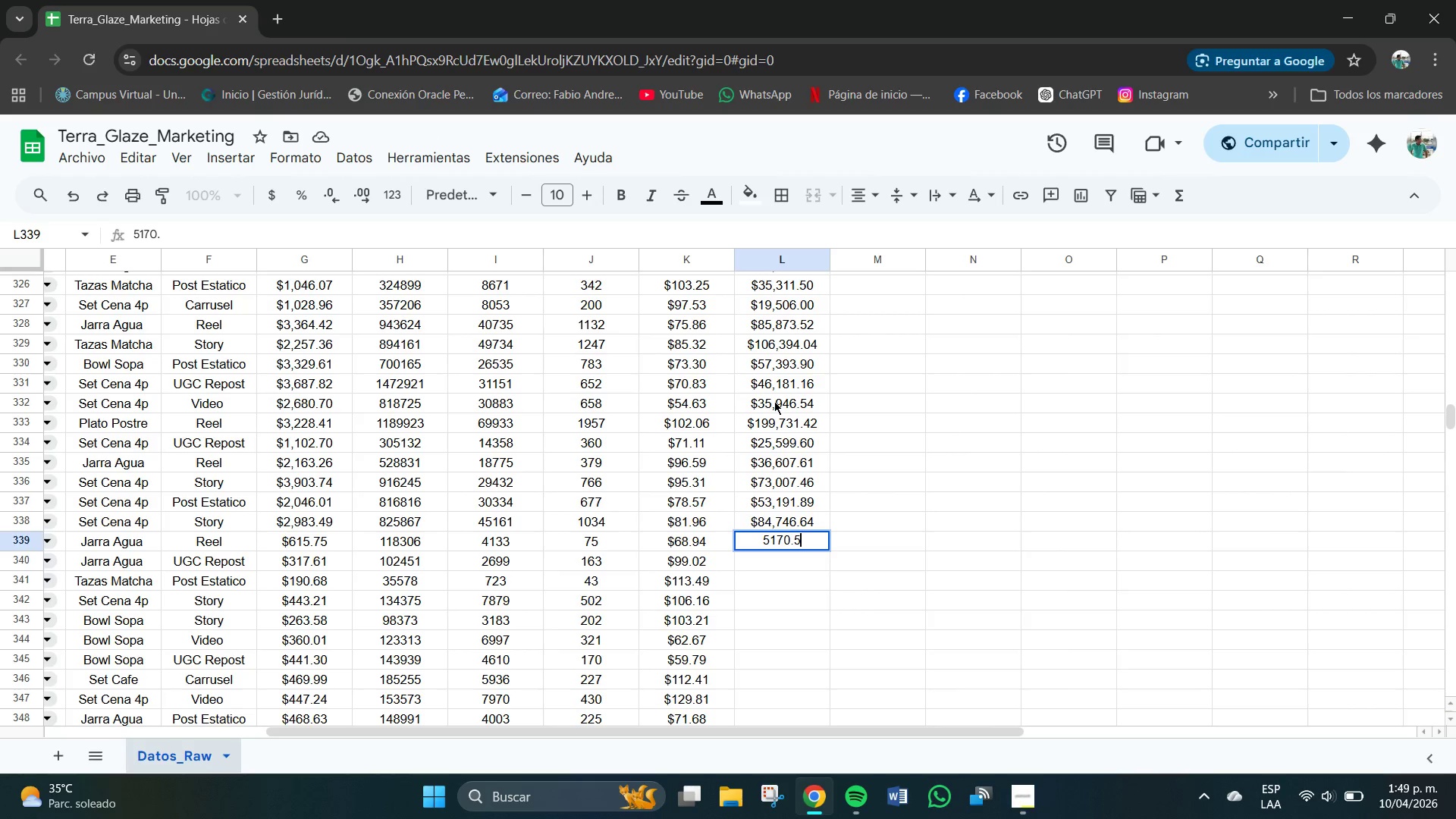 
key(Numpad0)
 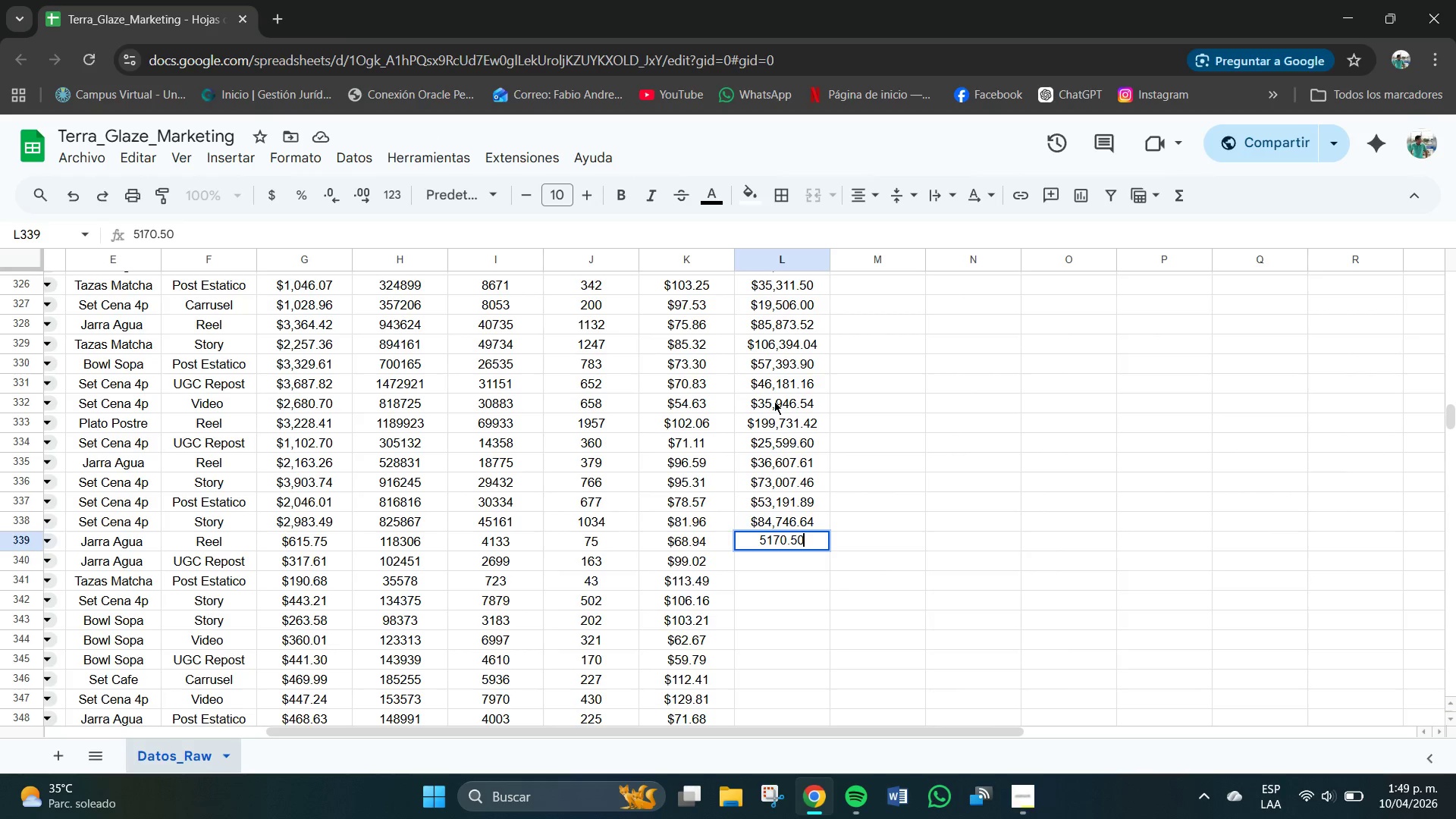 
key(NumpadEnter)
 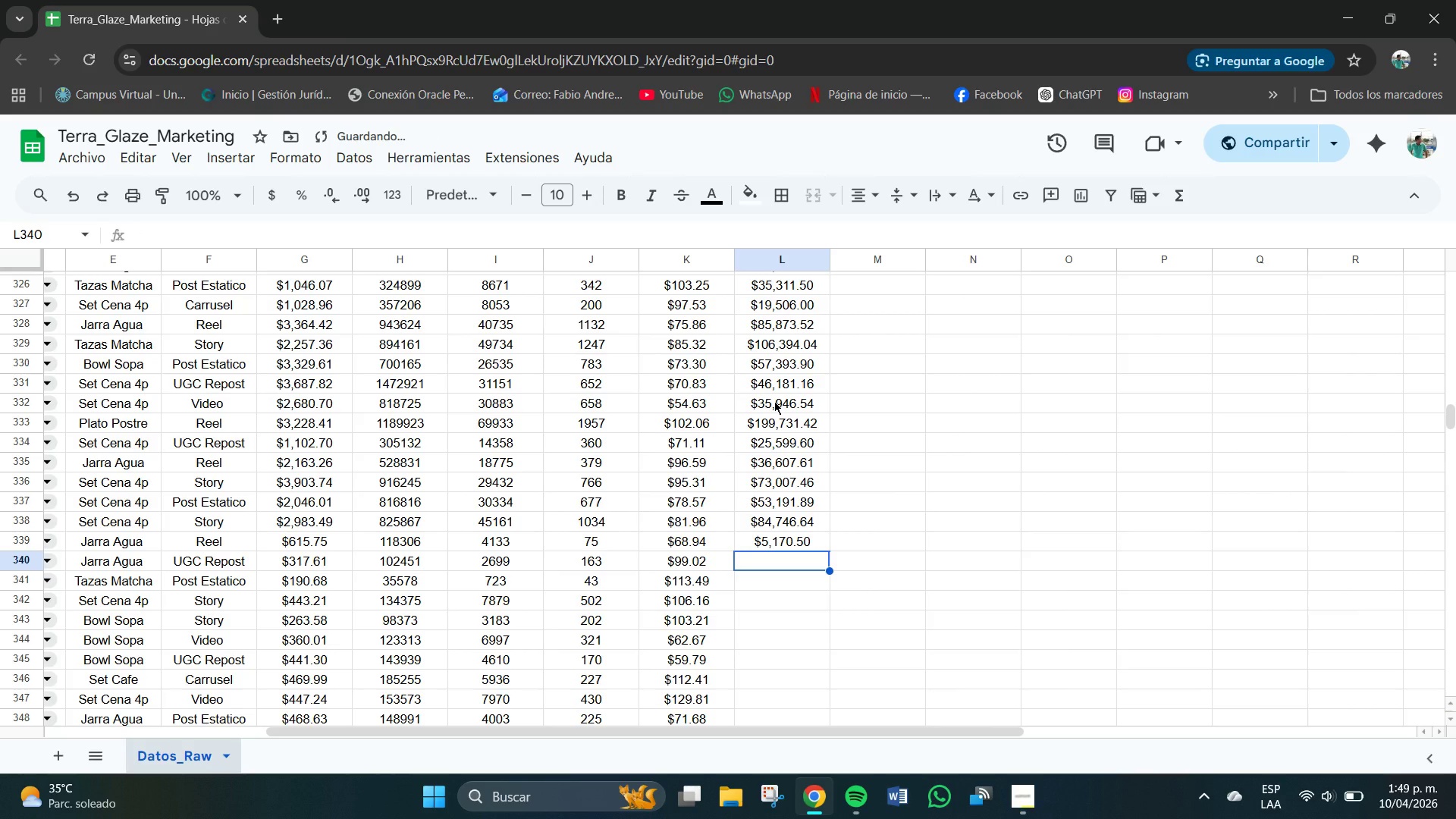 
key(Numpad1)
 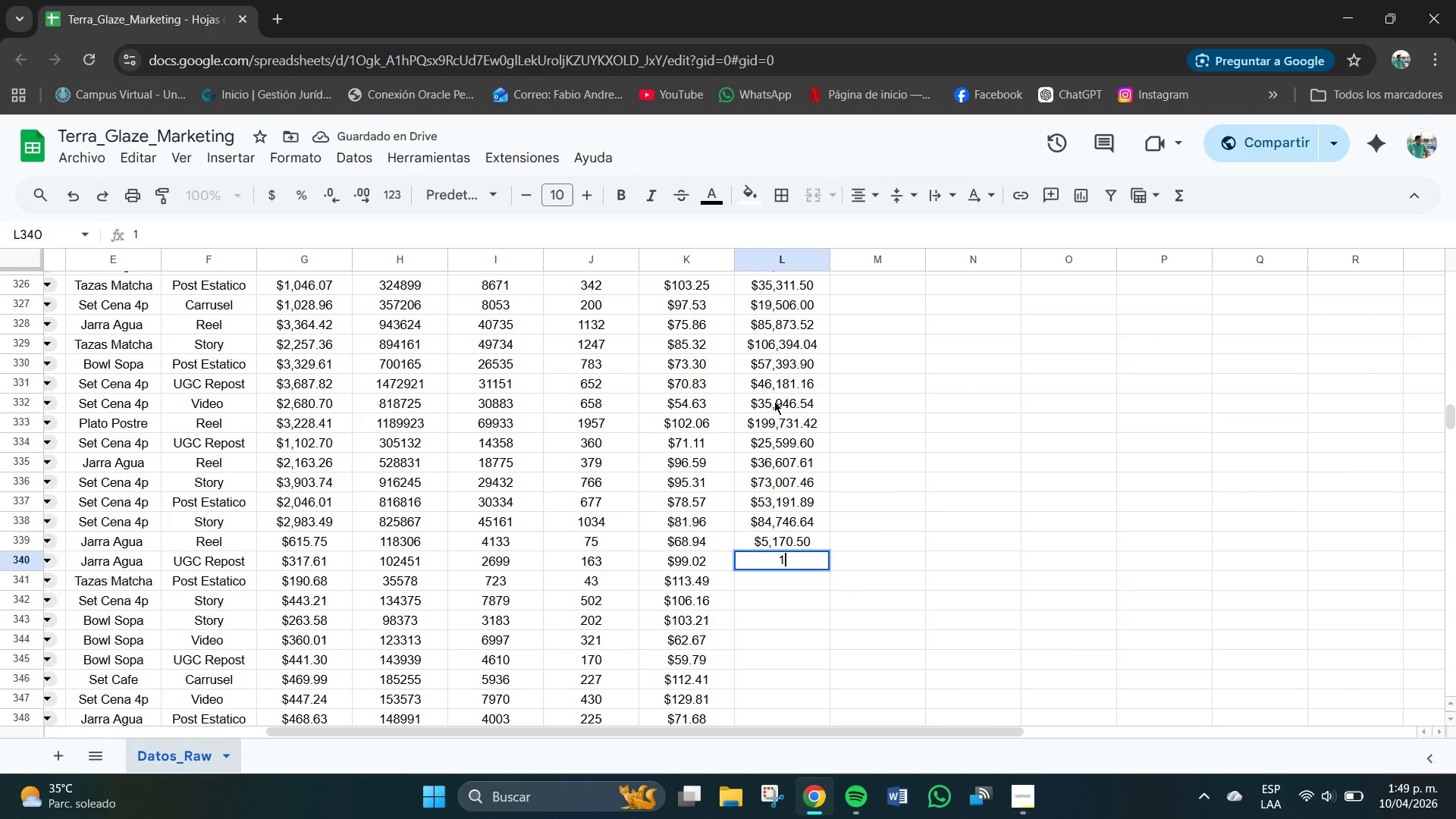 
key(Numpad6)
 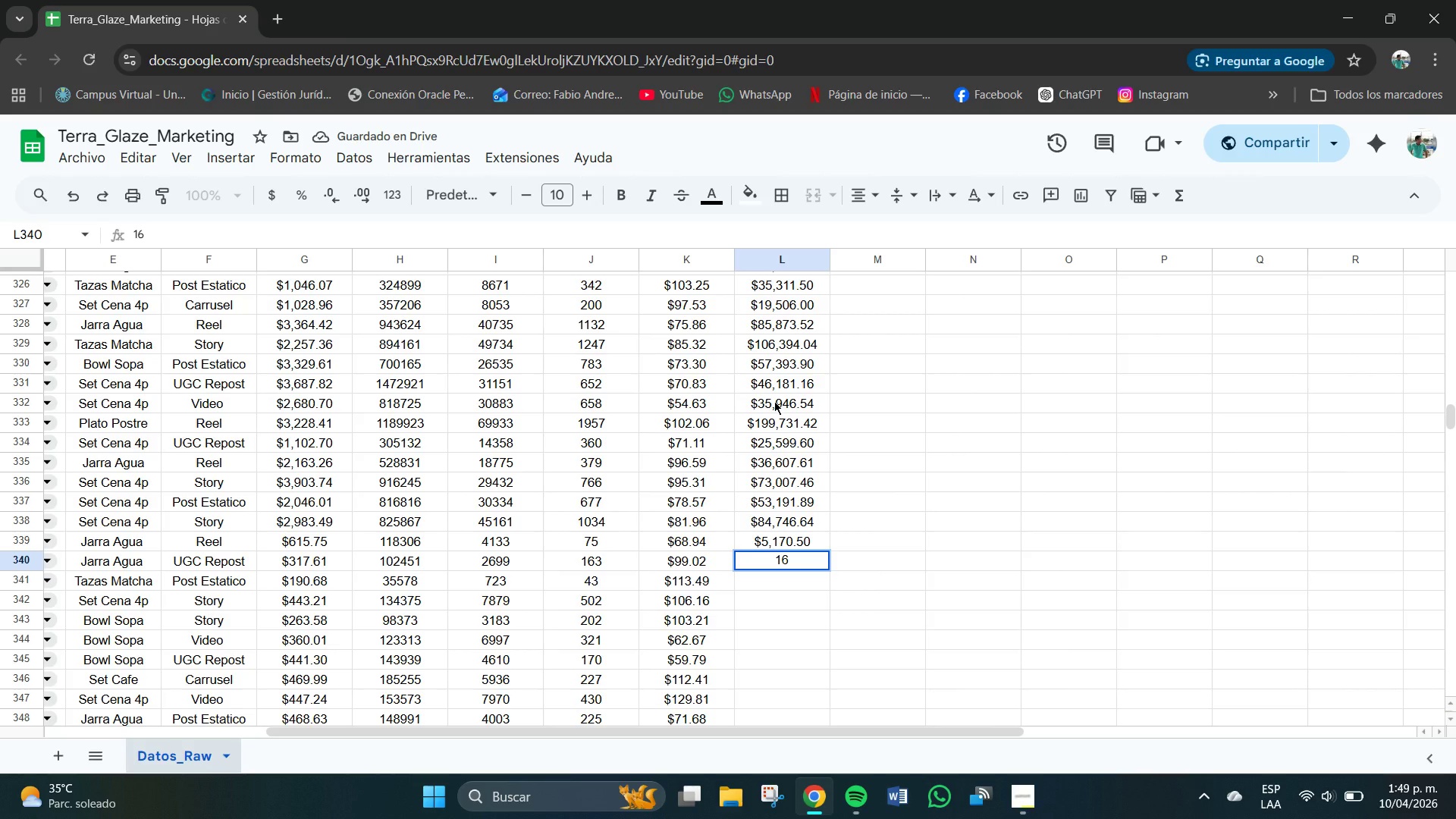 
key(Numpad1)
 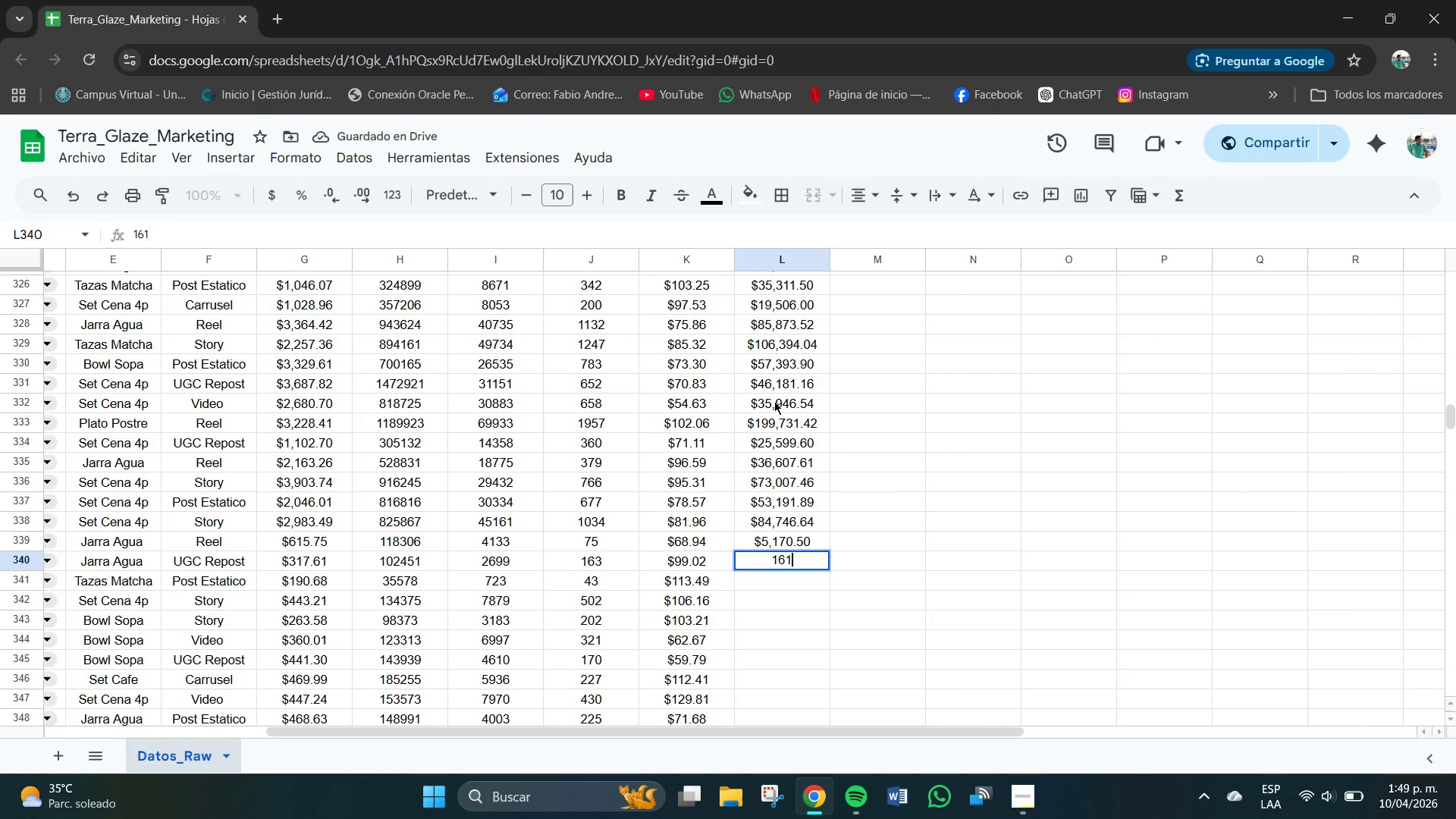 
key(Numpad4)
 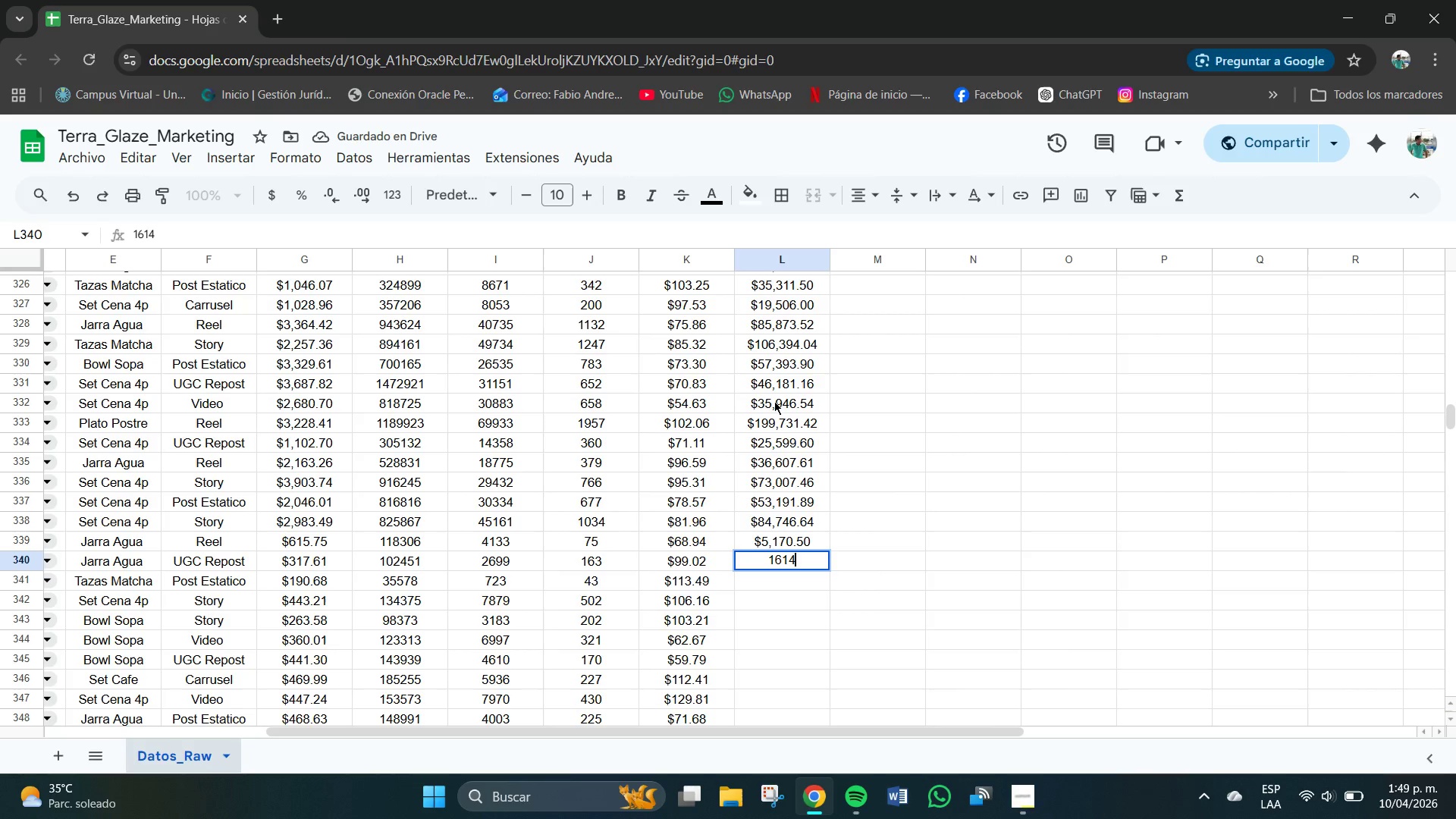 
key(Numpad0)
 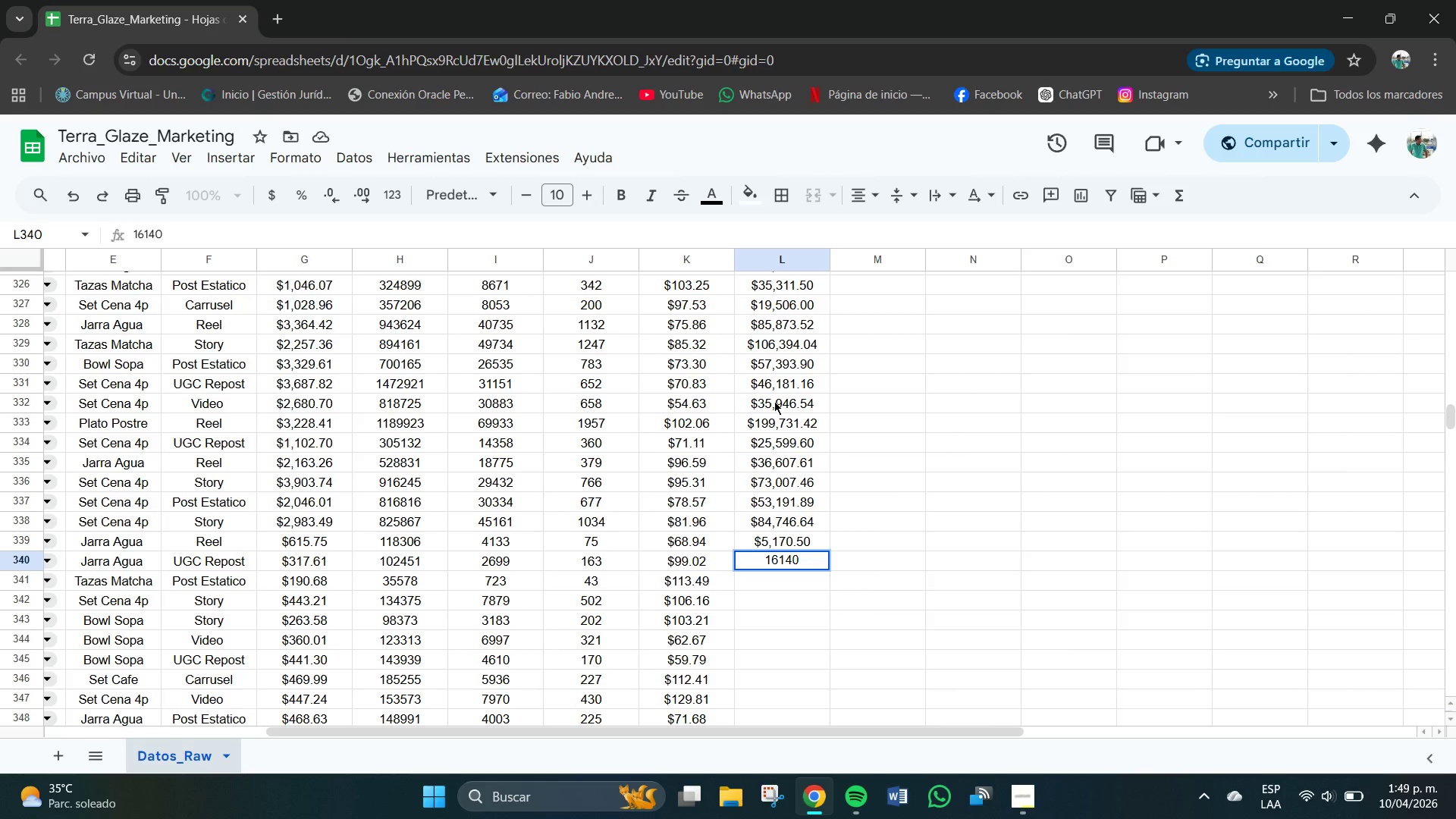 
key(NumpadDecimal)
 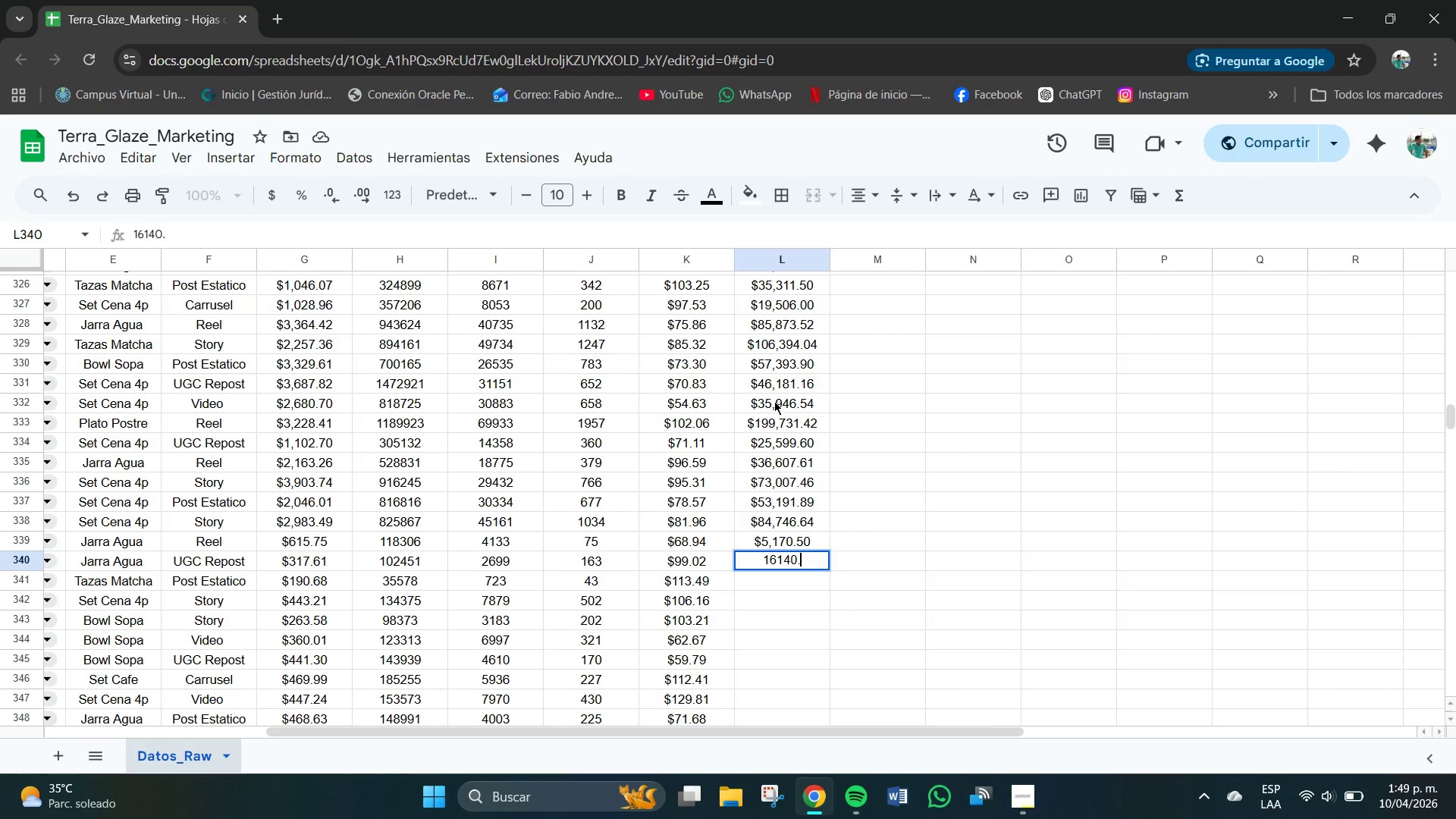 
key(Numpad2)
 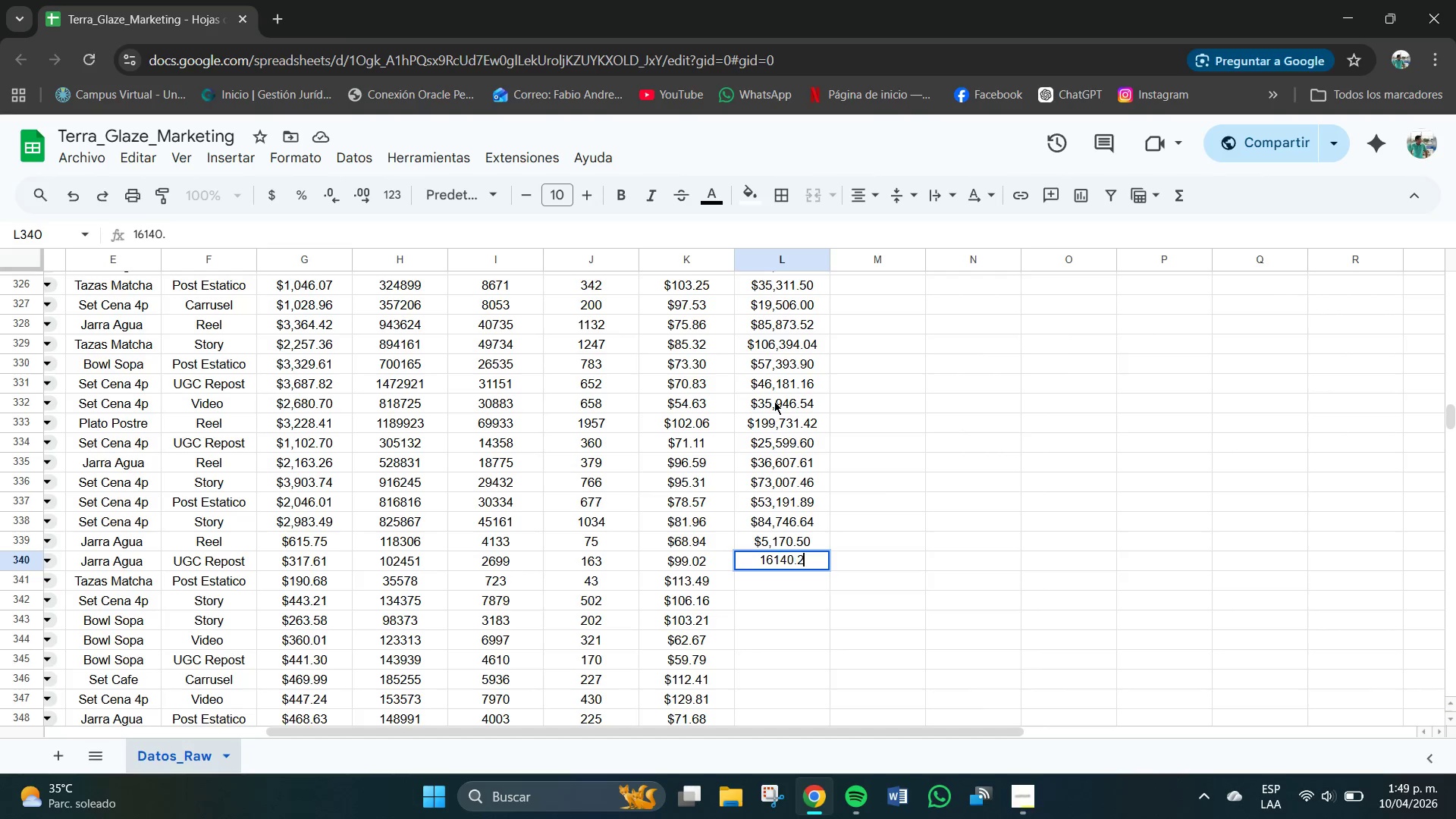 
key(Numpad6)
 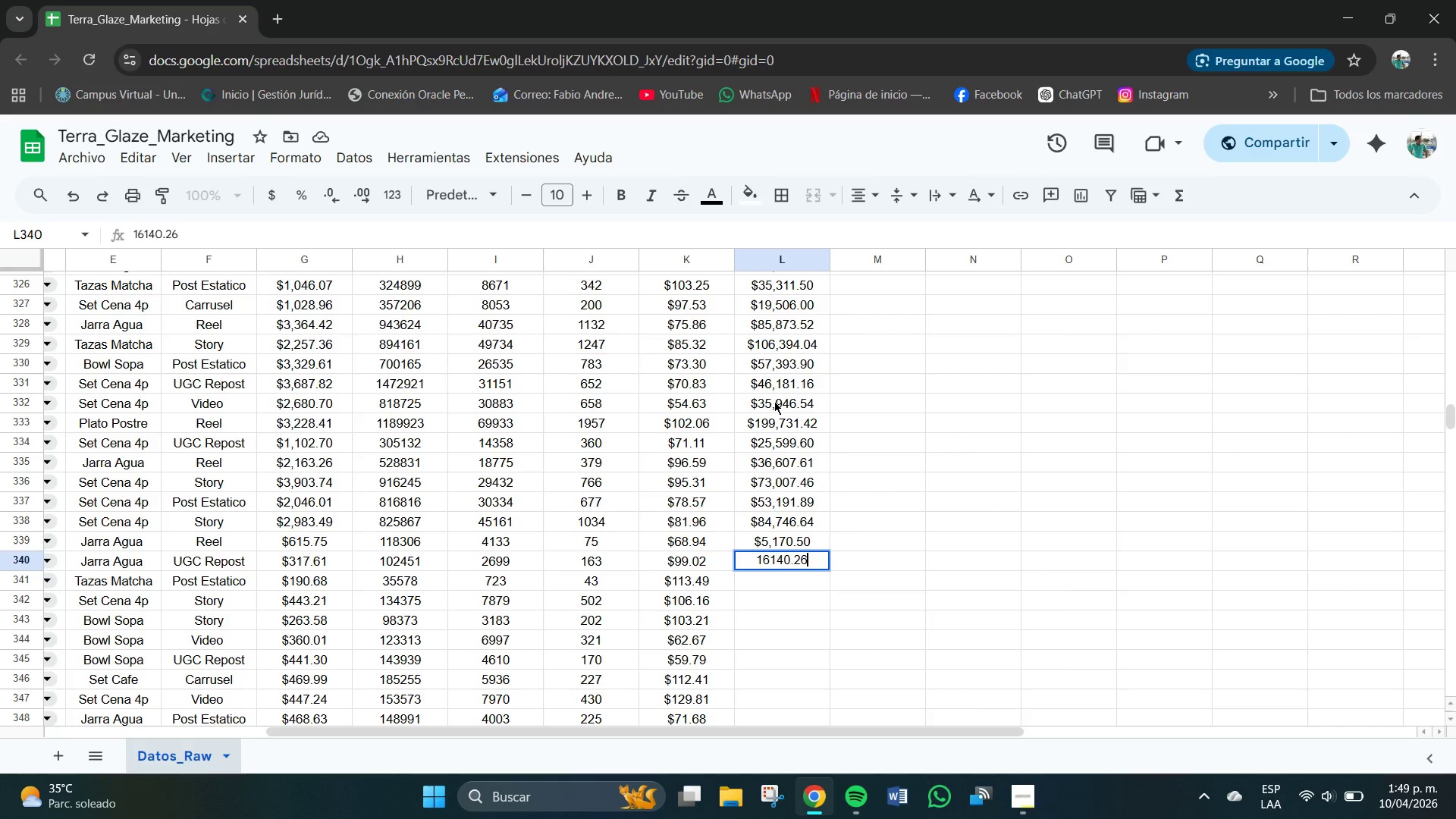 
key(NumpadEnter)
 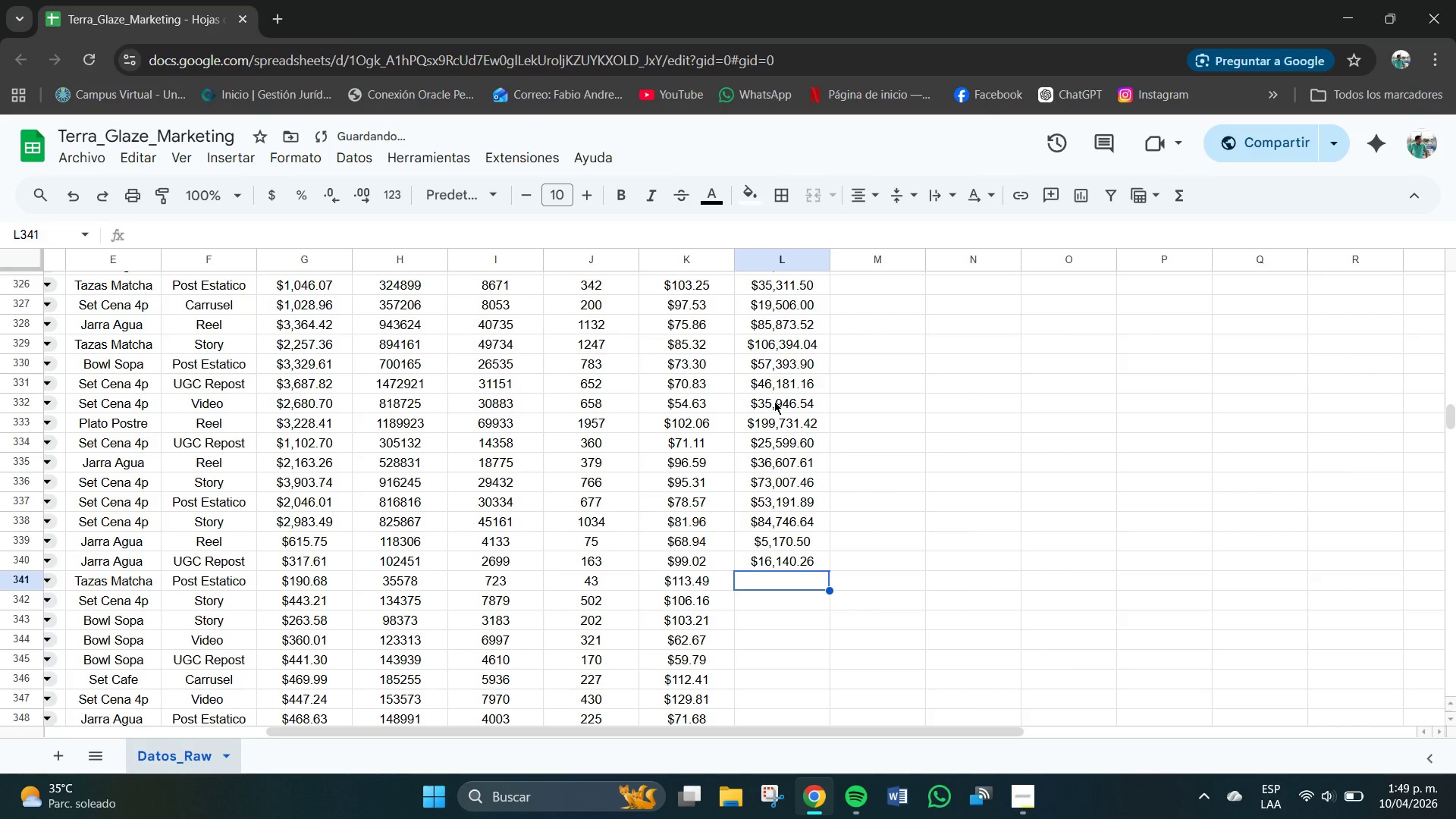 
key(Numpad4)
 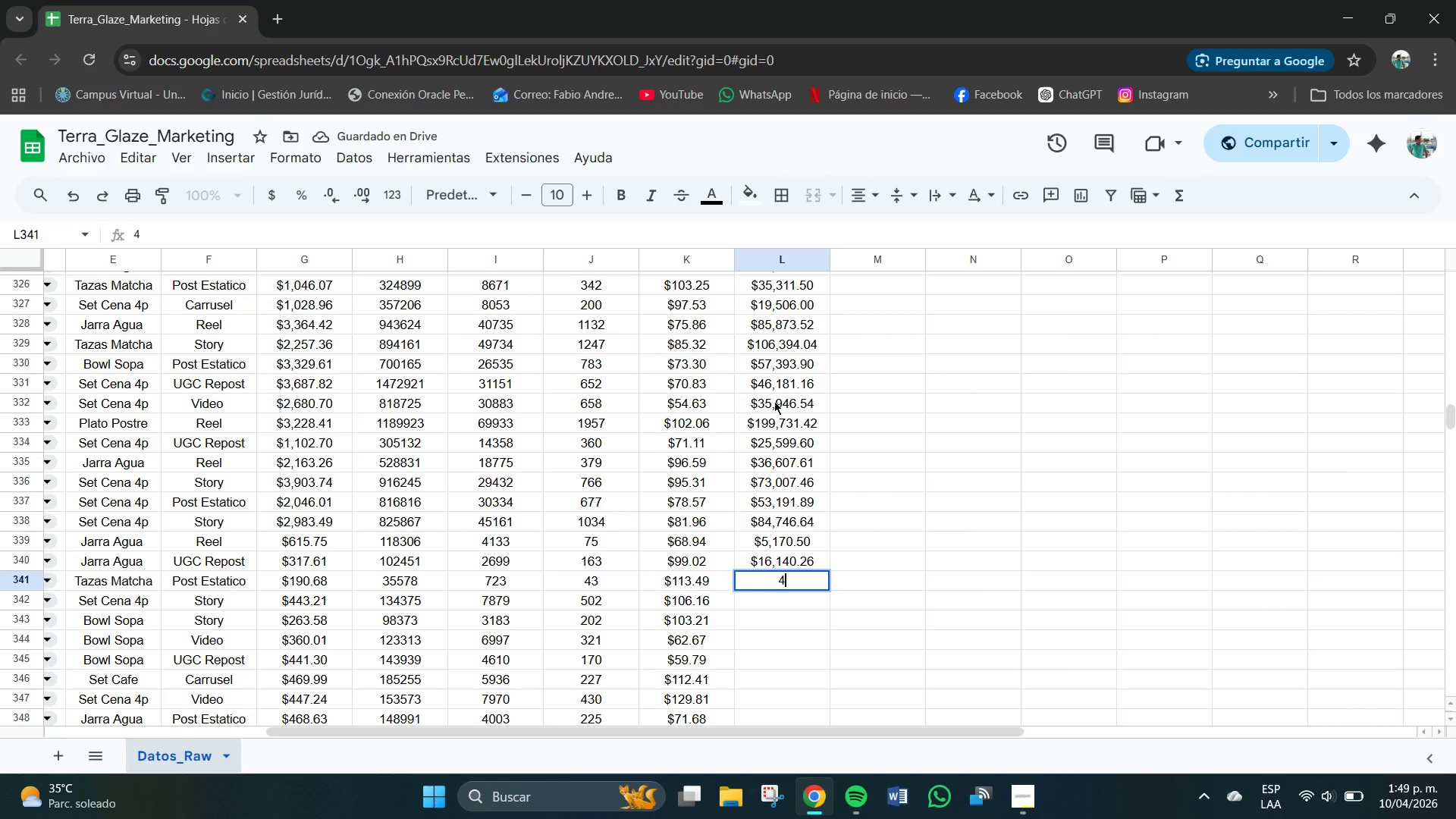 
key(Numpad8)
 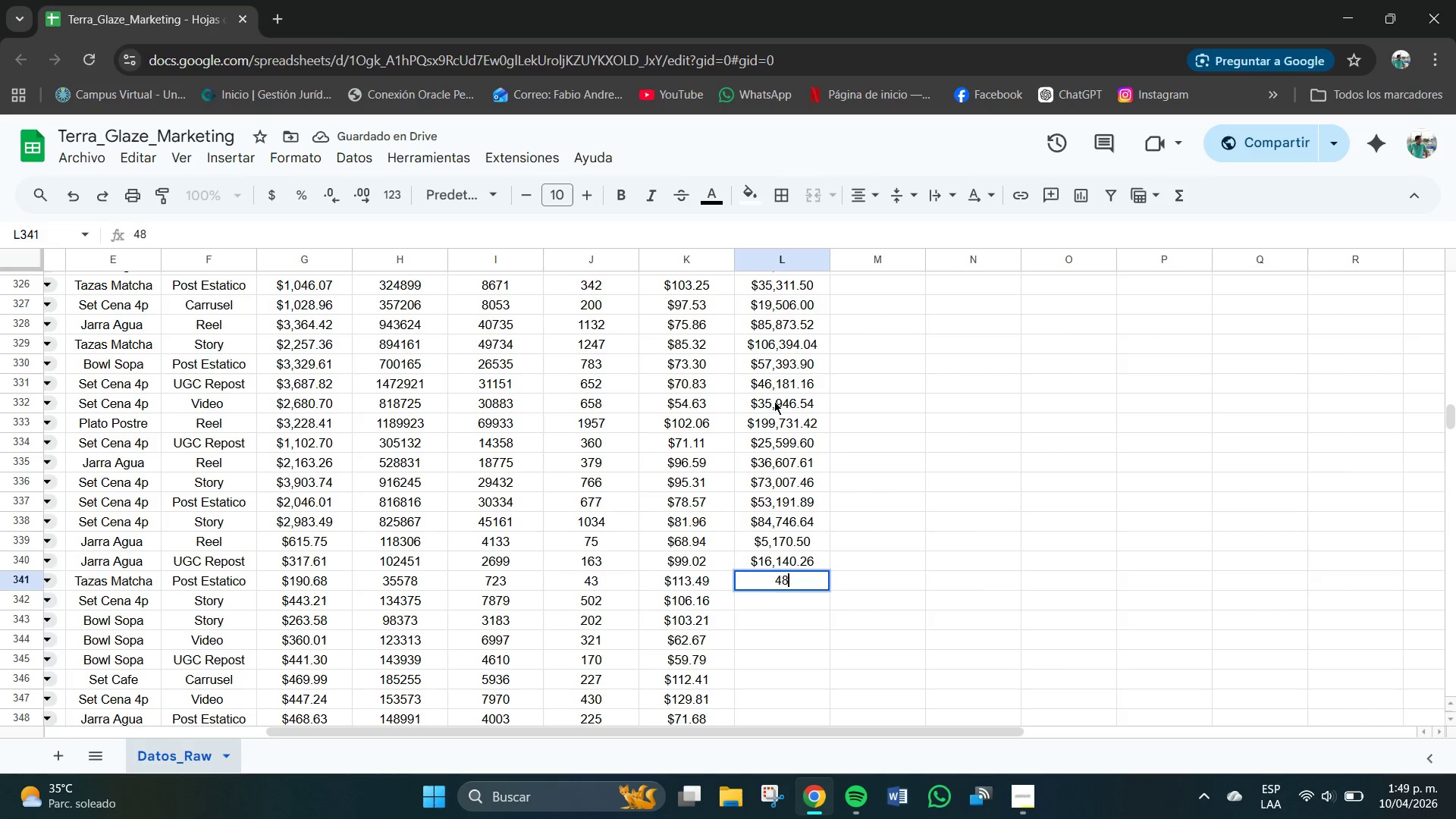 
key(Numpad8)
 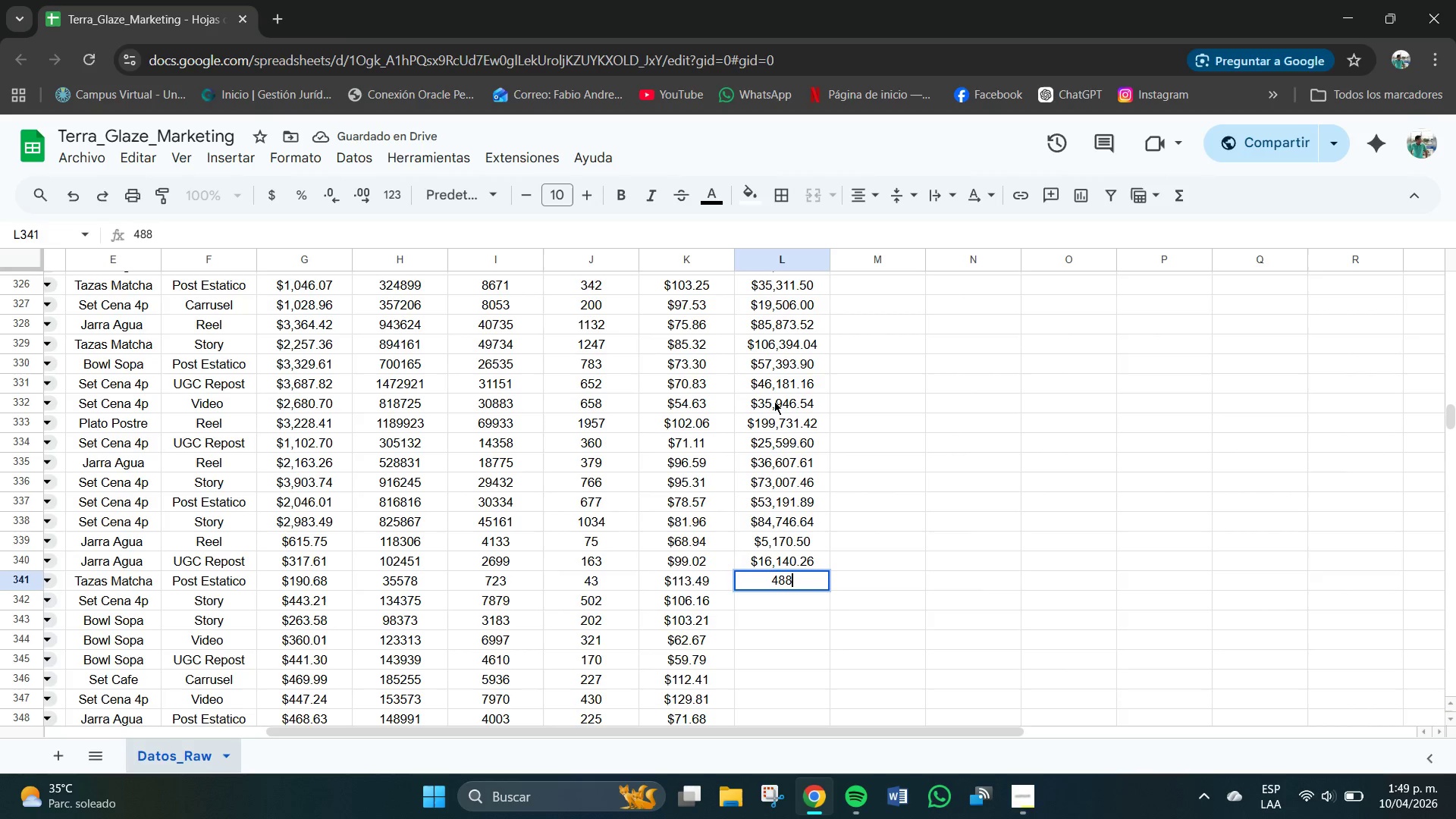 
key(Numpad0)
 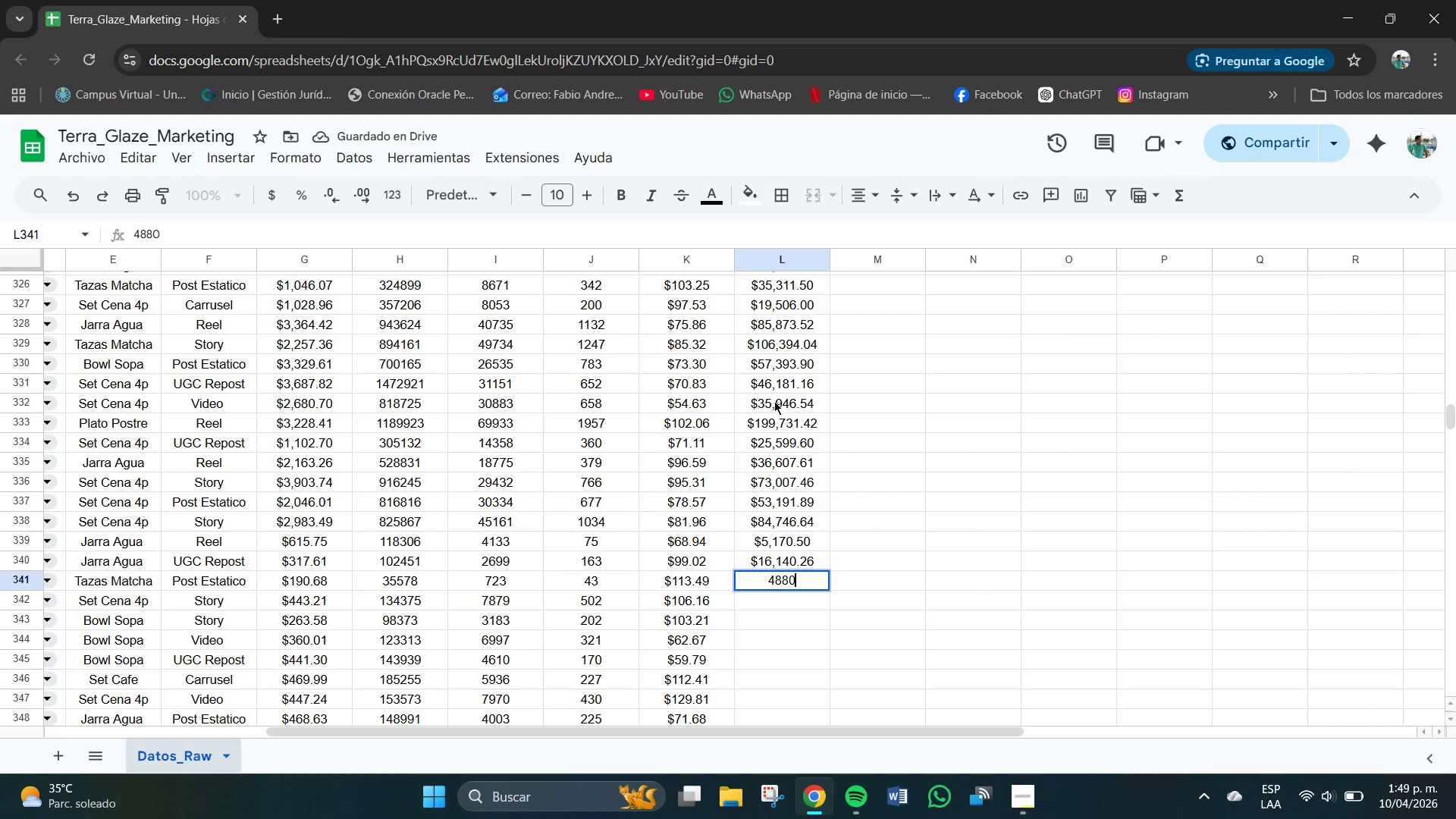 
key(NumpadDecimal)
 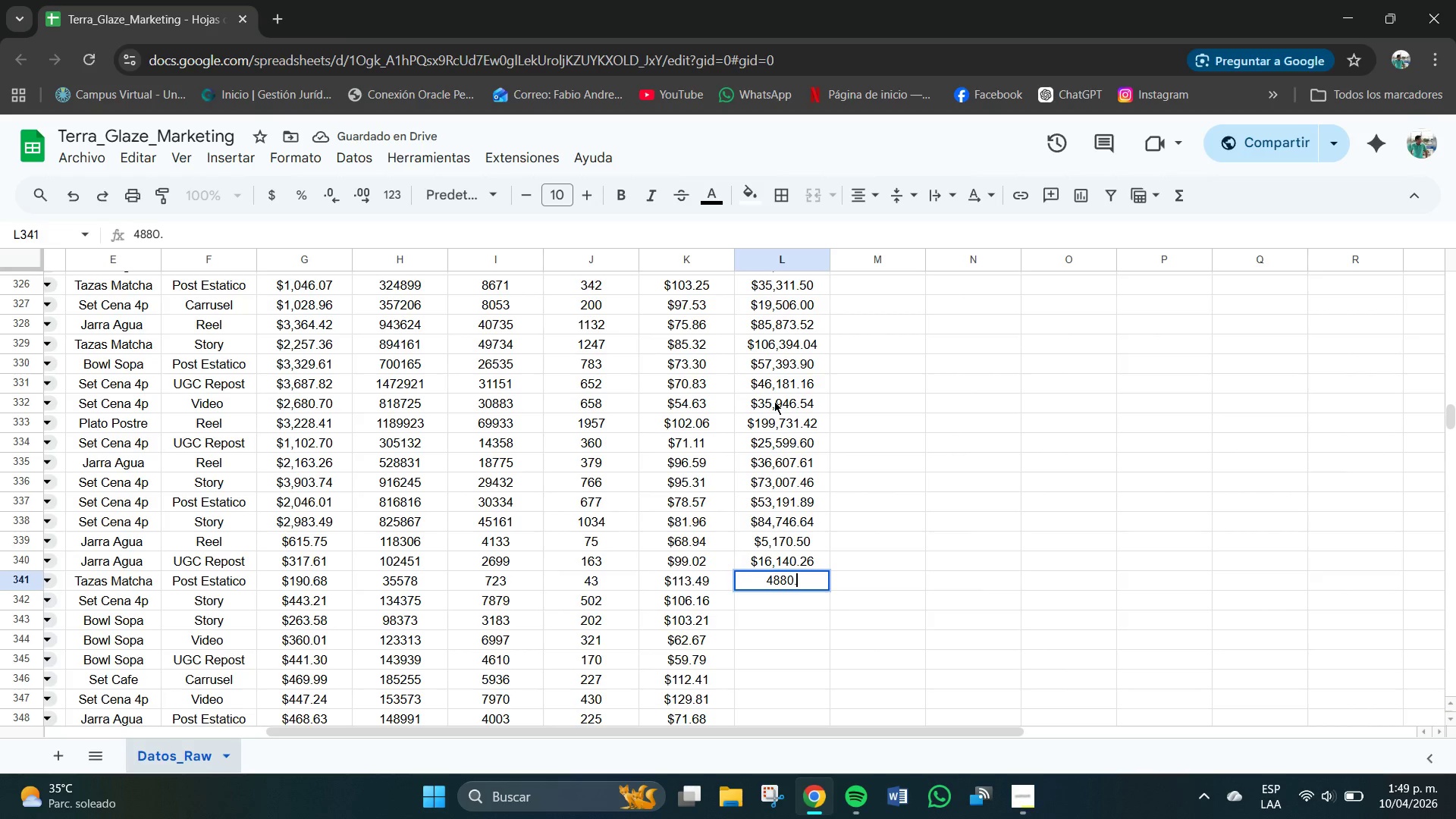 
key(Numpad0)
 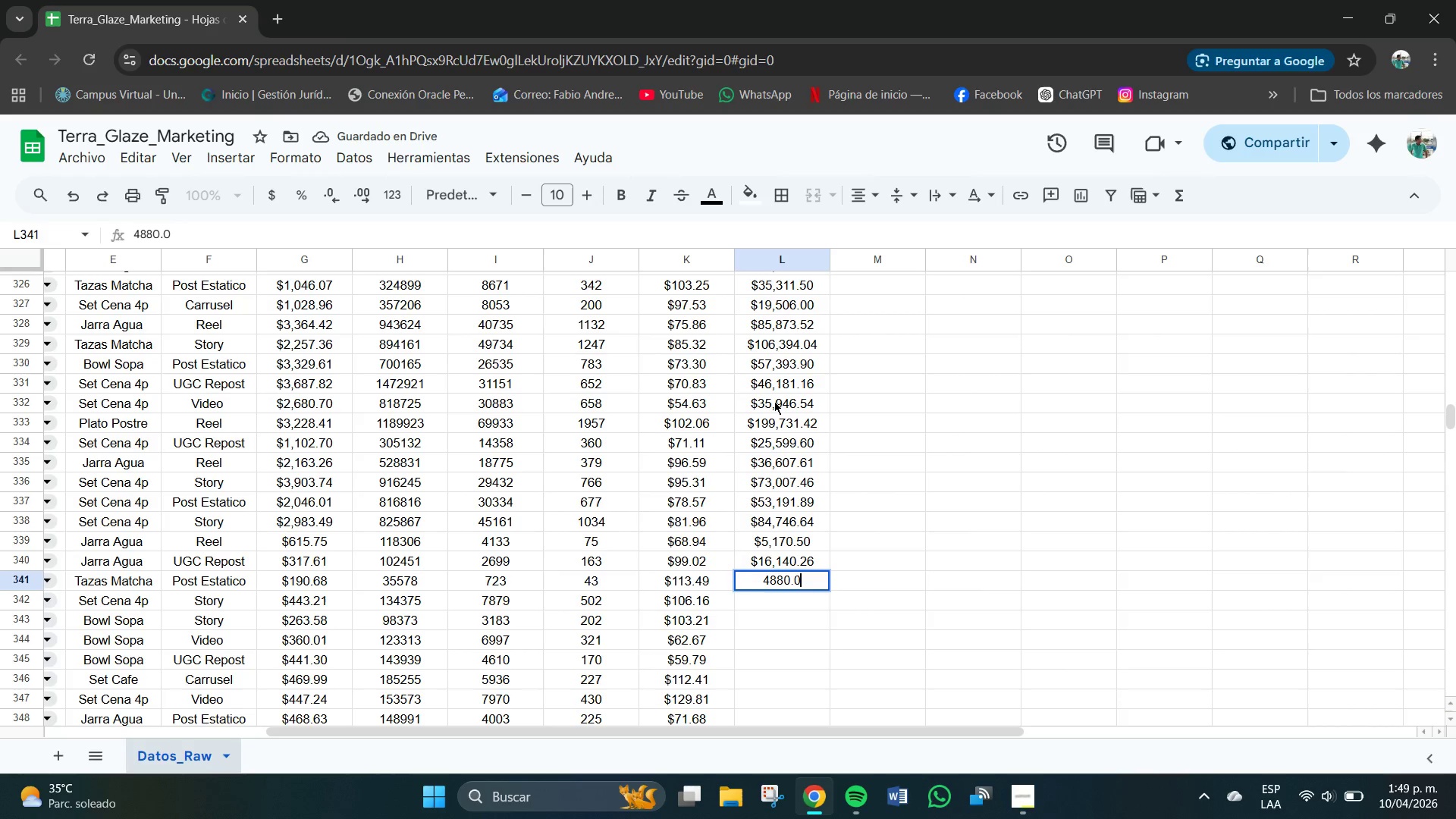 
key(Numpad7)
 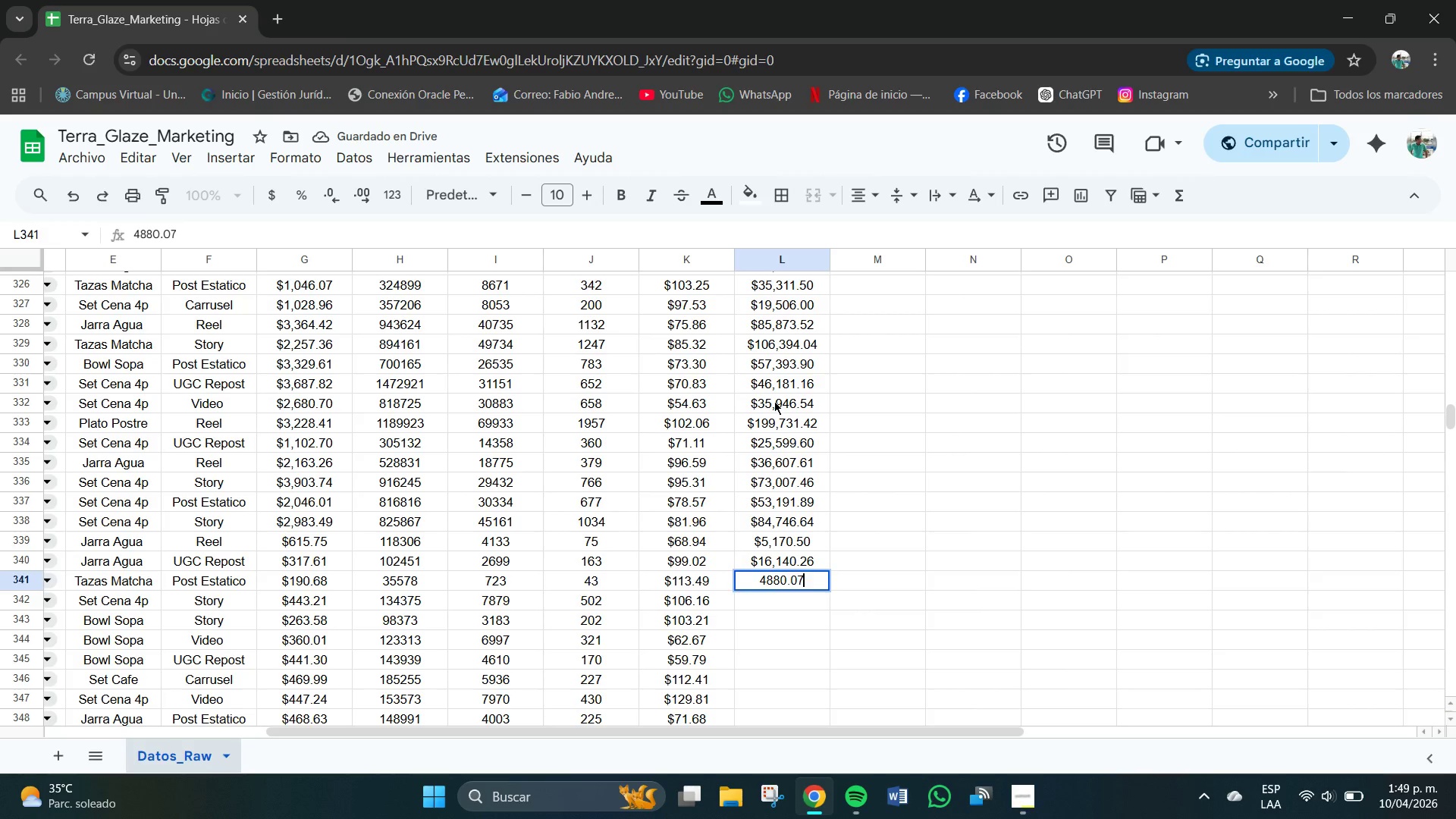 
hold_key(key=NumpadEnter, duration=0.44)
 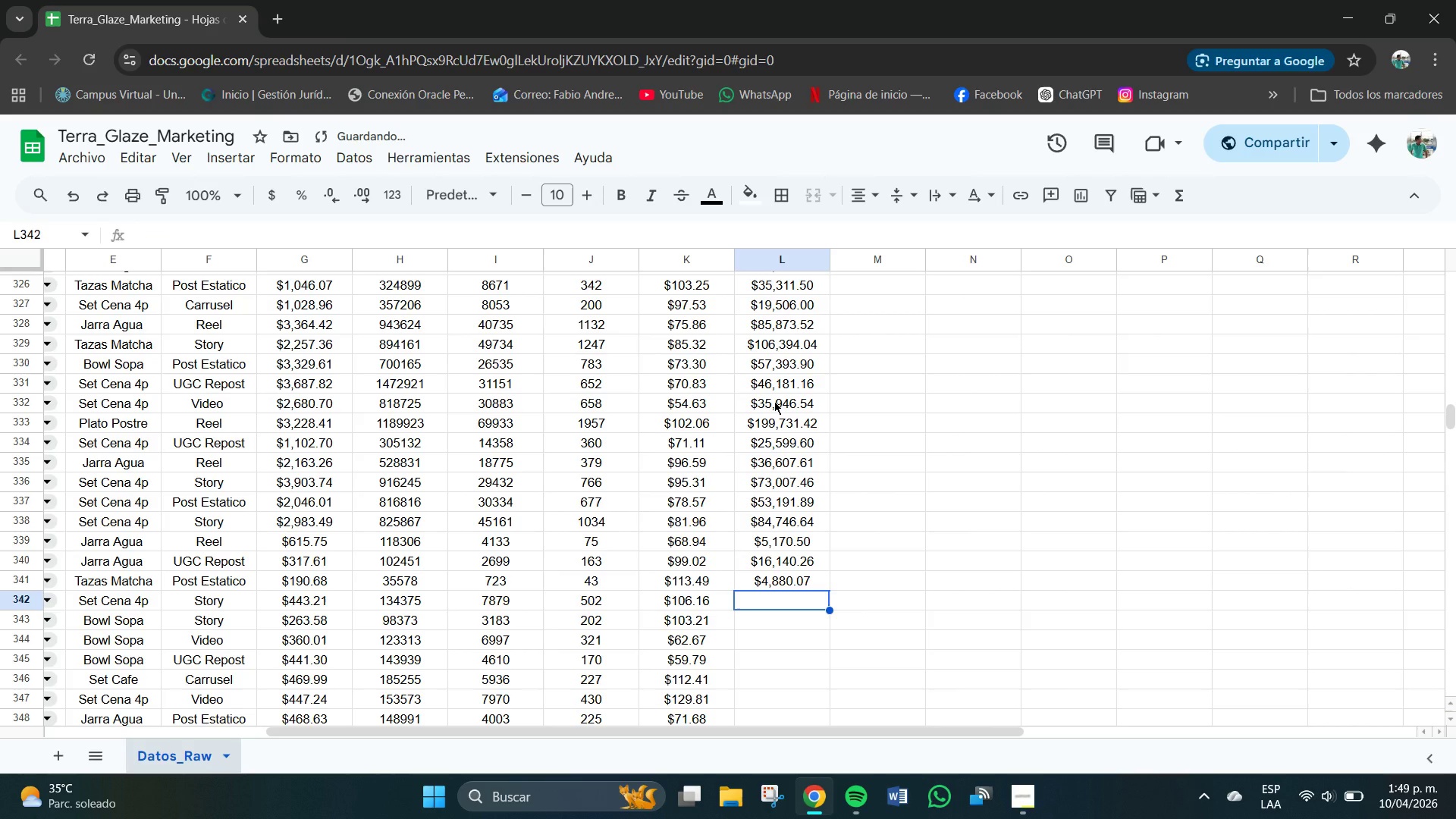 
key(Numpad5)
 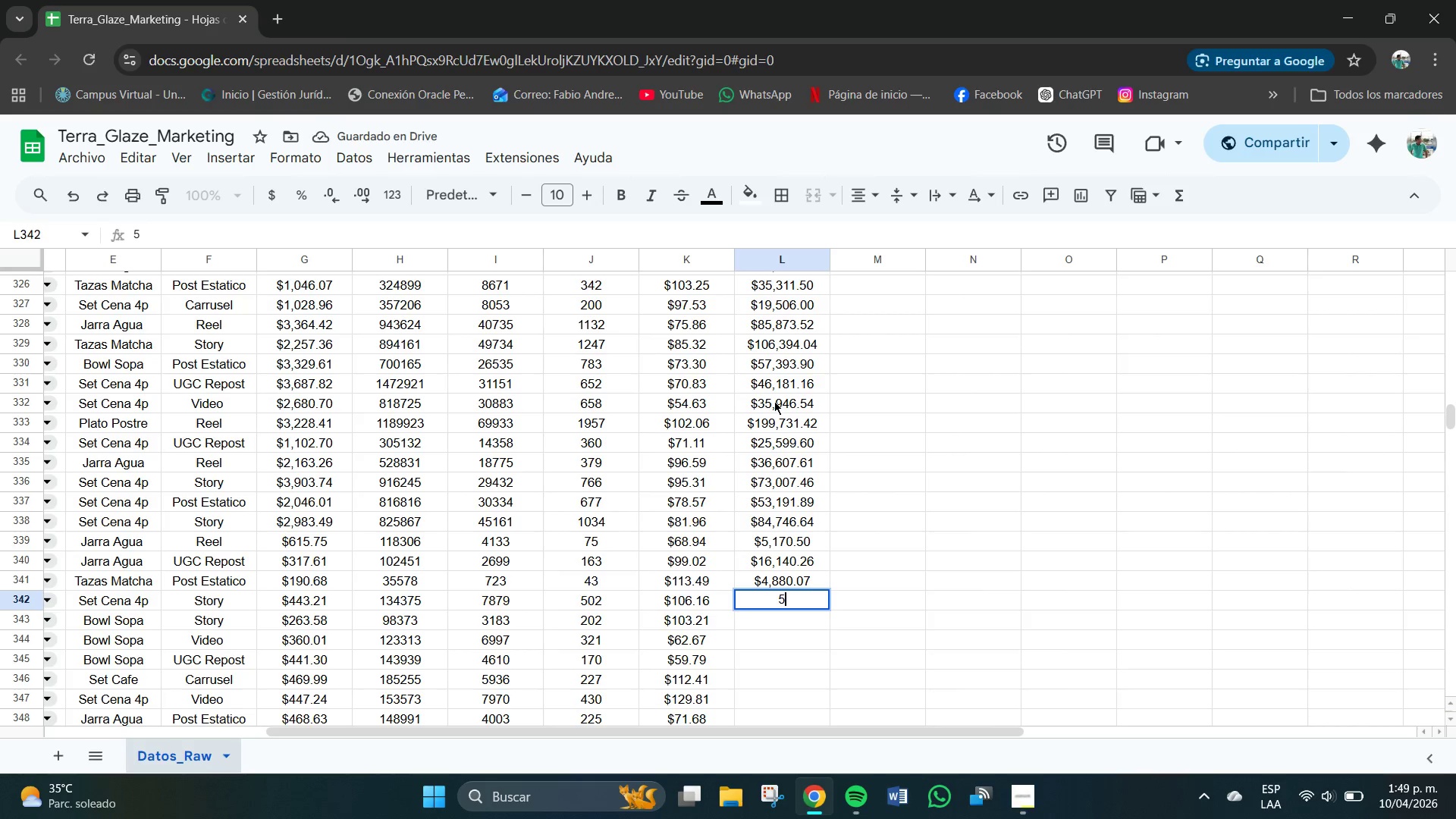 
key(Numpad3)
 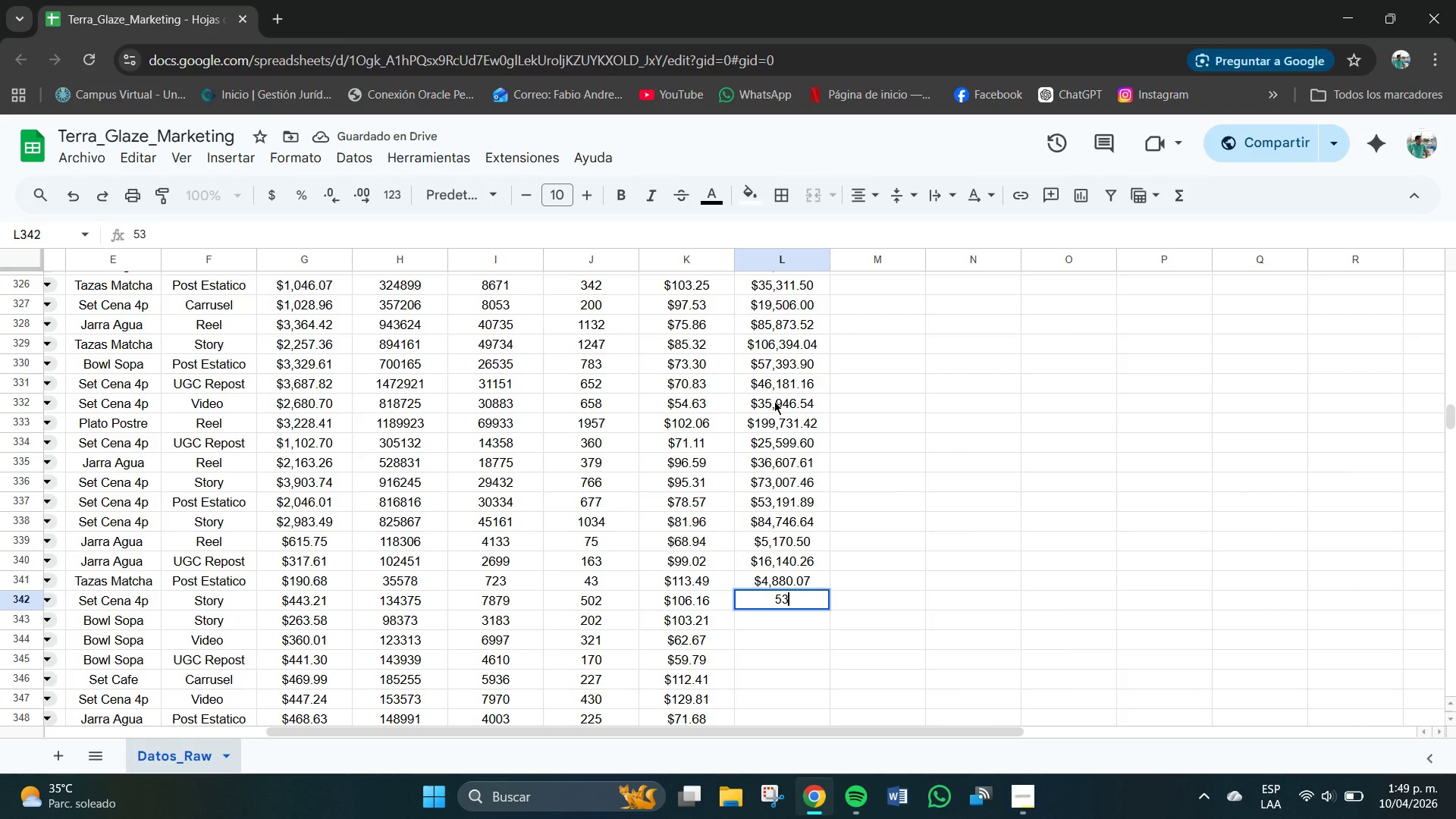 
key(Numpad2)
 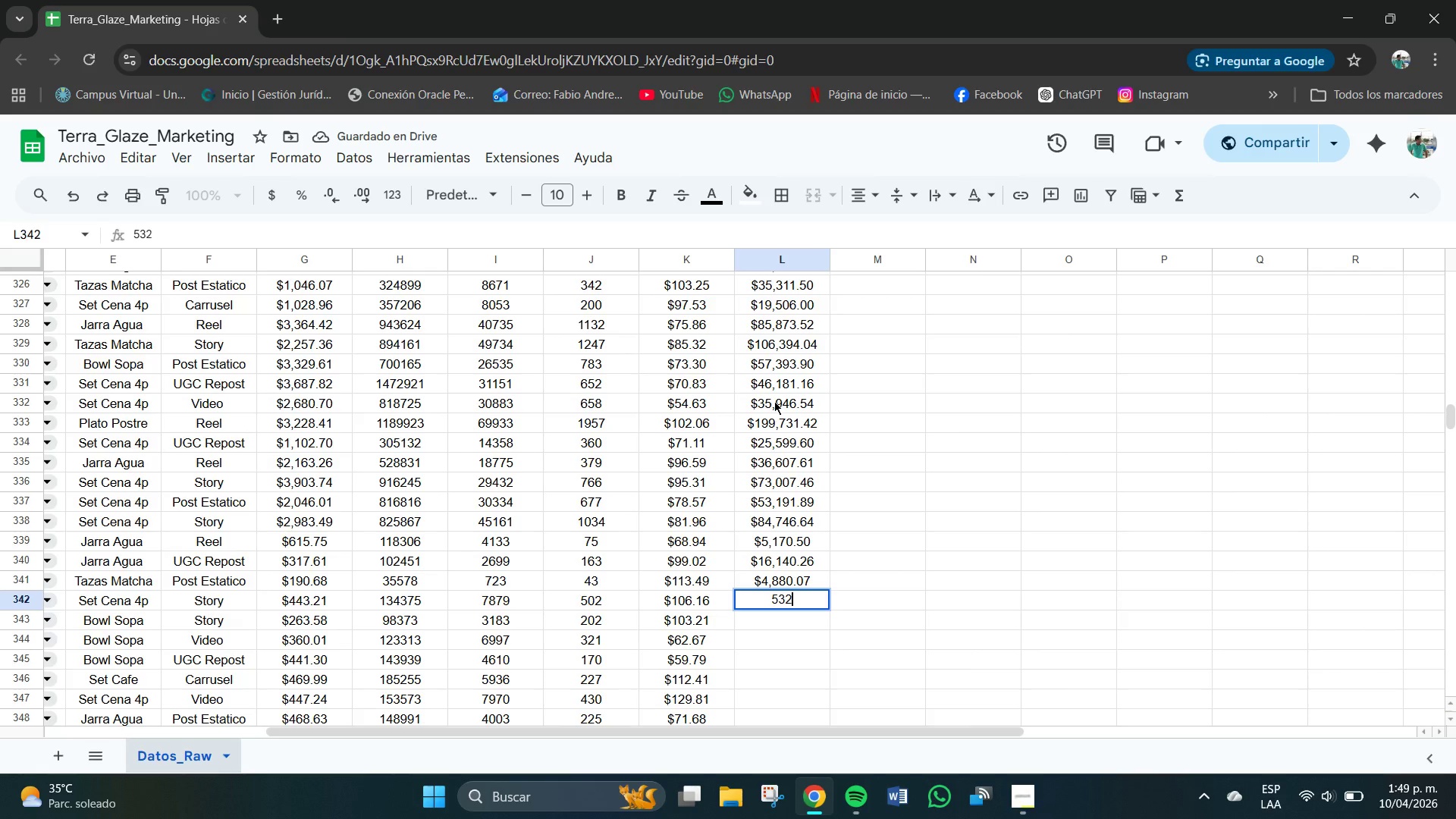 
key(Numpad9)
 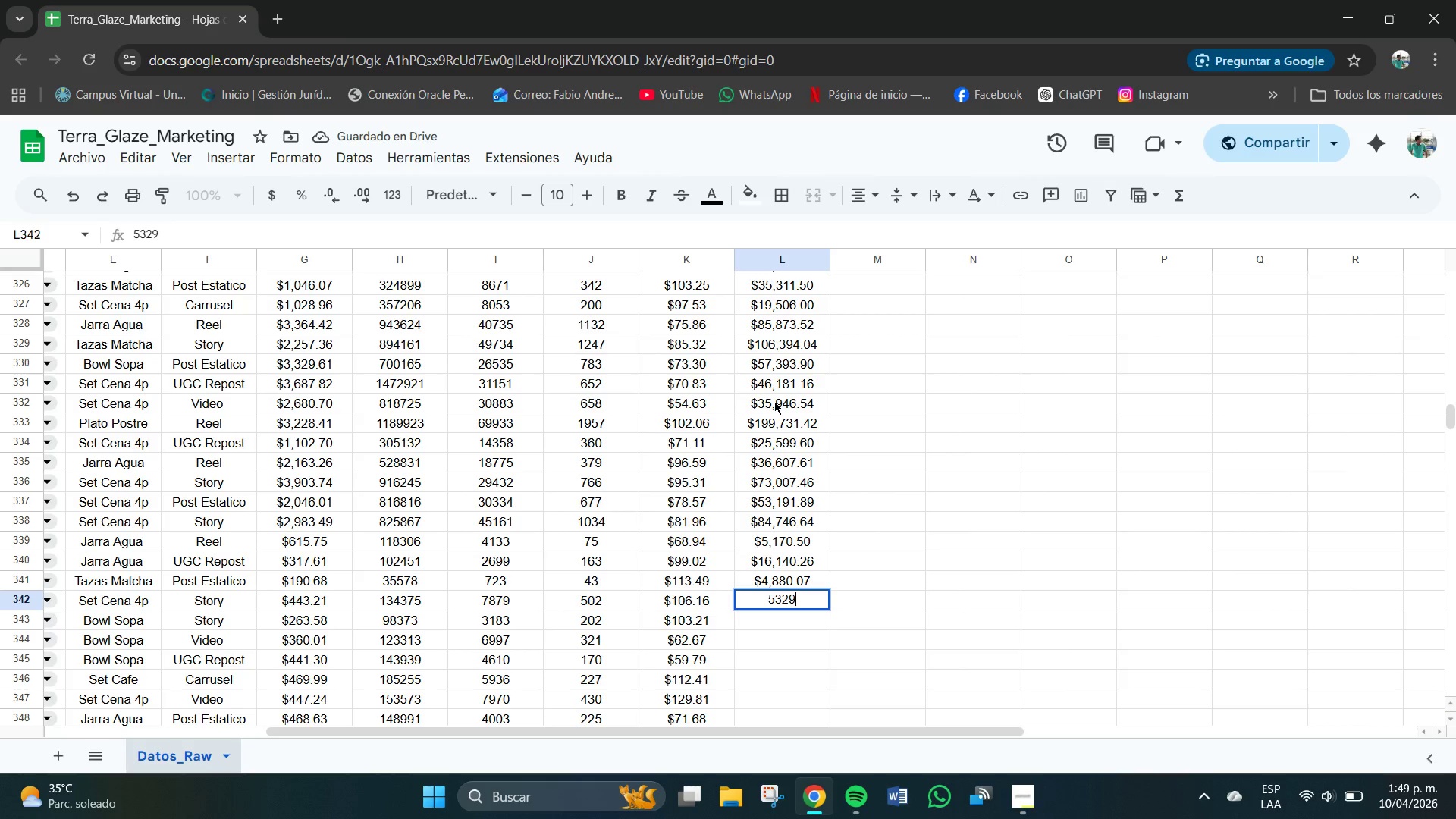 
key(Numpad2)
 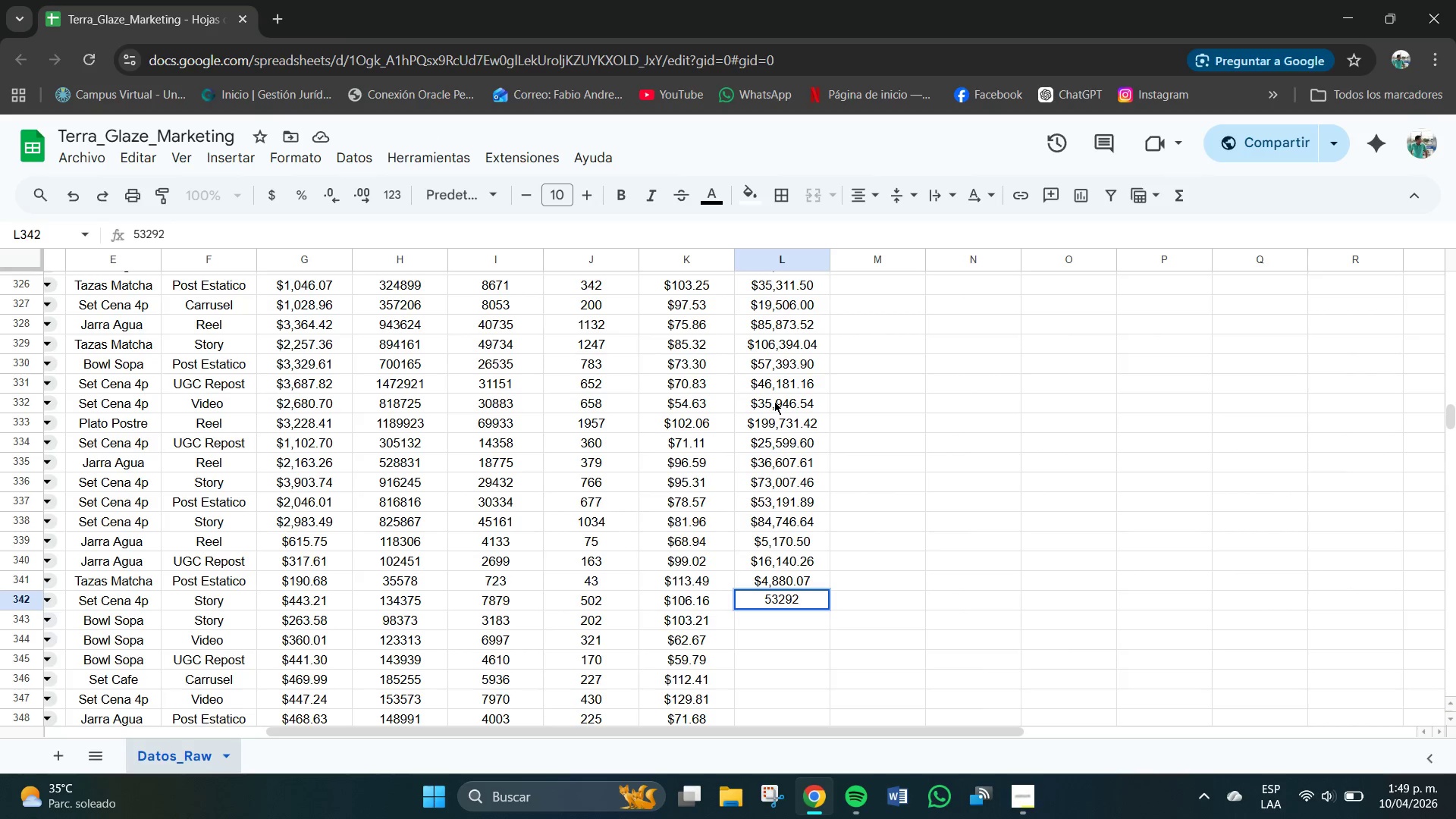 
key(NumpadDecimal)
 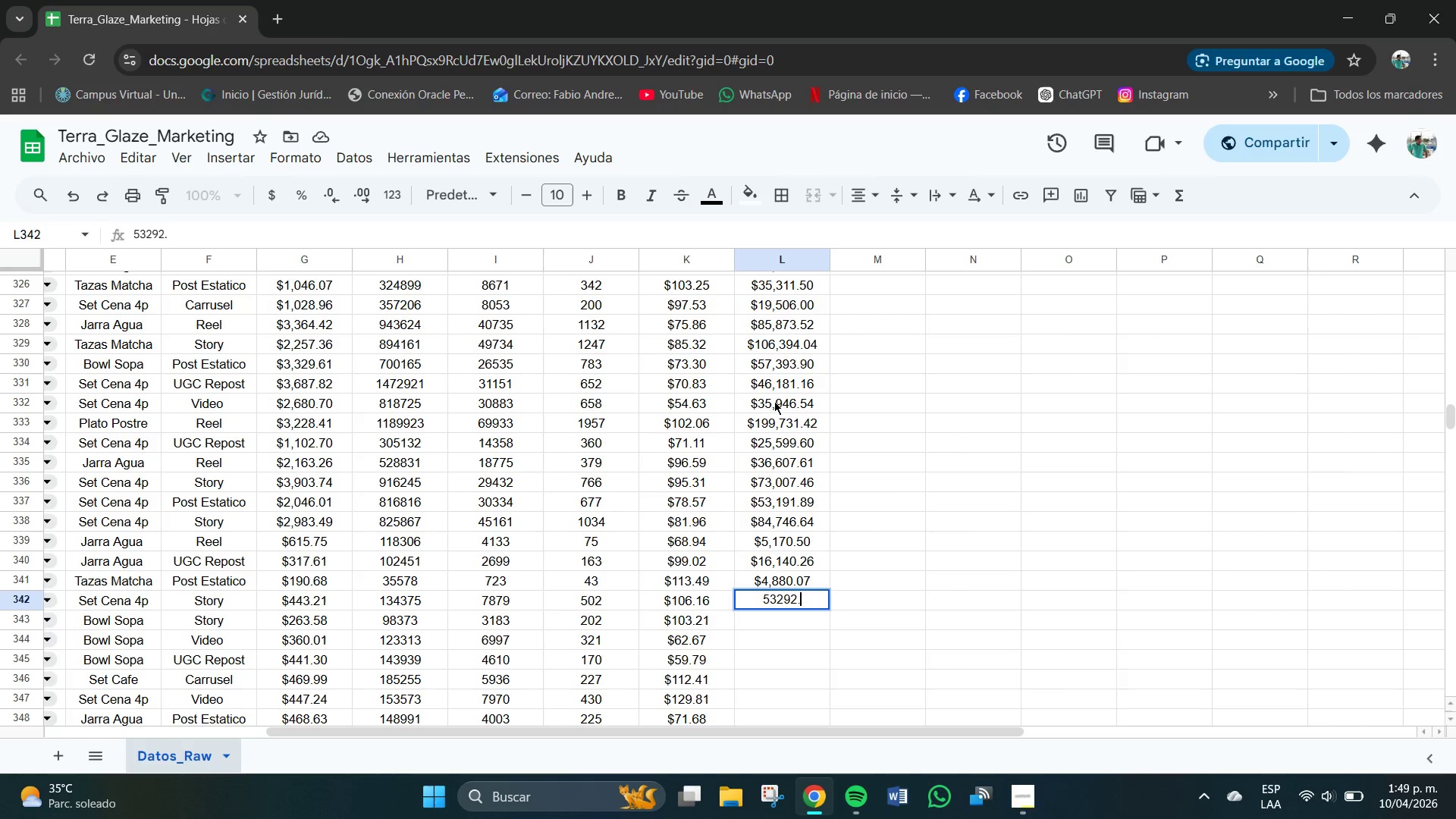 
key(Numpad3)
 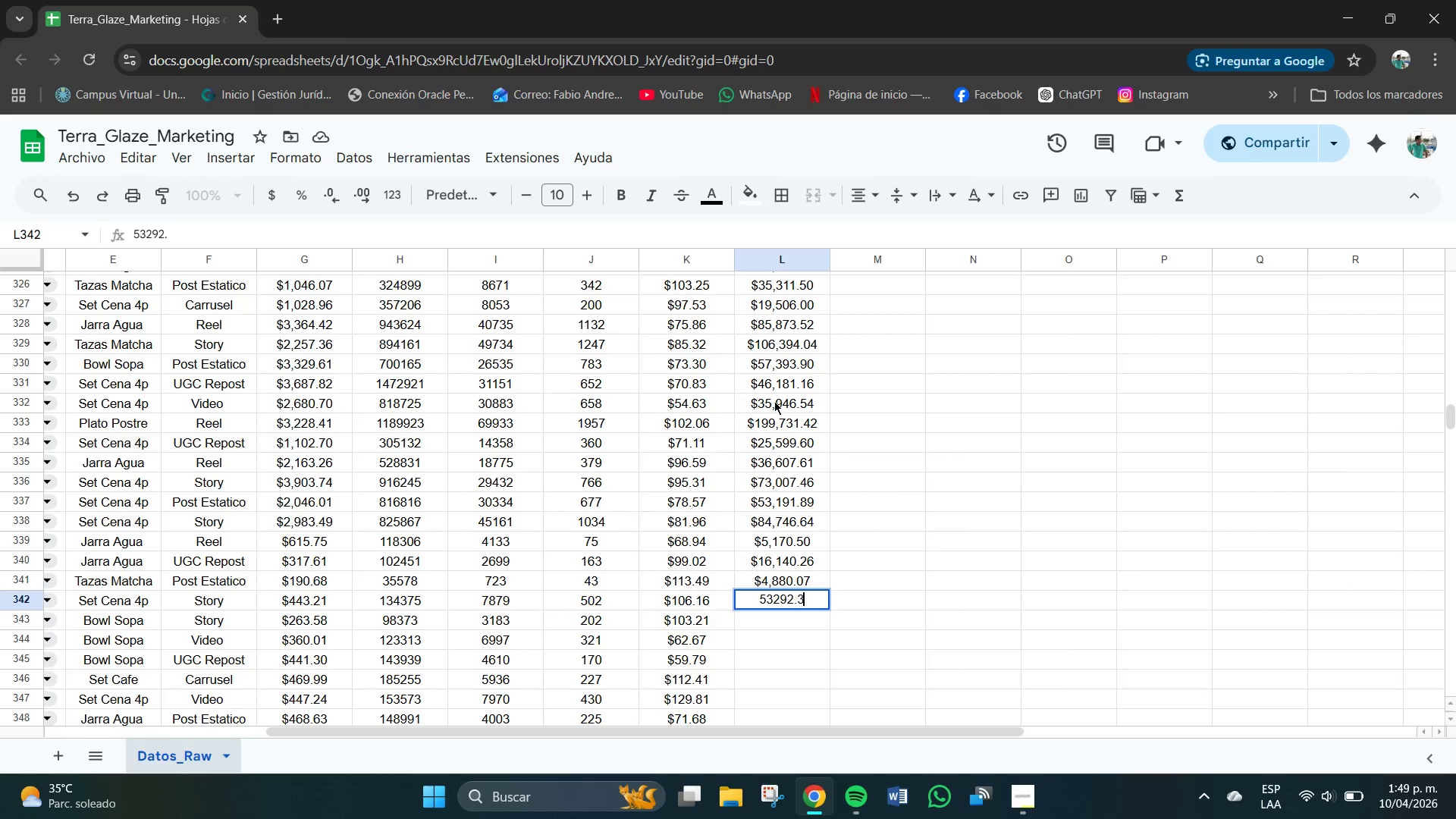 
key(Numpad2)
 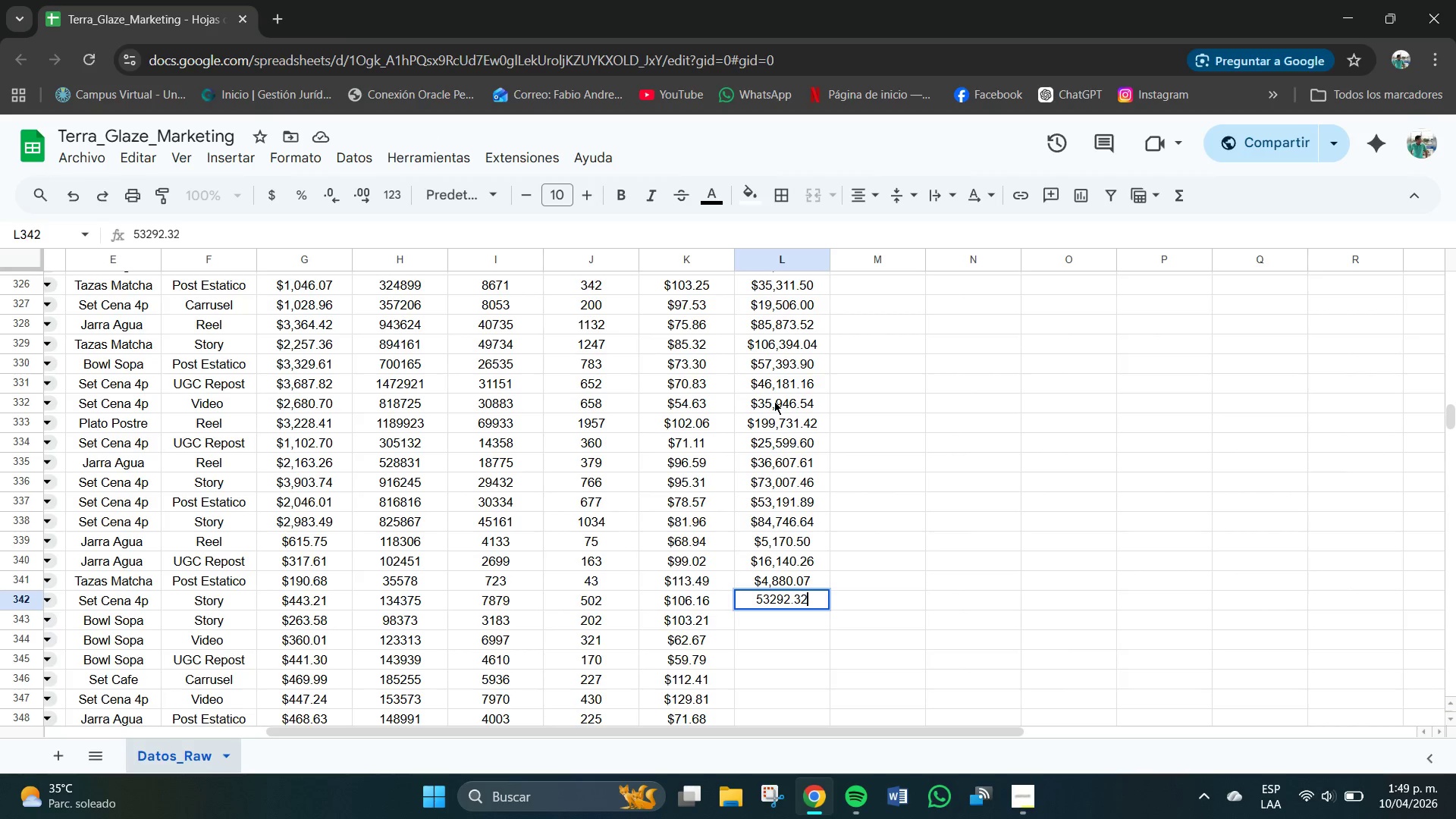 
key(NumpadEnter)
 